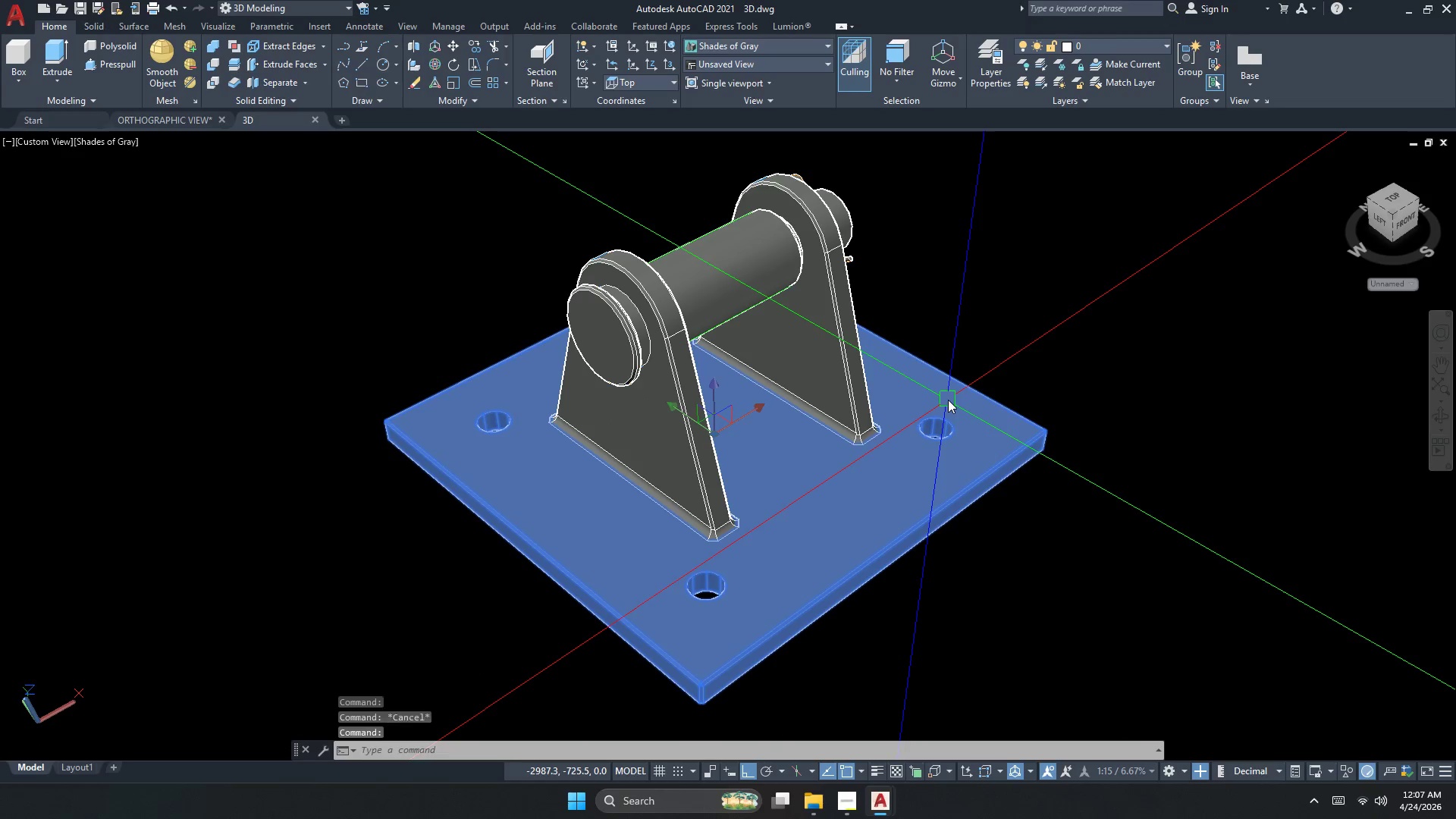 
key(Escape)
 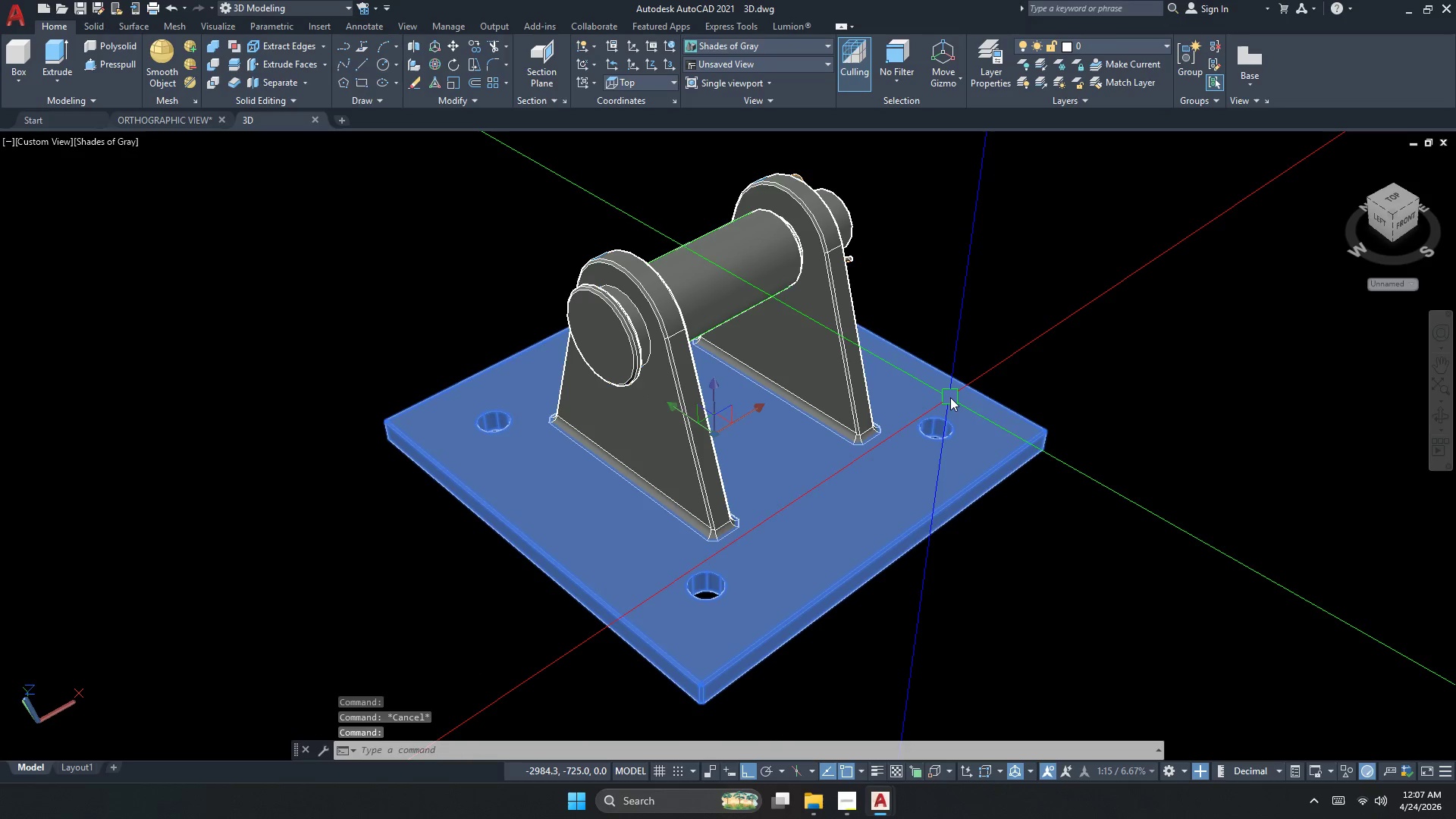 
key(Escape)
 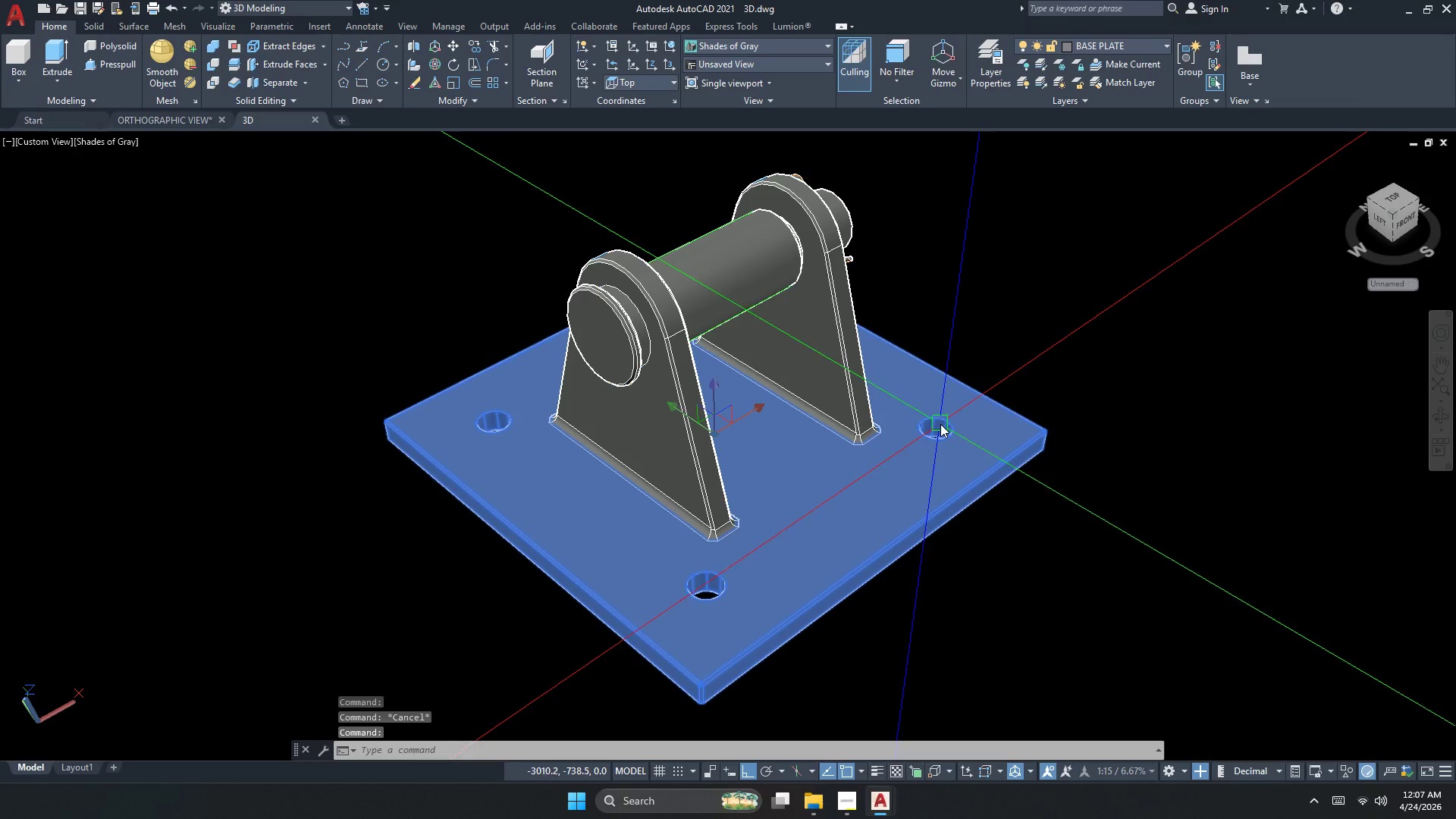 
key(Escape)
 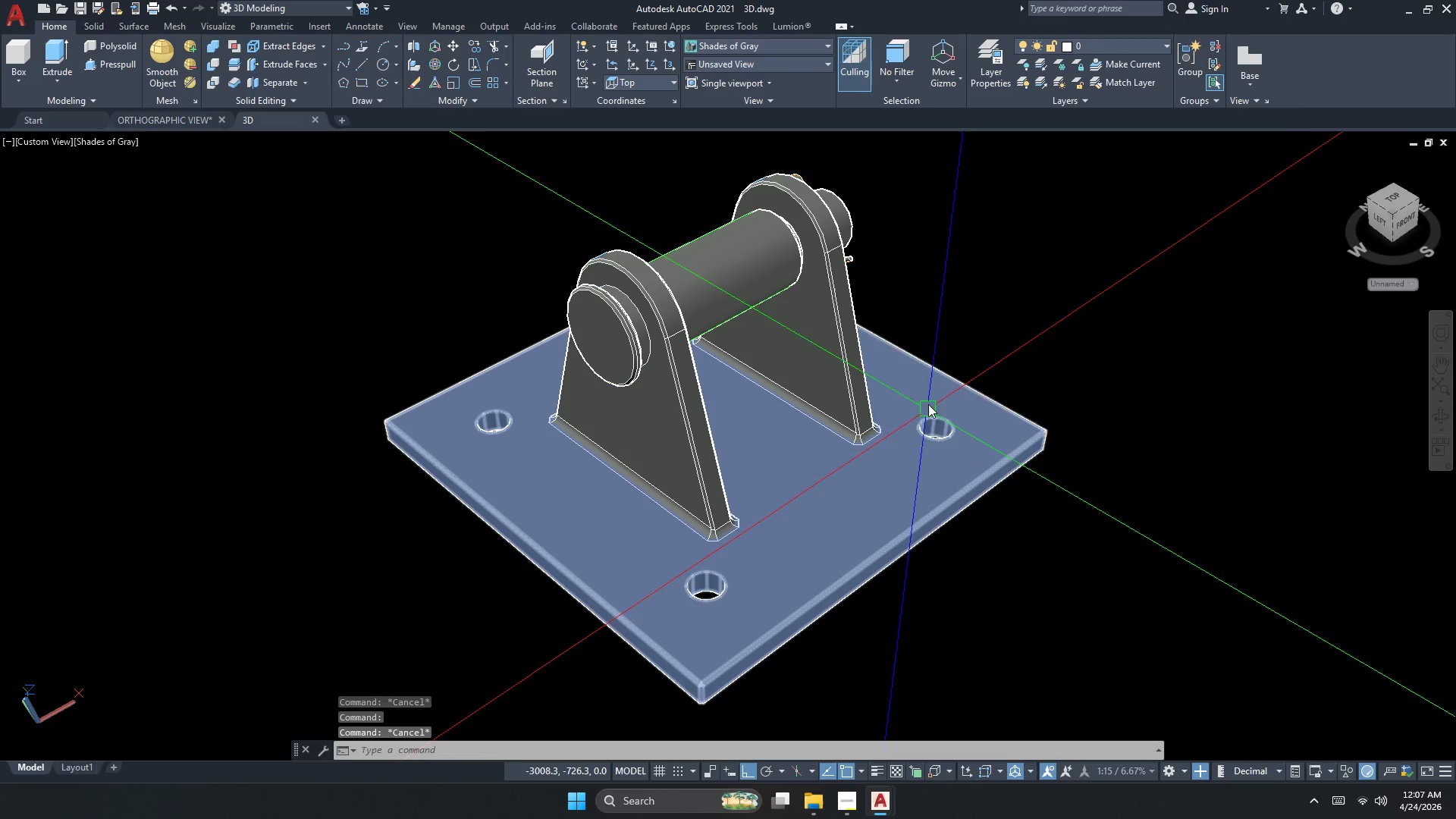 
key(Escape)
 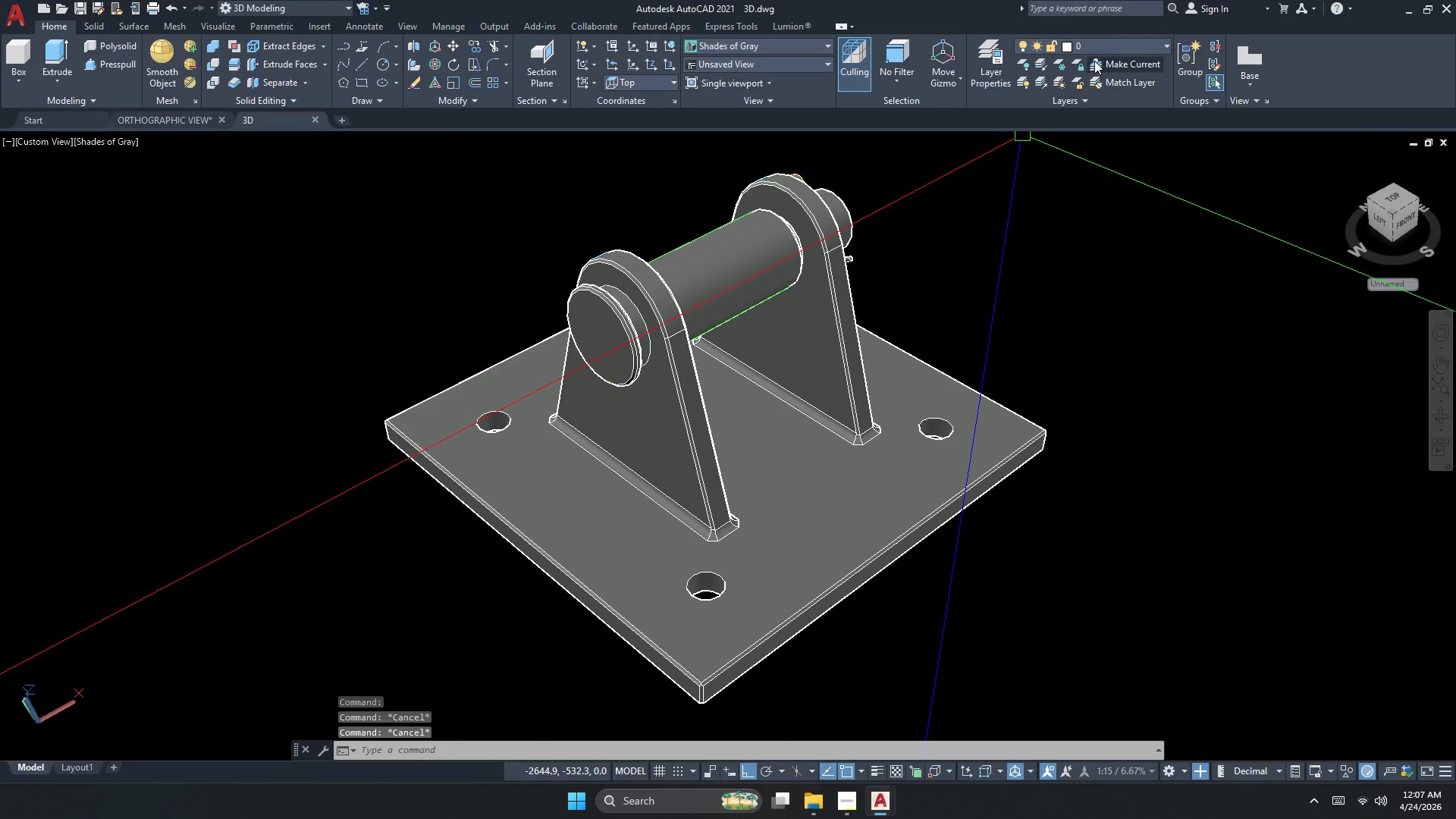 
left_click([1103, 49])
 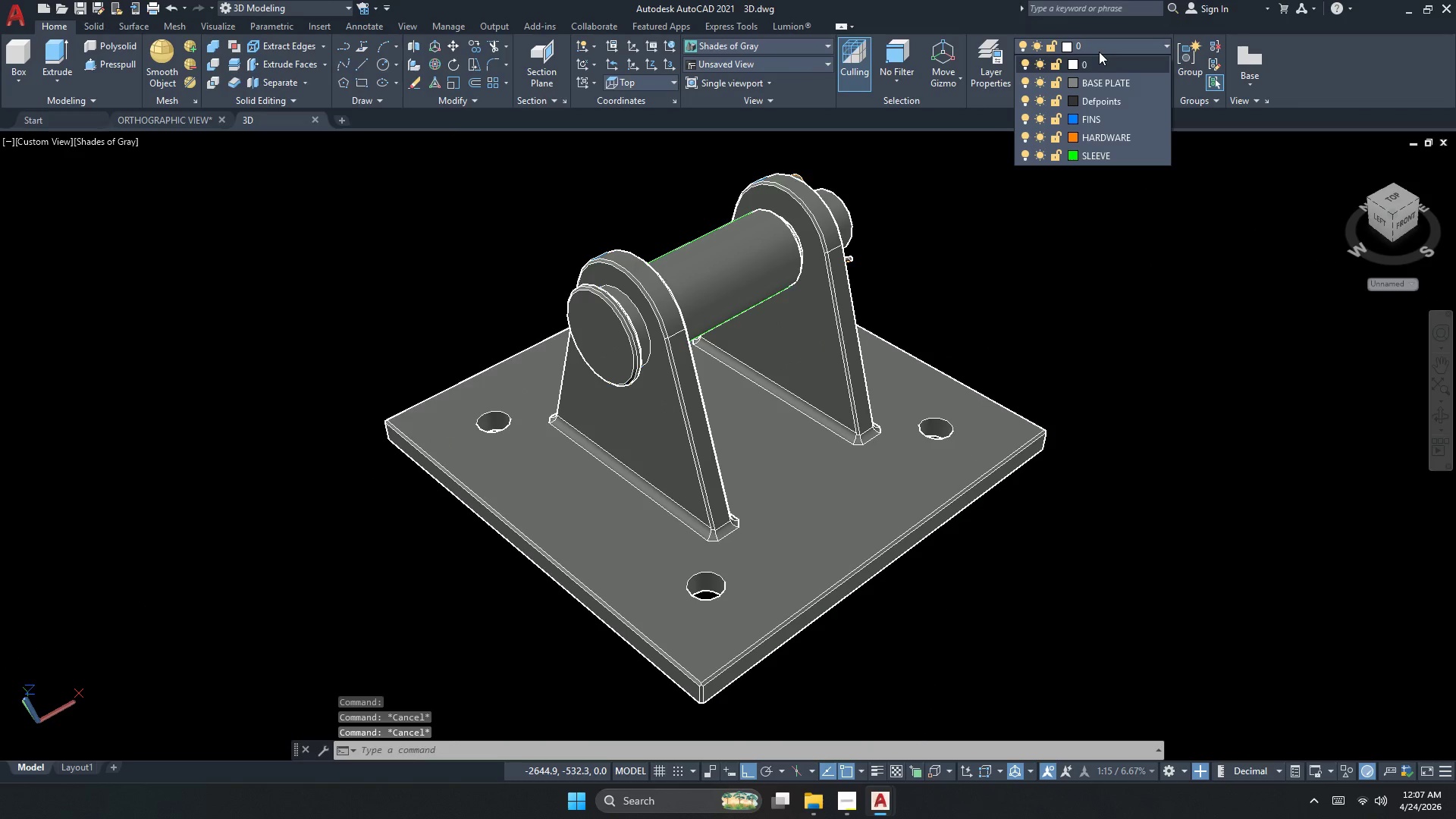 
key(Escape)
 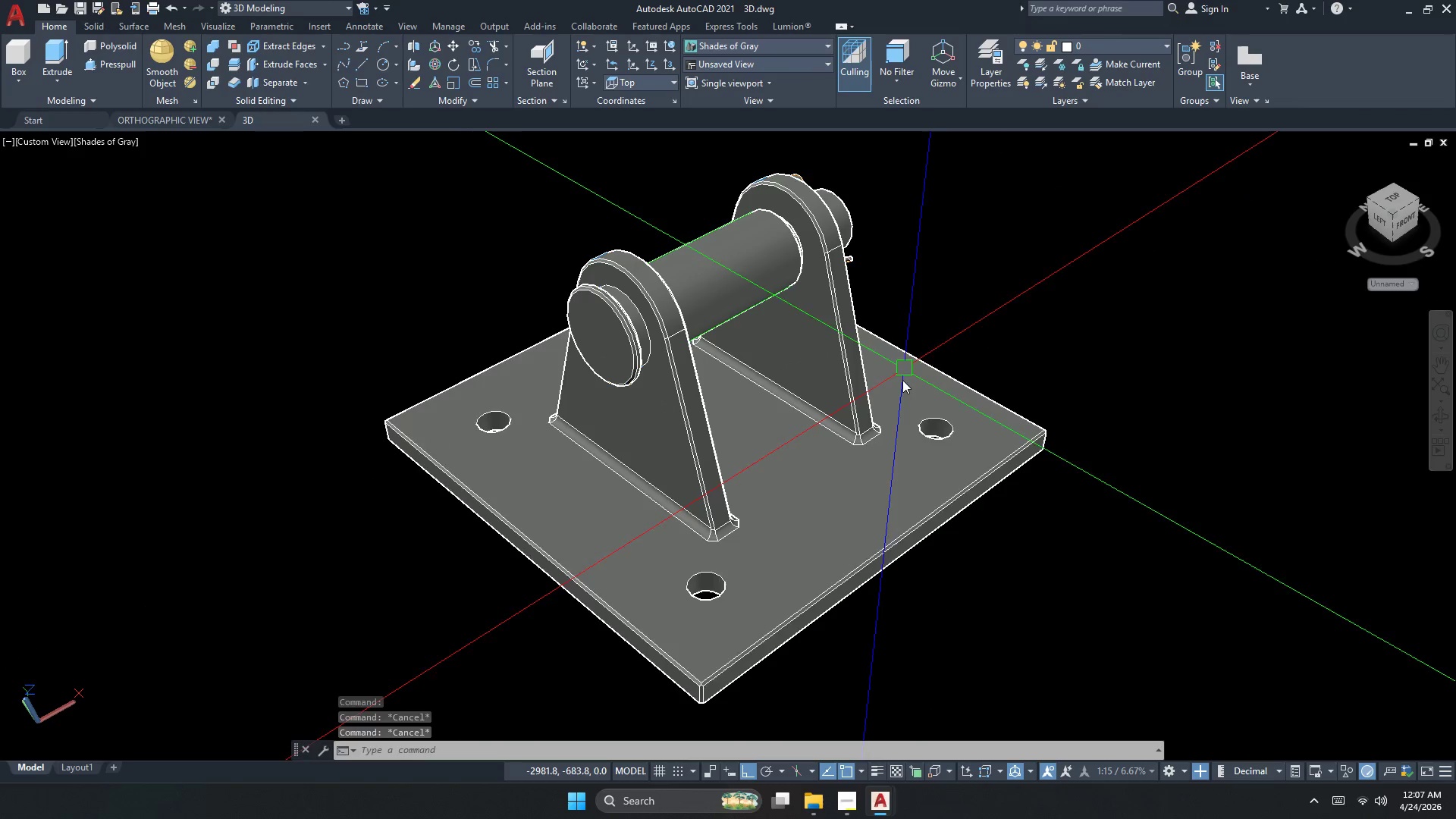 
key(Escape)
 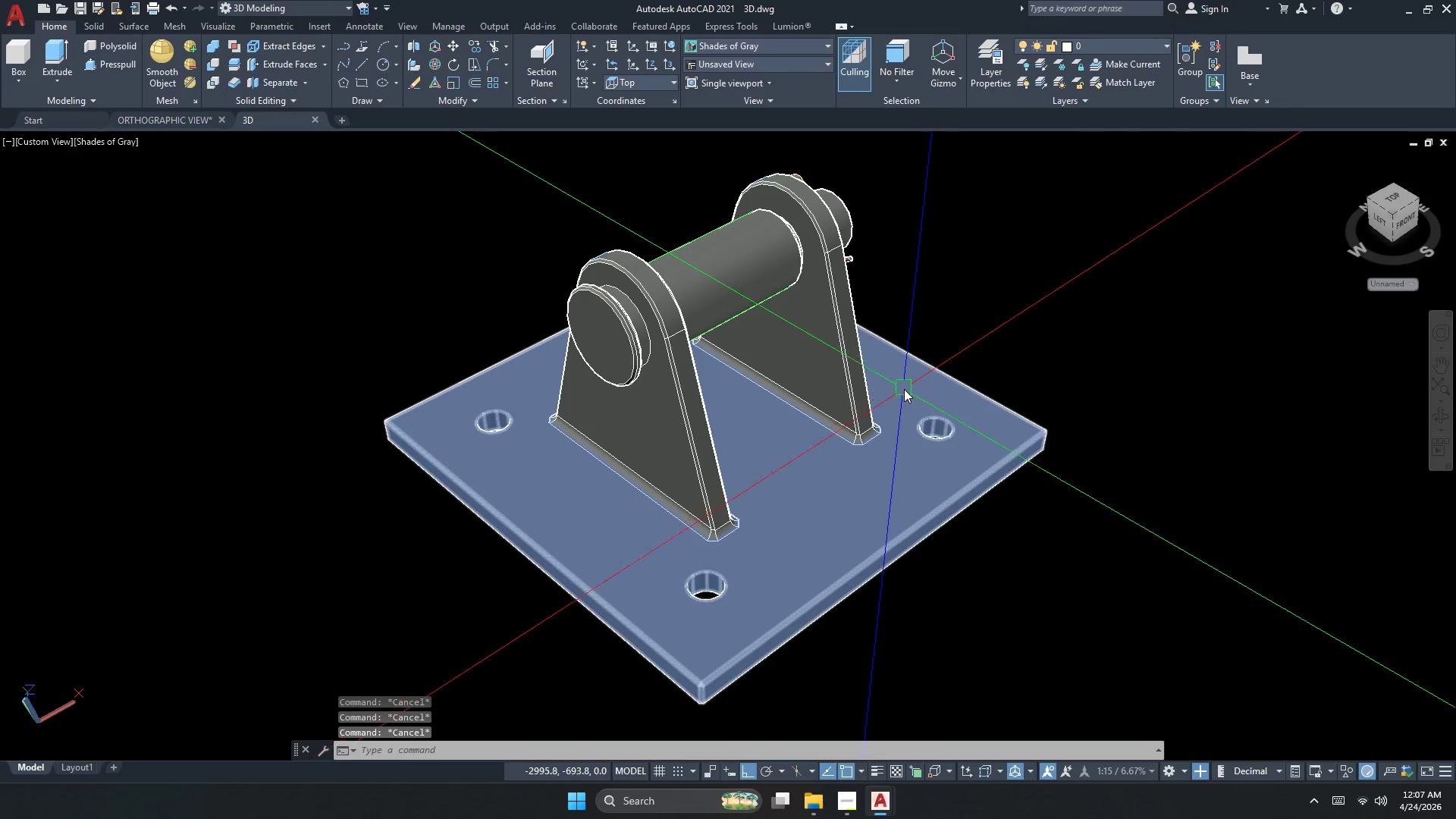 
key(Control+ControlLeft)
 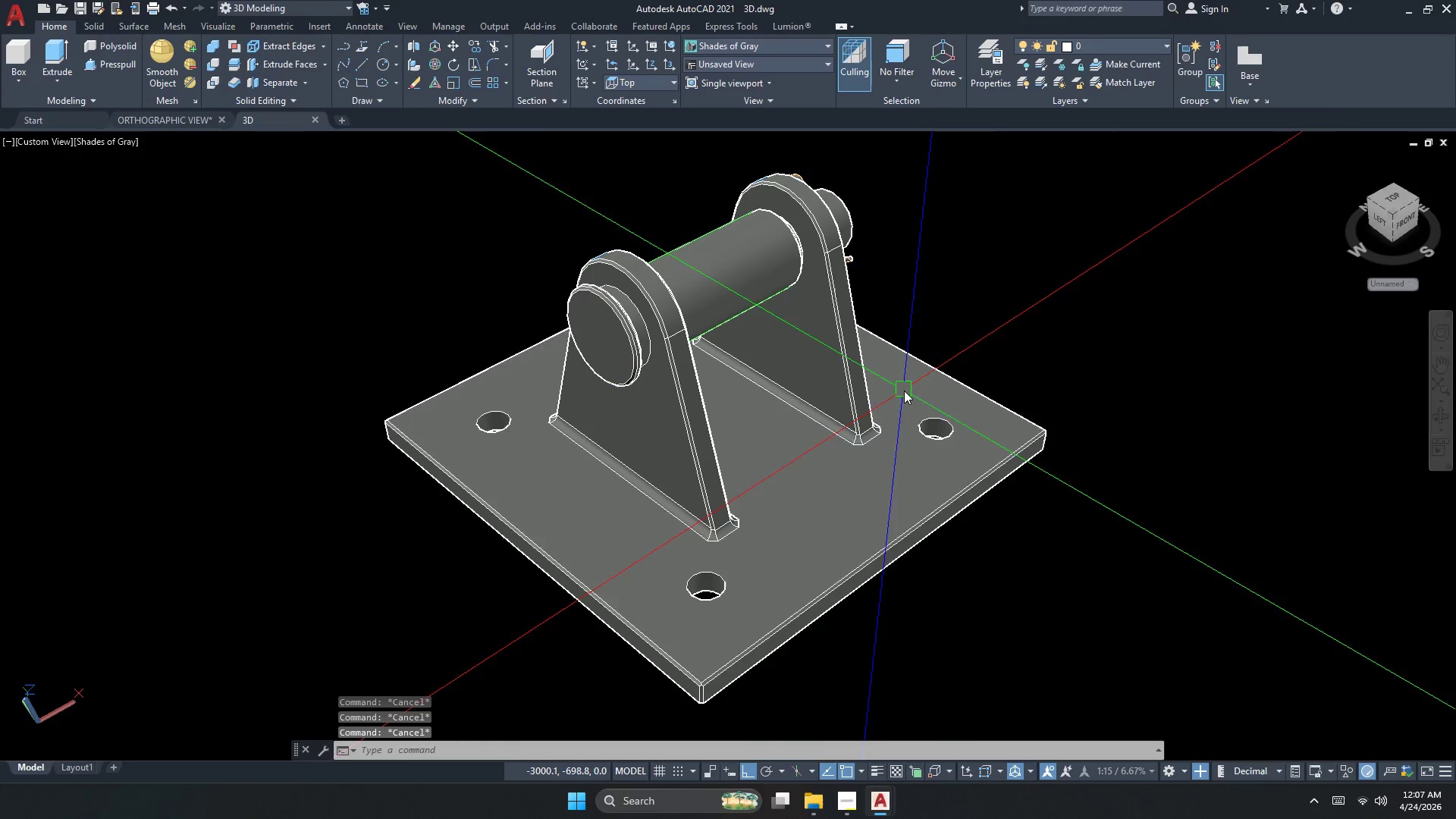 
key(Control+S)
 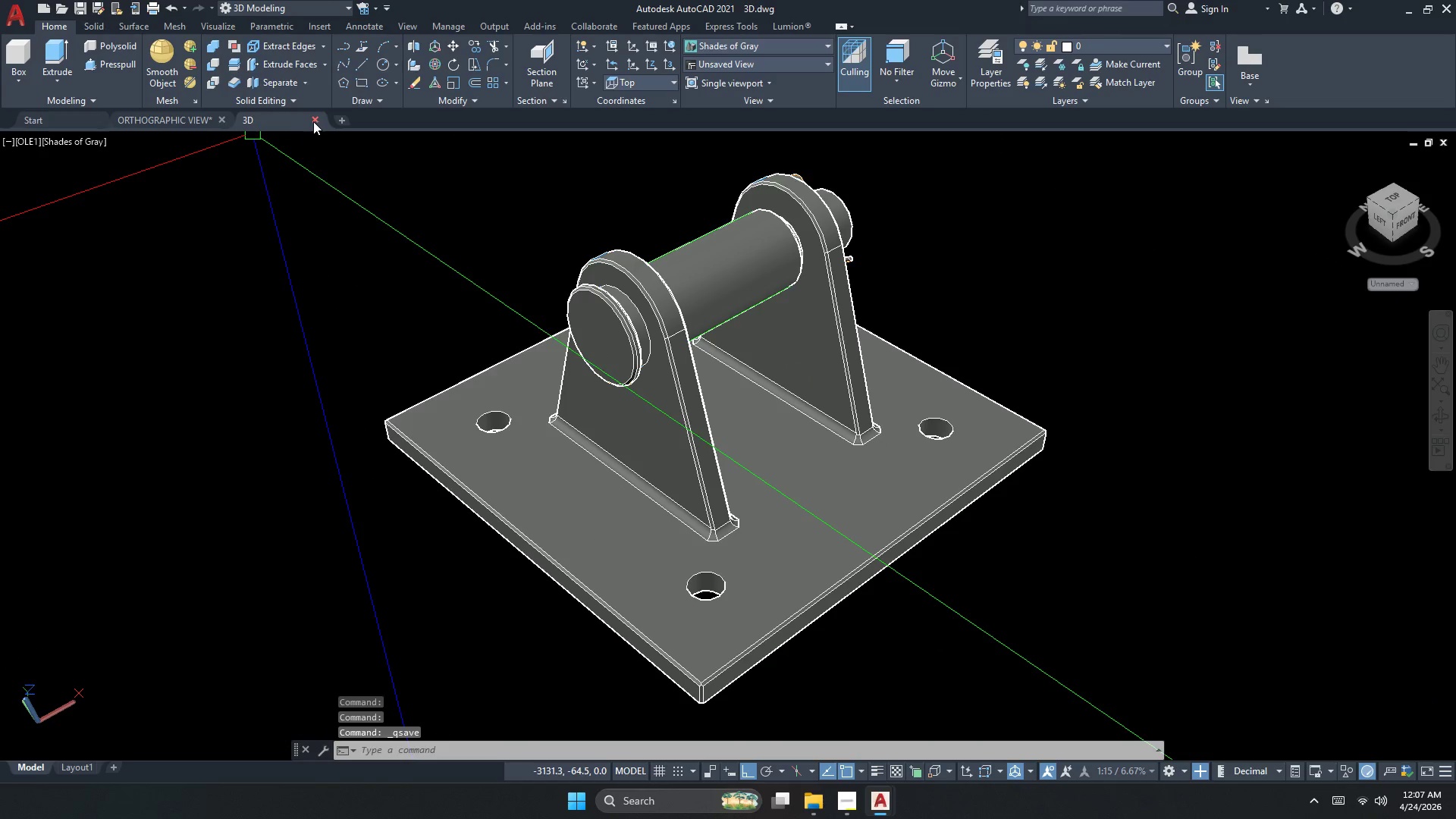 
left_click([313, 121])
 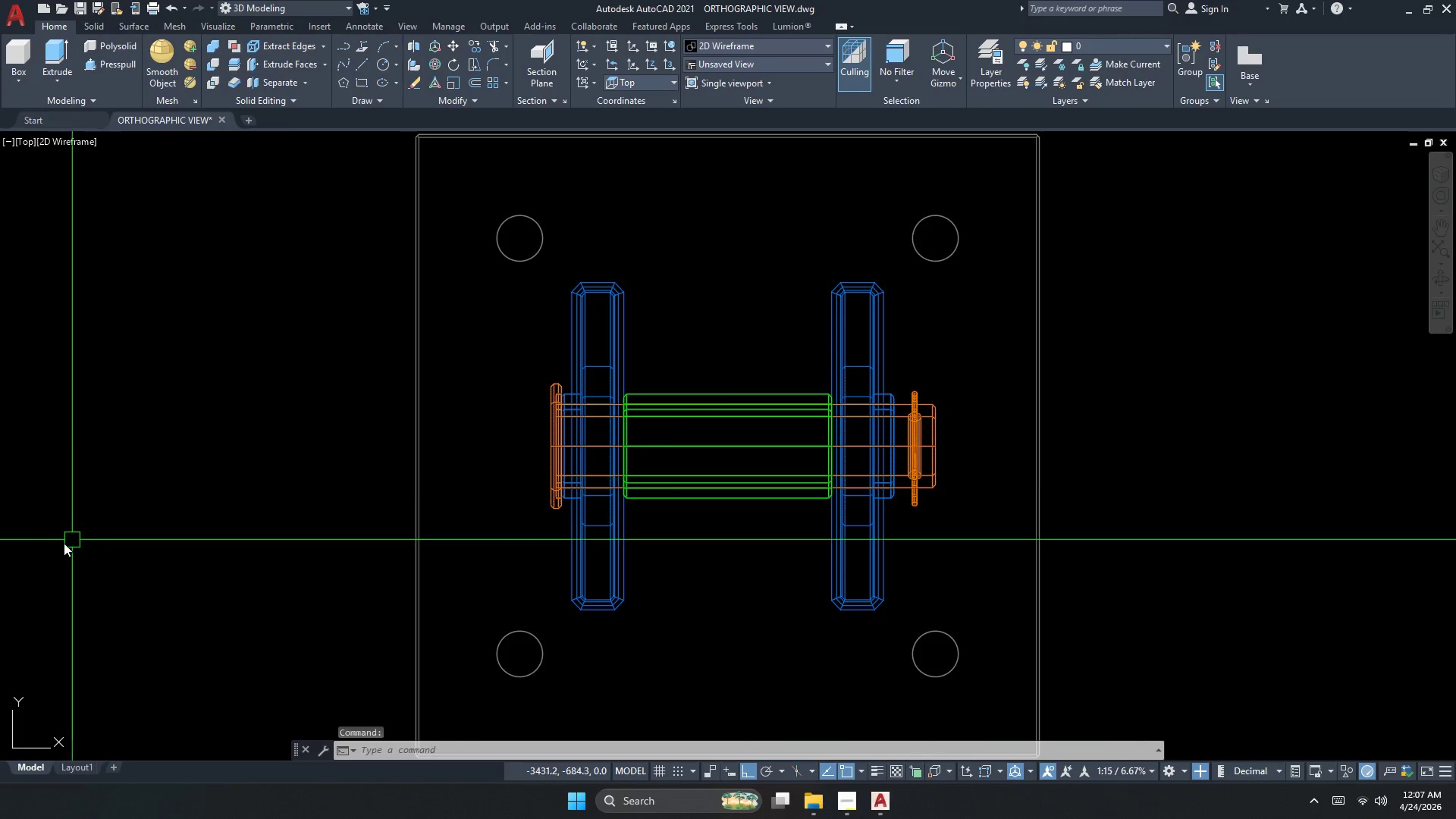 
key(Escape)
 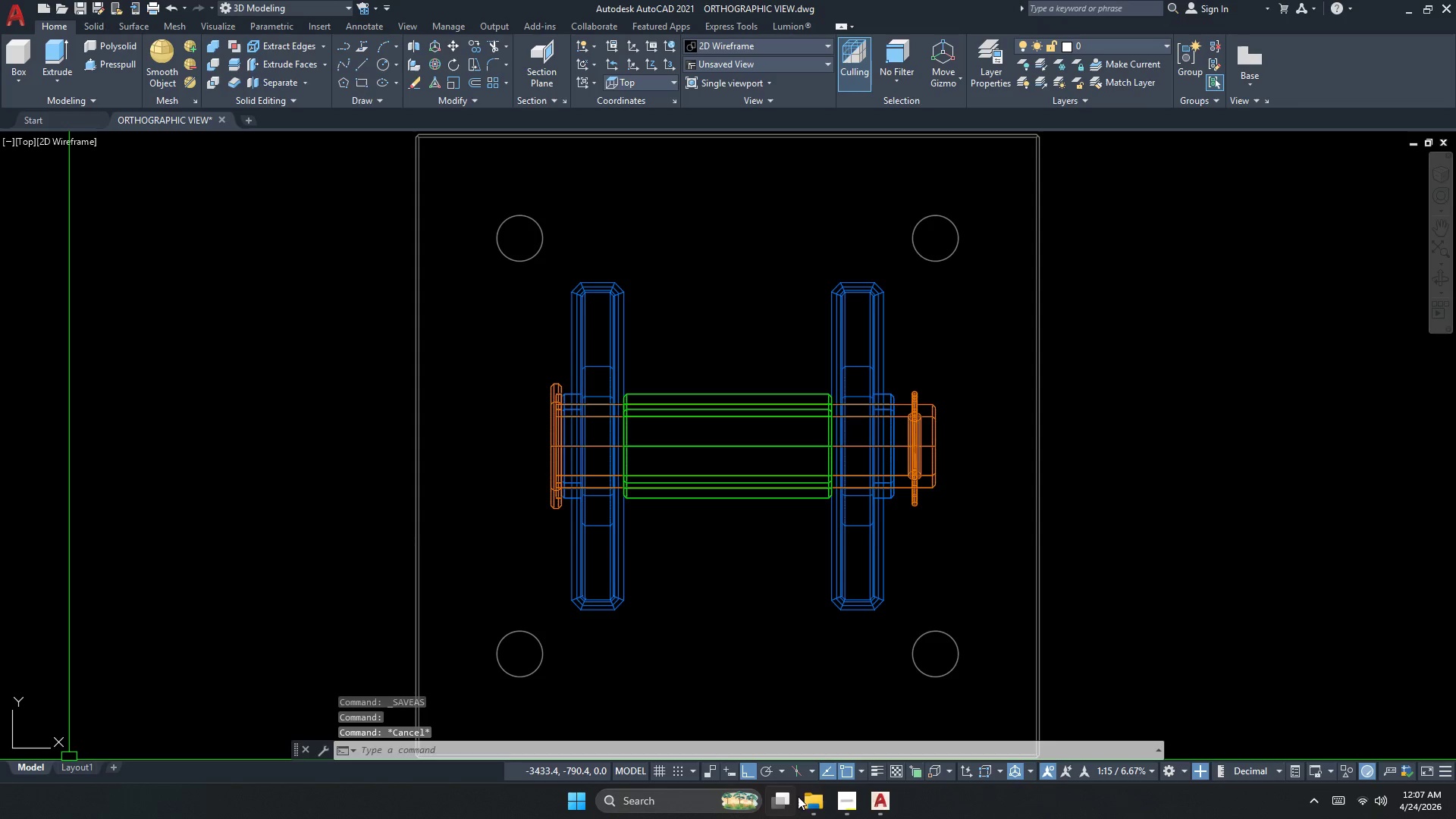 
left_click([811, 805])
 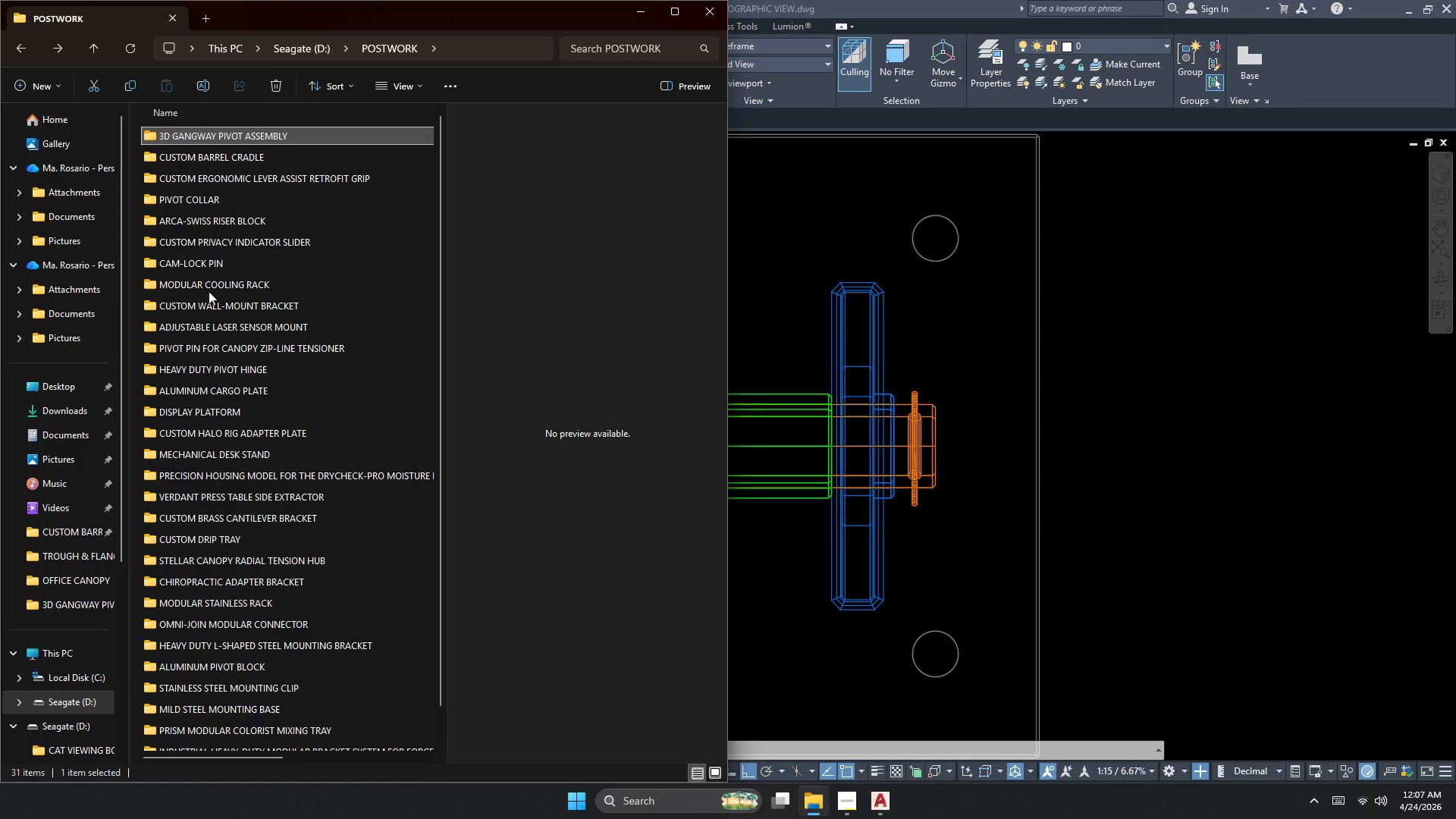 
double_click([212, 200])
 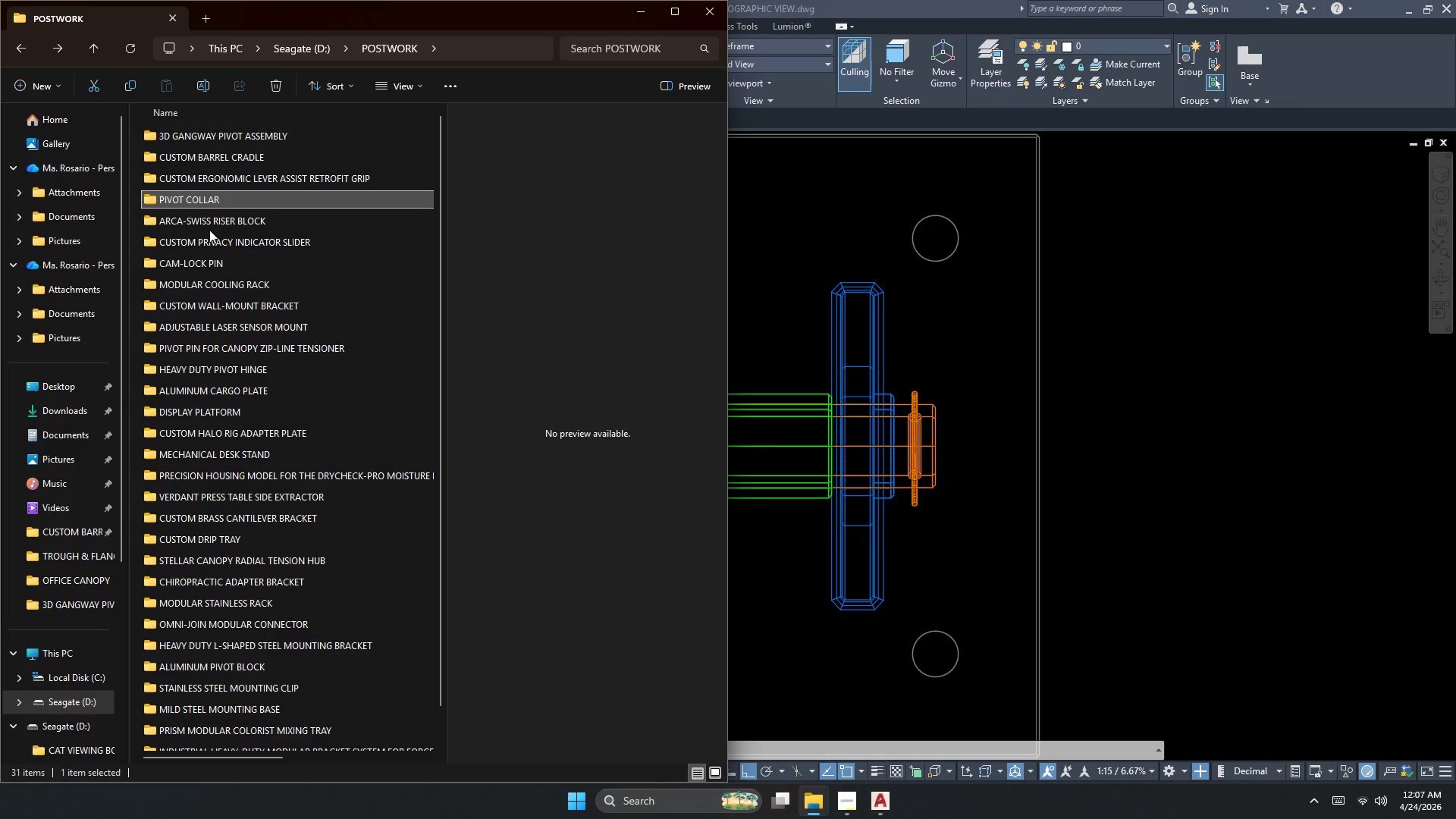 
double_click([209, 234])
 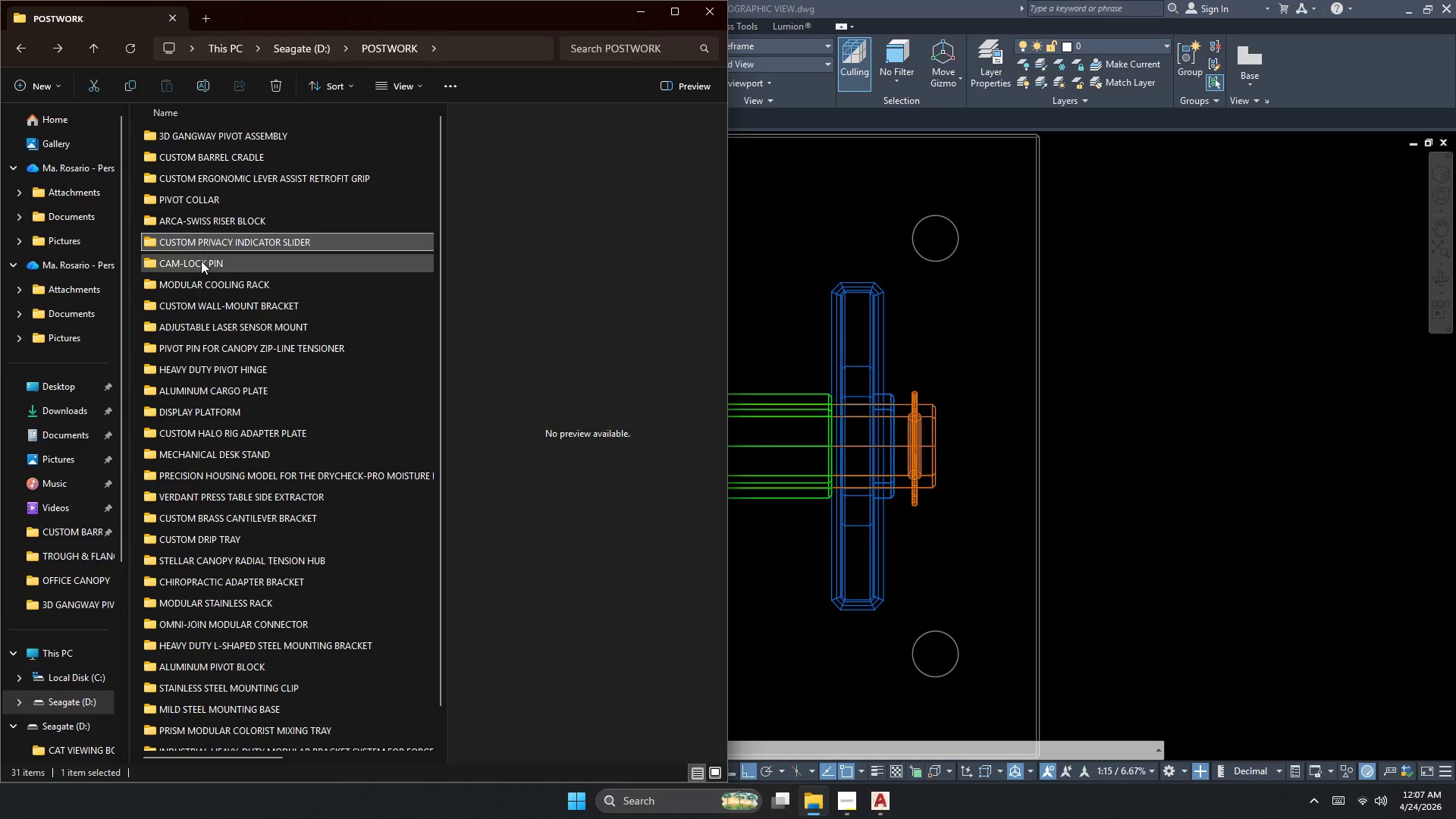 
double_click([201, 268])
 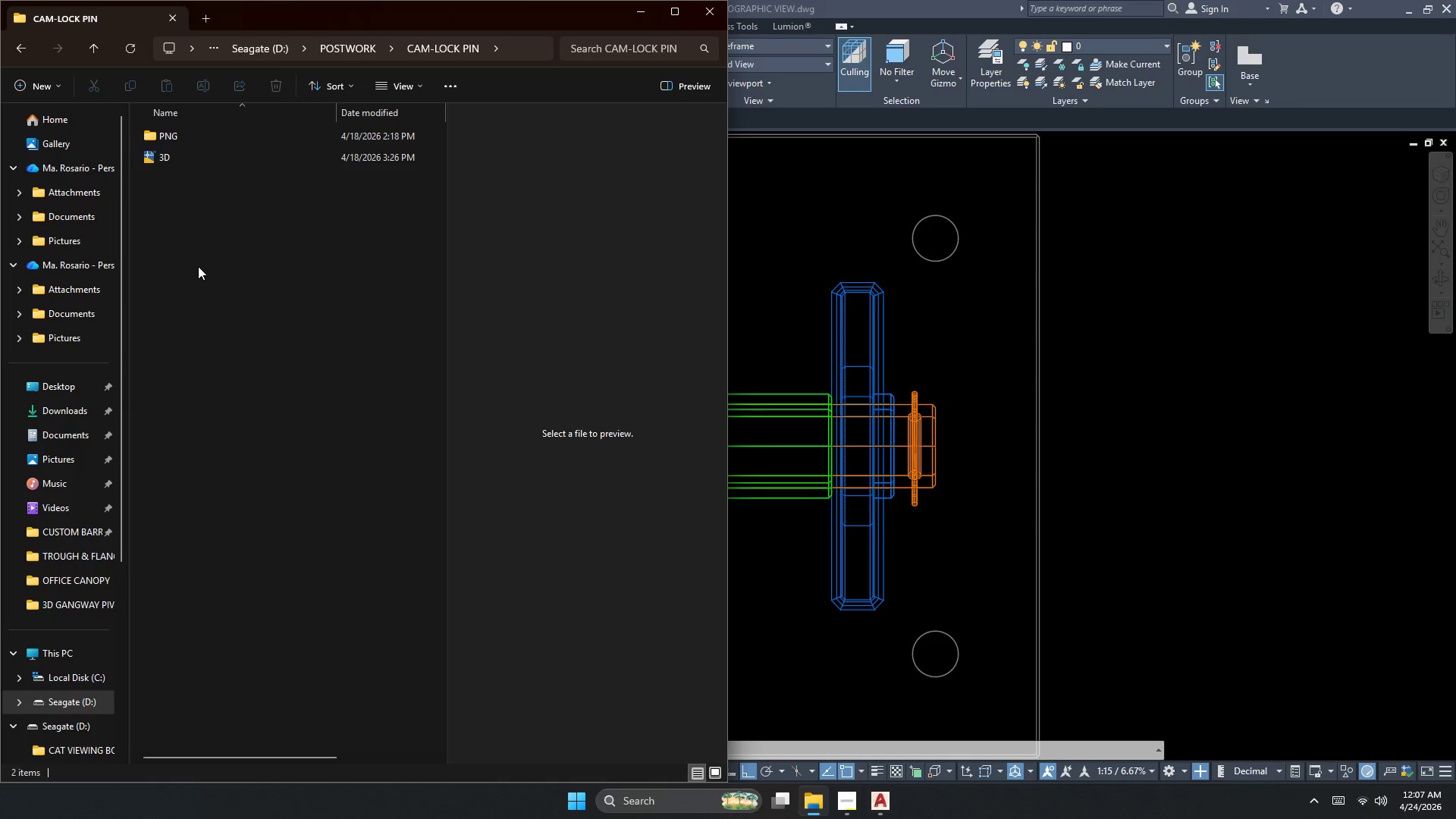 
 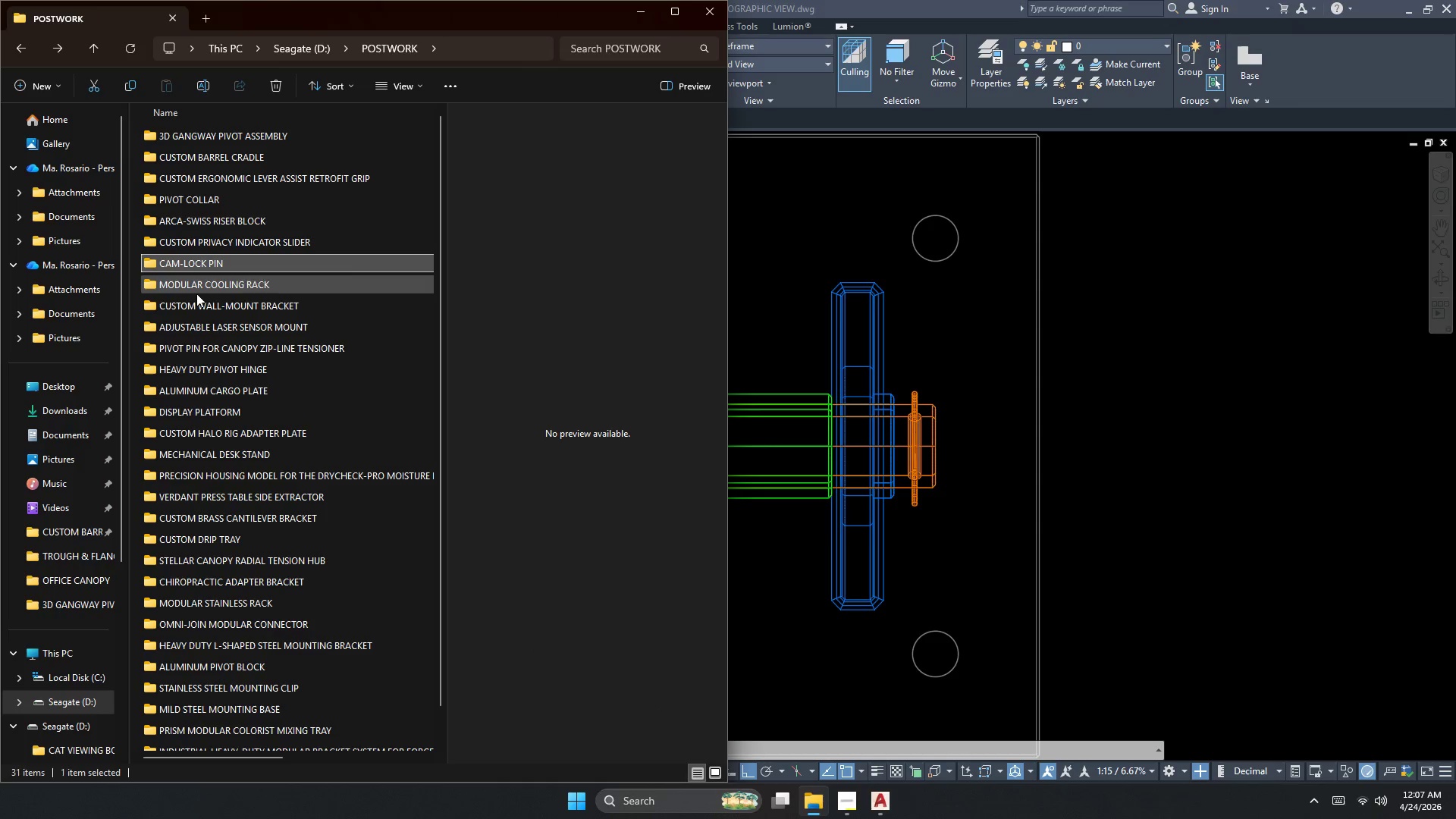 
left_click([196, 294])
 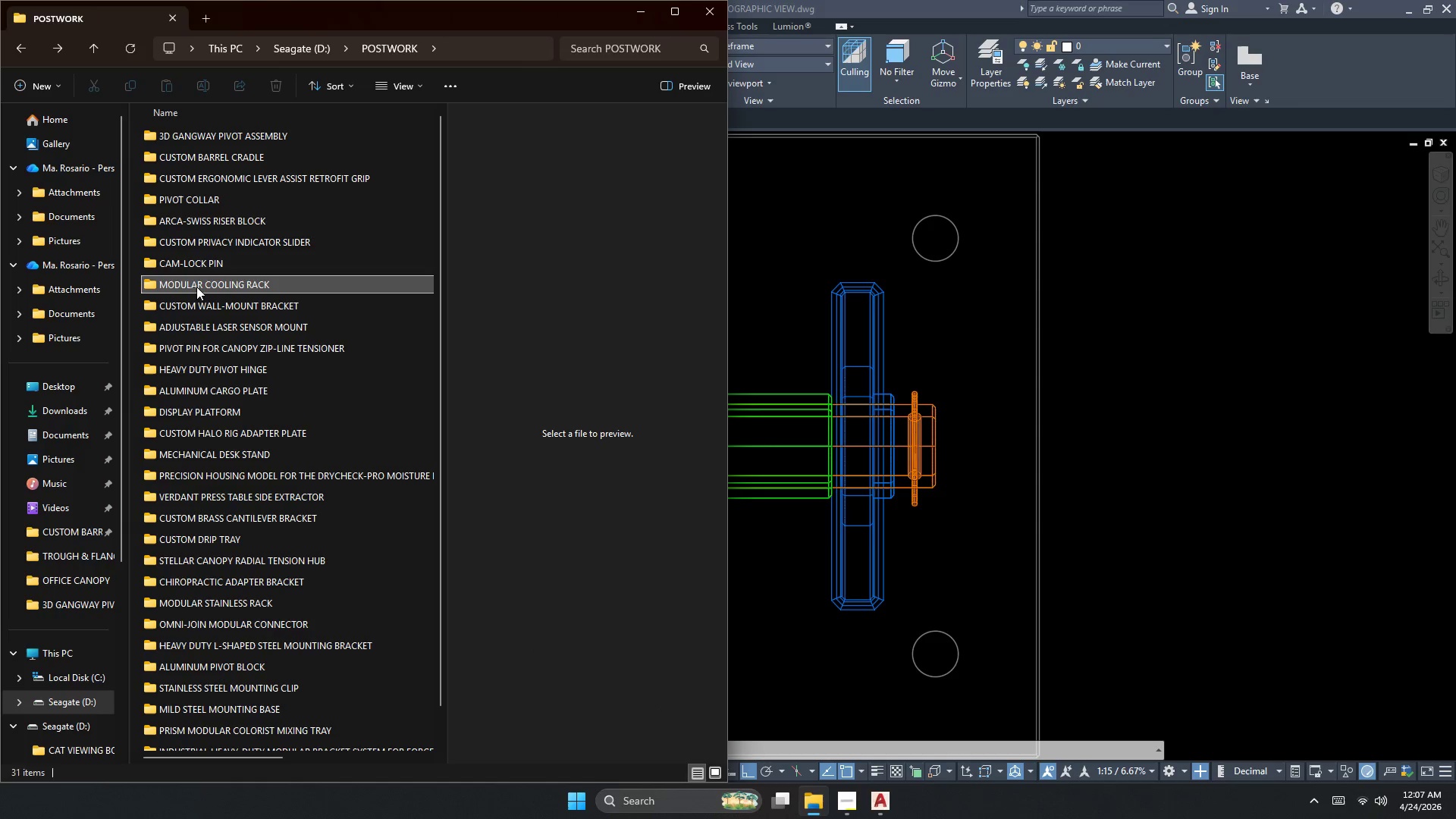 
triple_click([197, 286])
 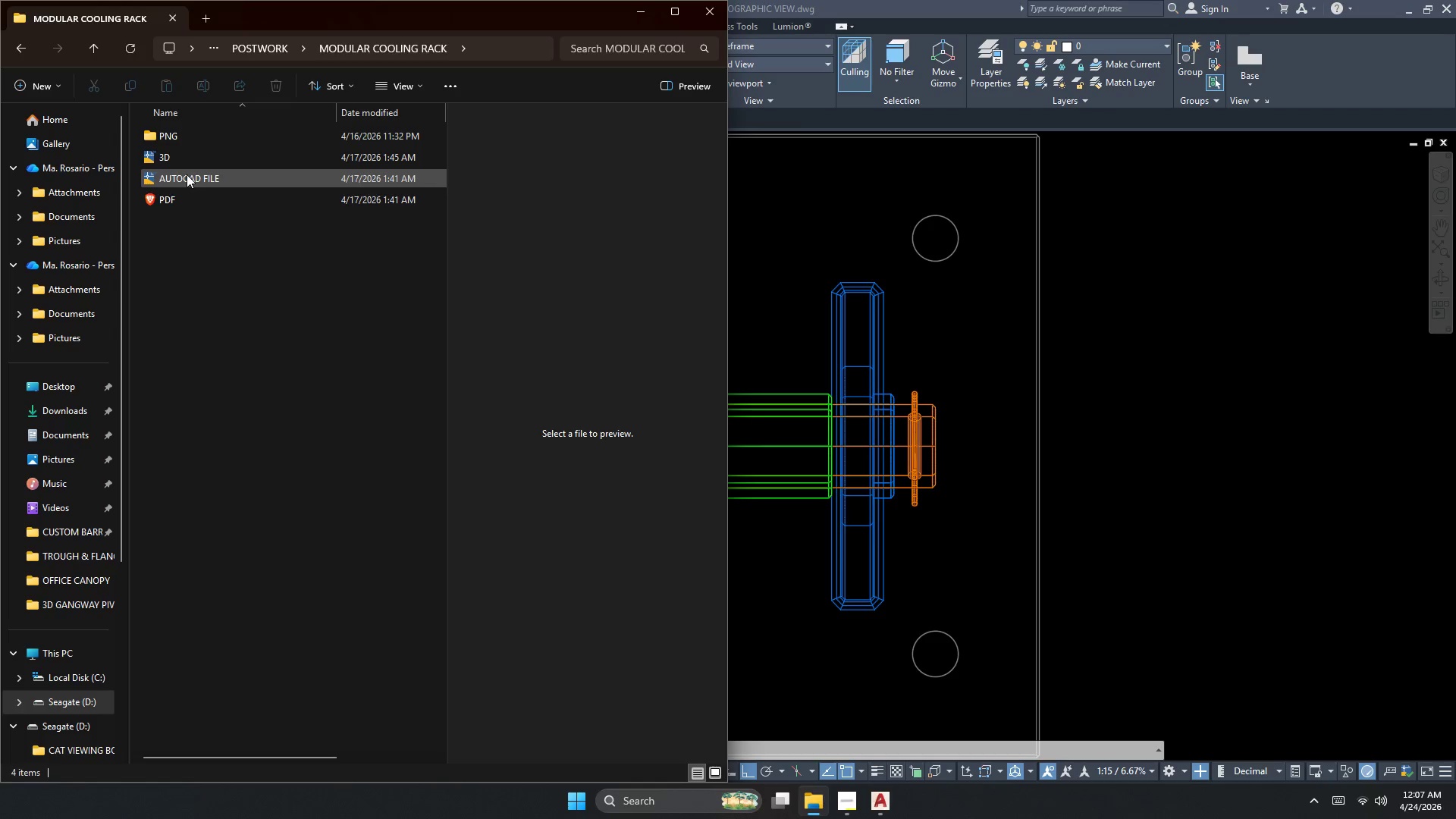 
double_click([186, 180])
 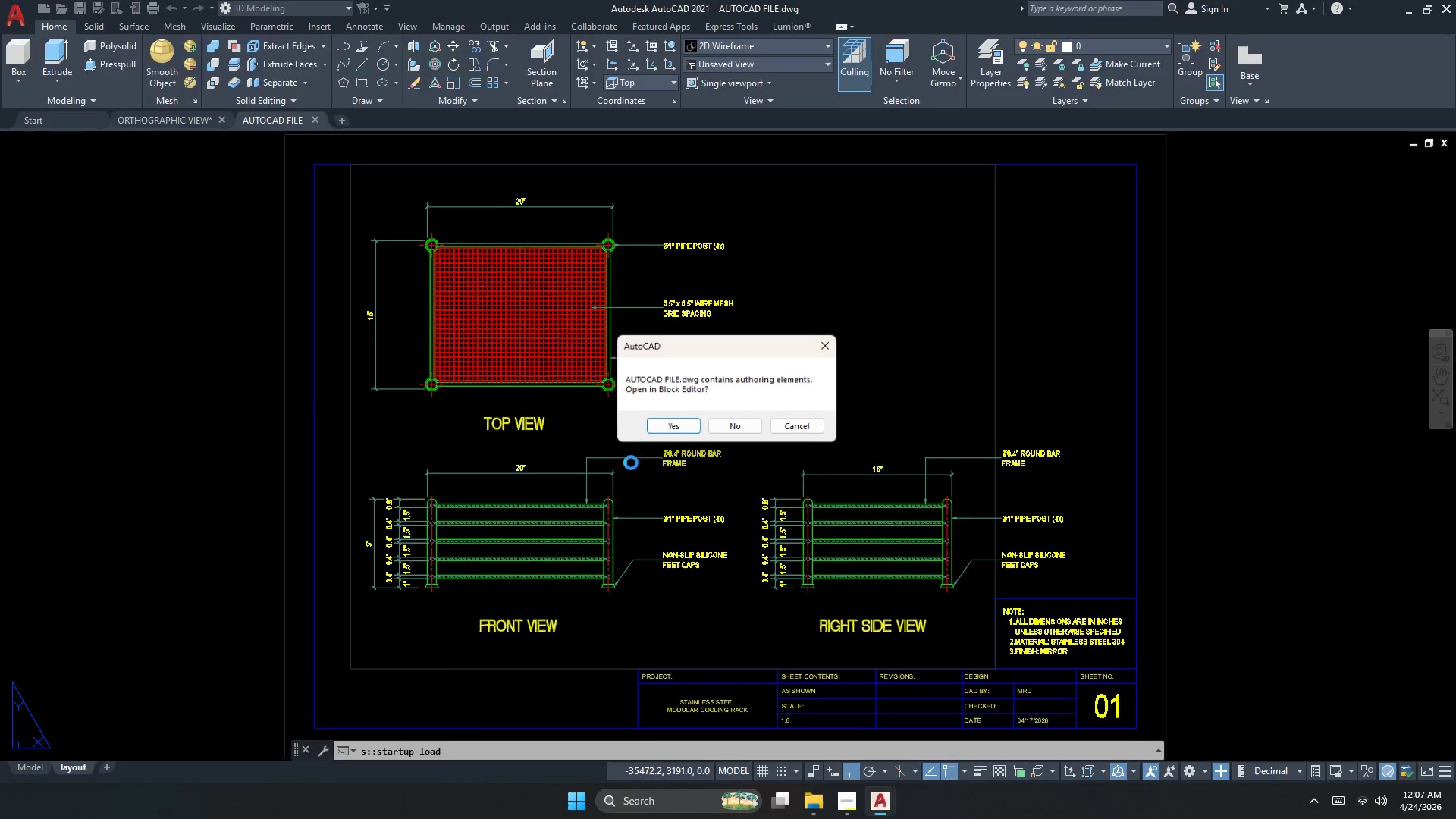 
left_click([739, 428])
 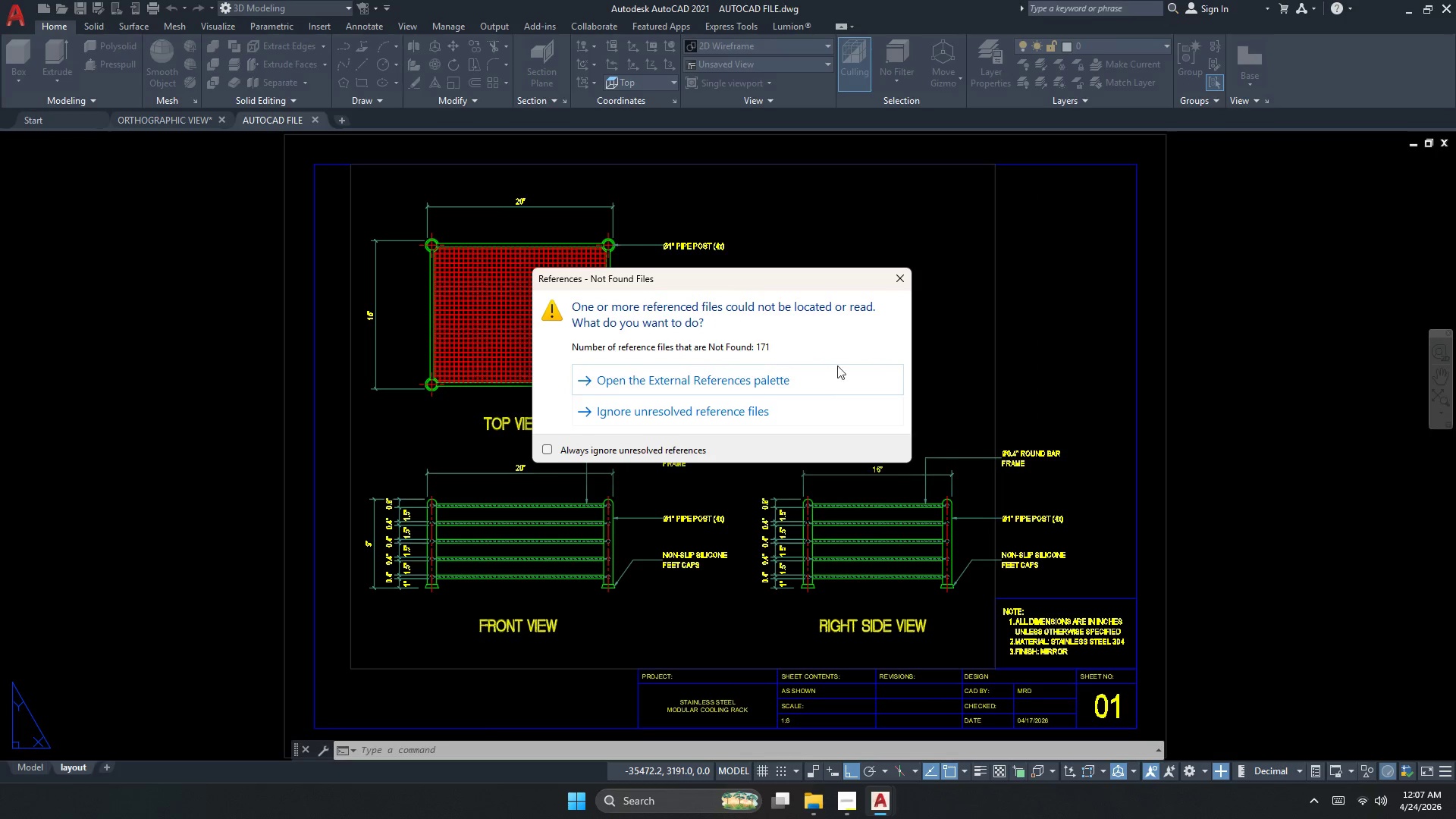 
left_click([896, 286])
 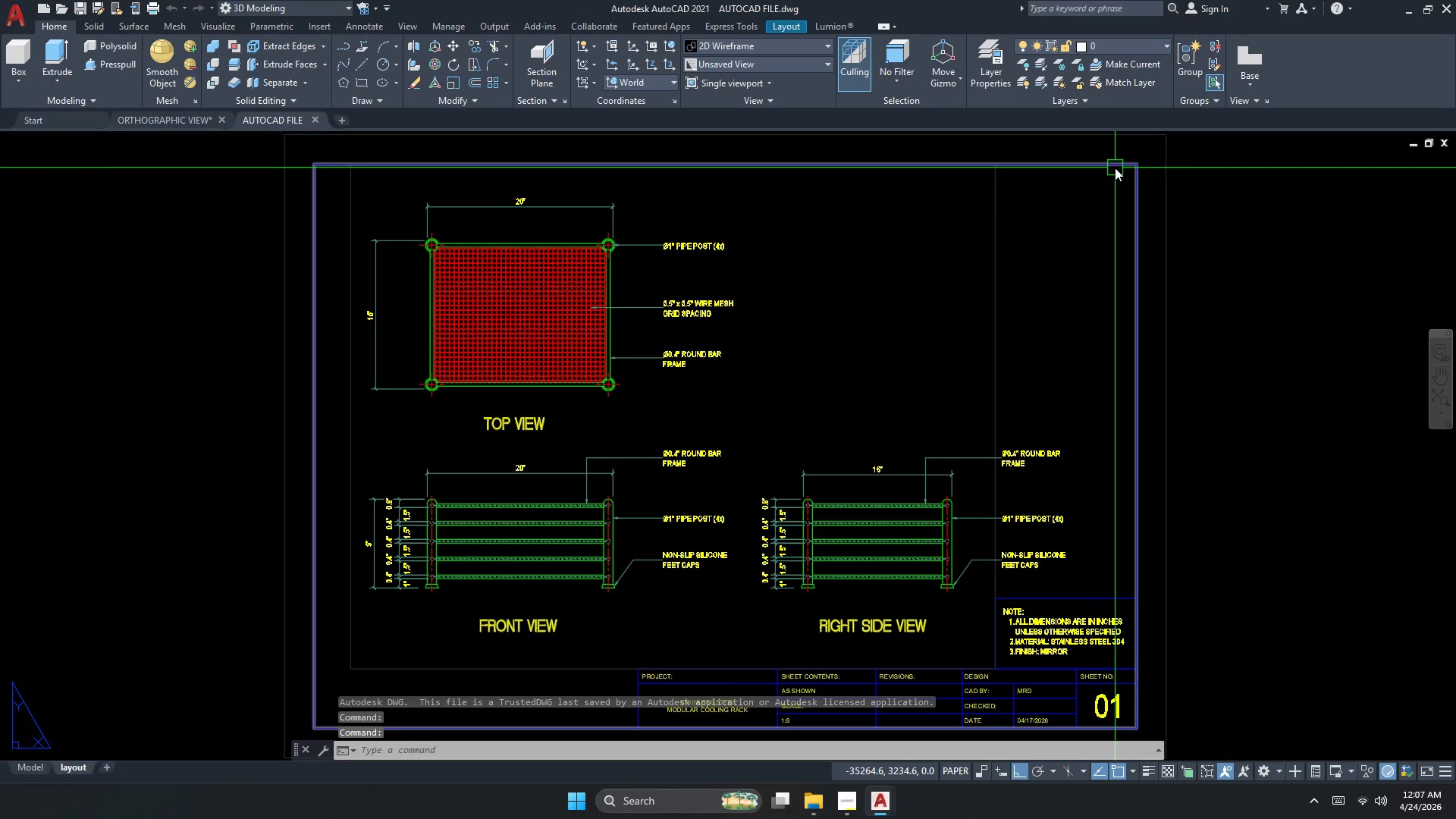 
scroll: coordinate [862, 486], scroll_direction: down, amount: 1.0
 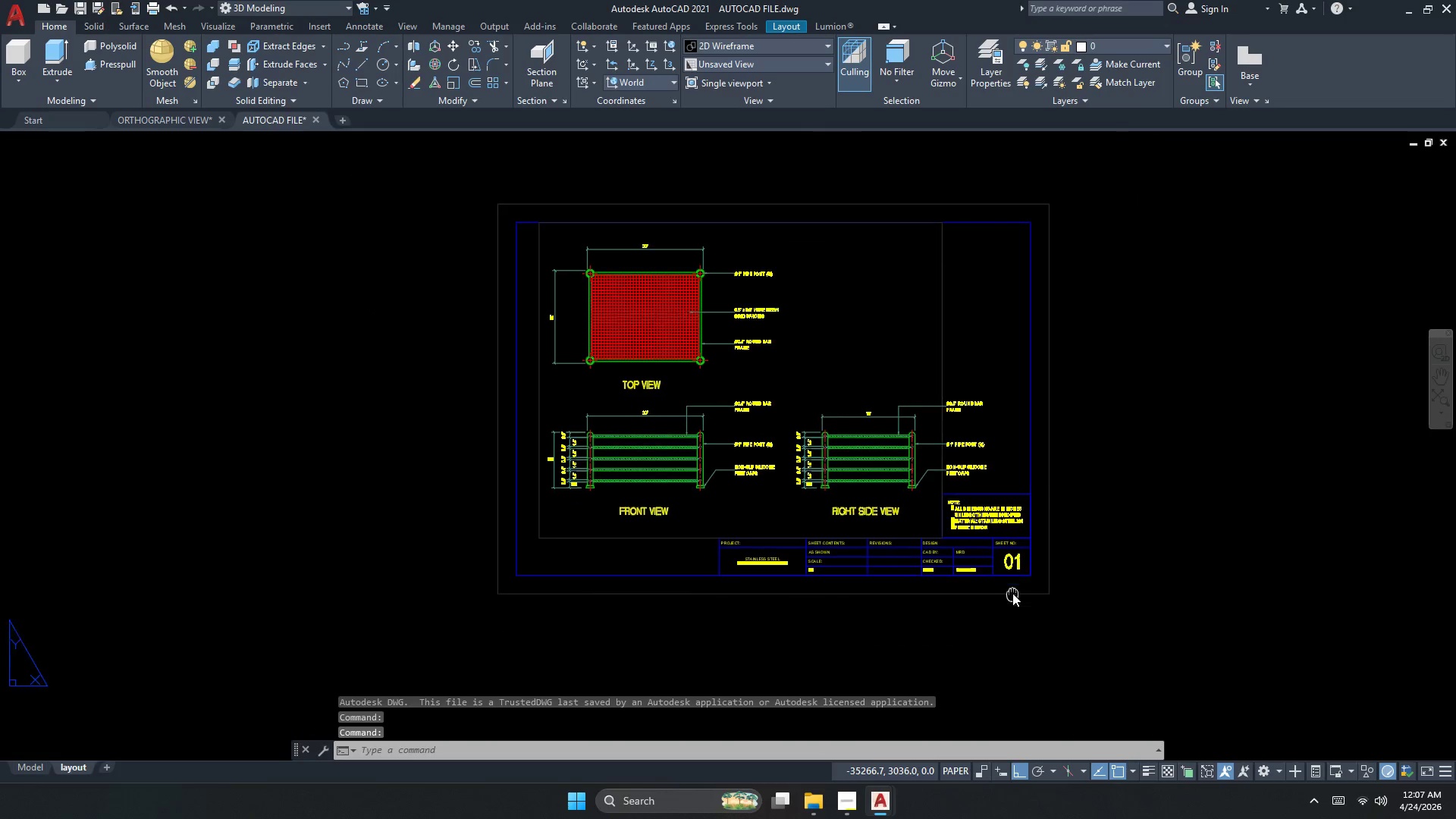 
scroll: coordinate [1015, 604], scroll_direction: up, amount: 1.0
 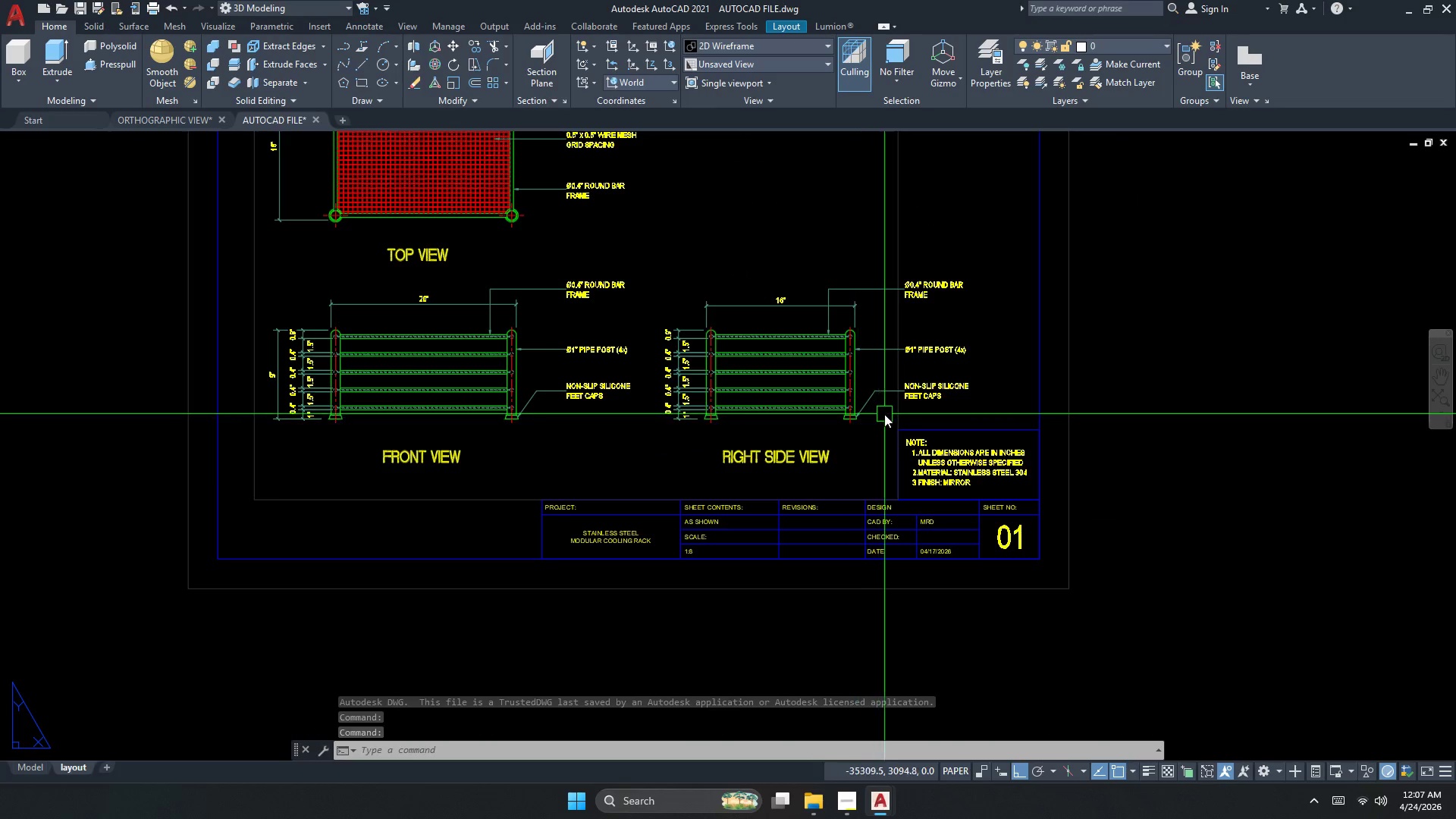 
left_click([886, 416])
 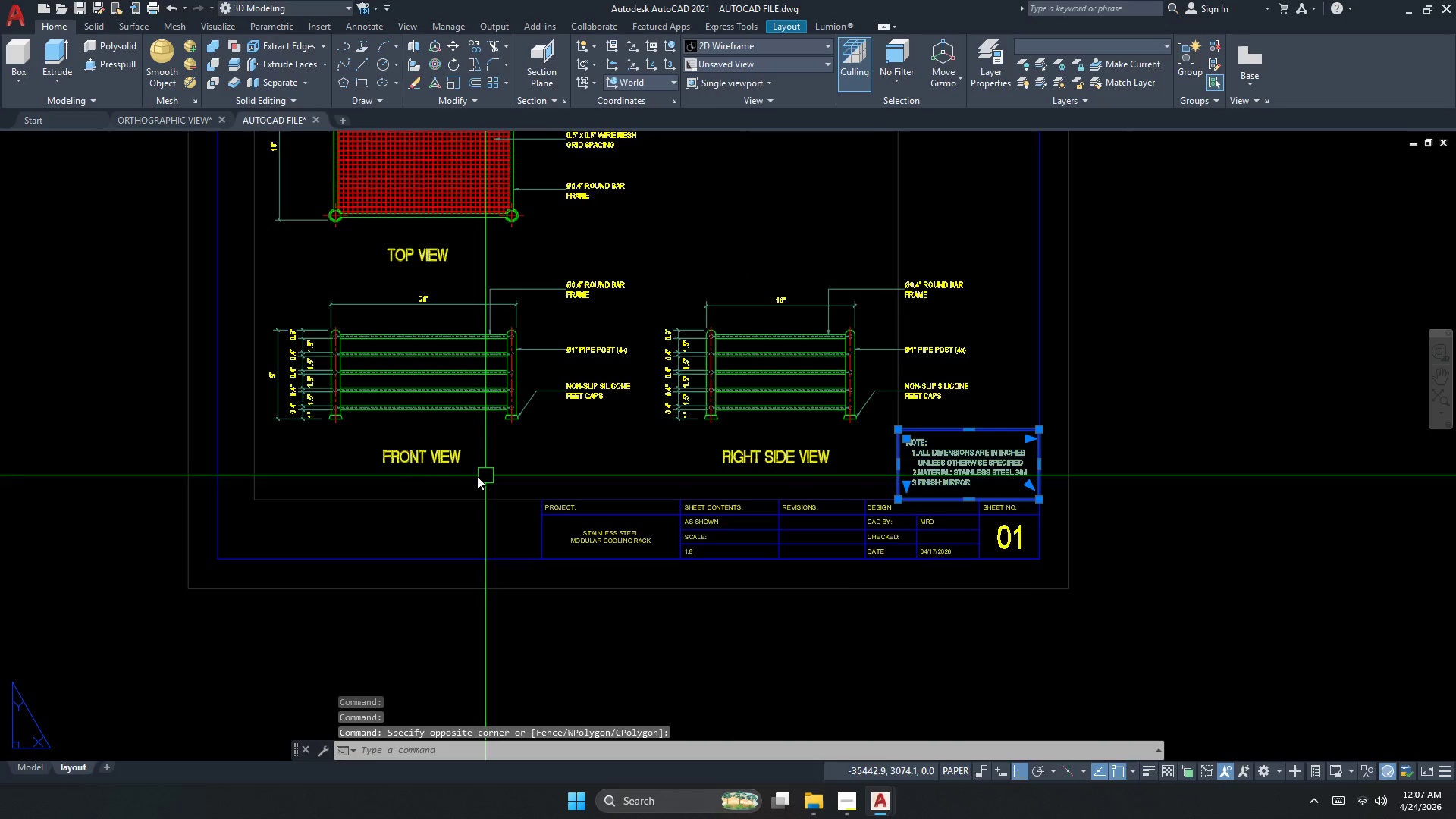 
left_click_drag(start_coordinate=[180, 482], to_coordinate=[199, 482])
 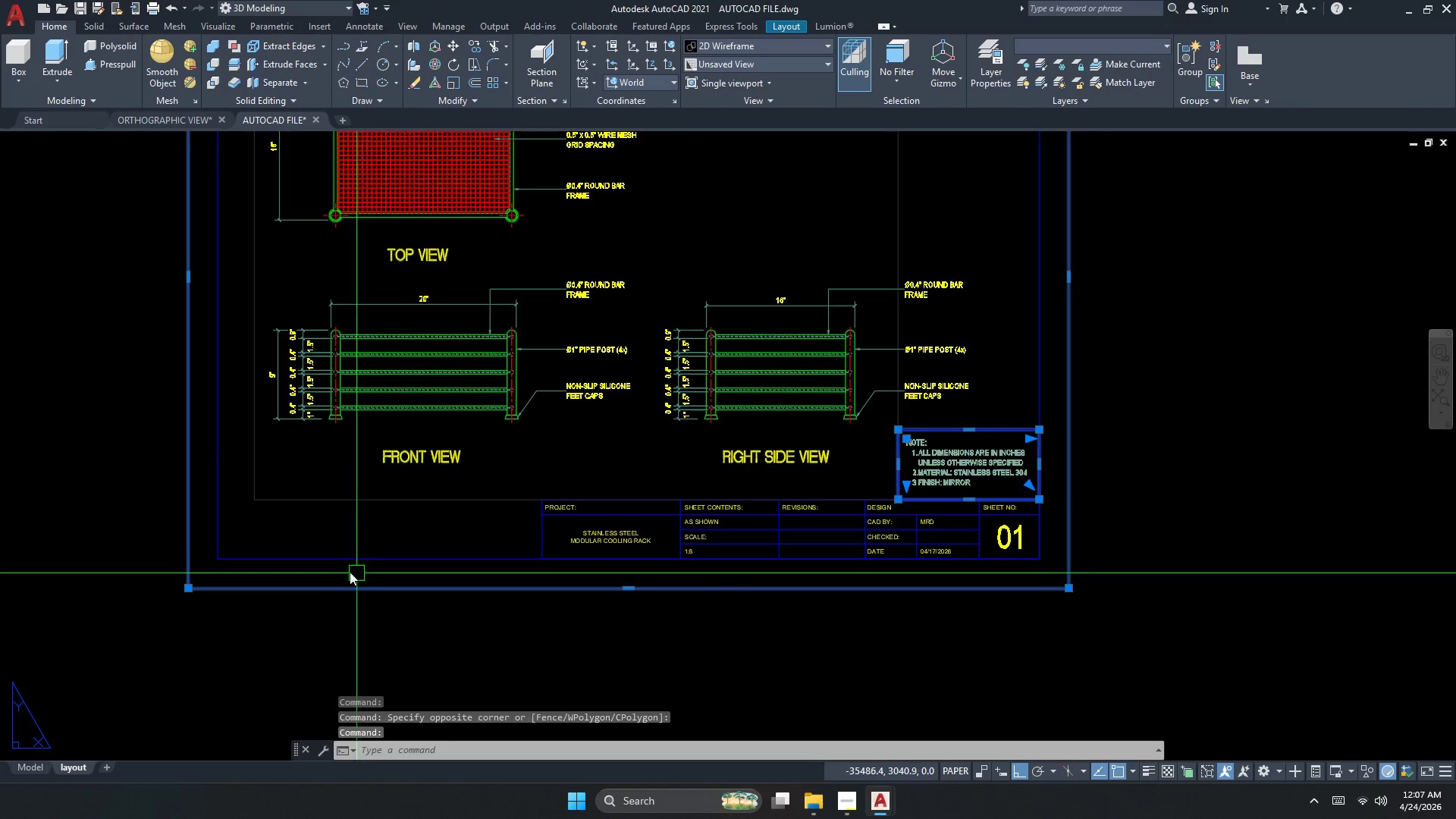 
left_click([347, 564])
 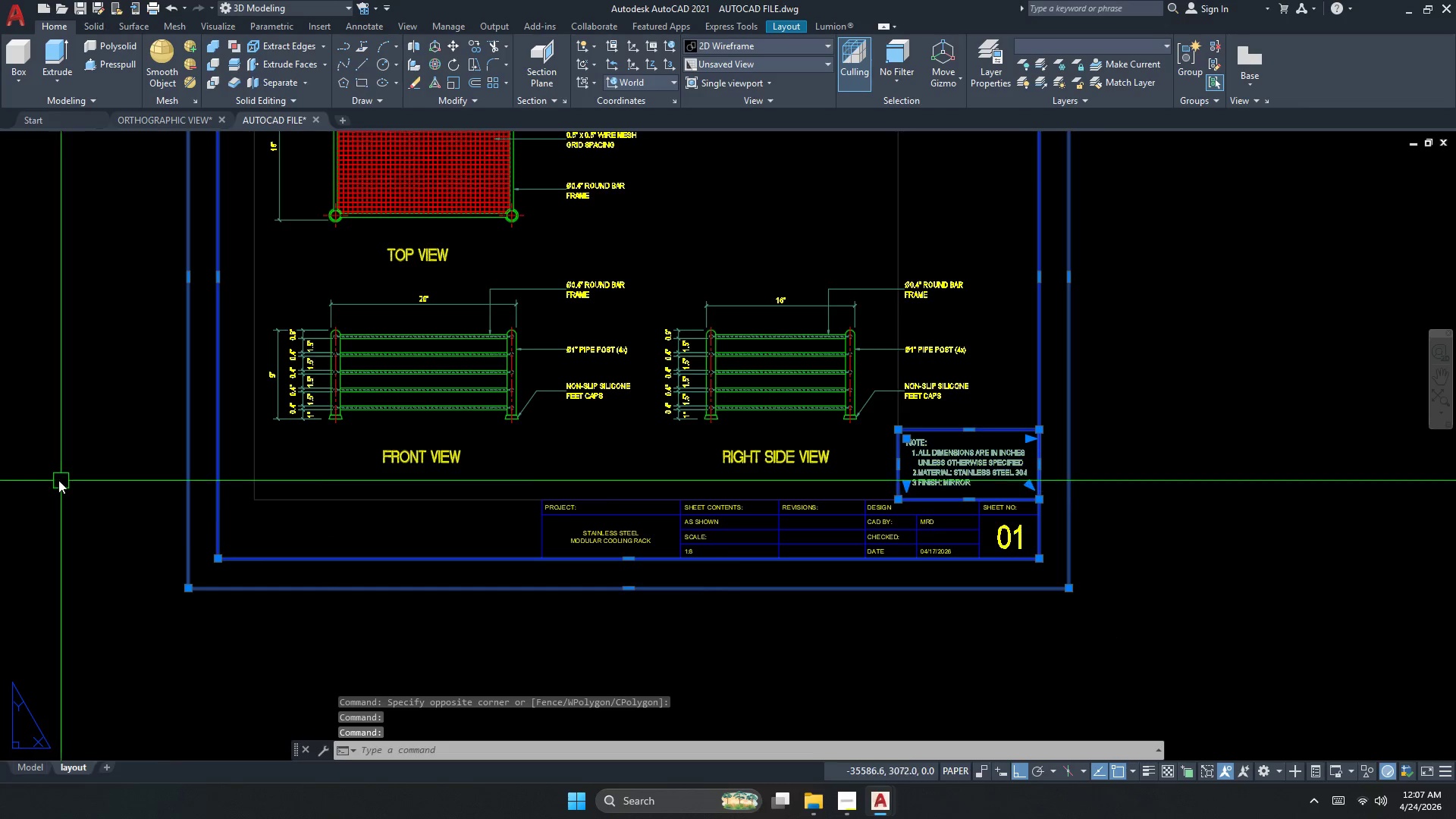 
left_click_drag(start_coordinate=[58, 479], to_coordinate=[1204, 617])
 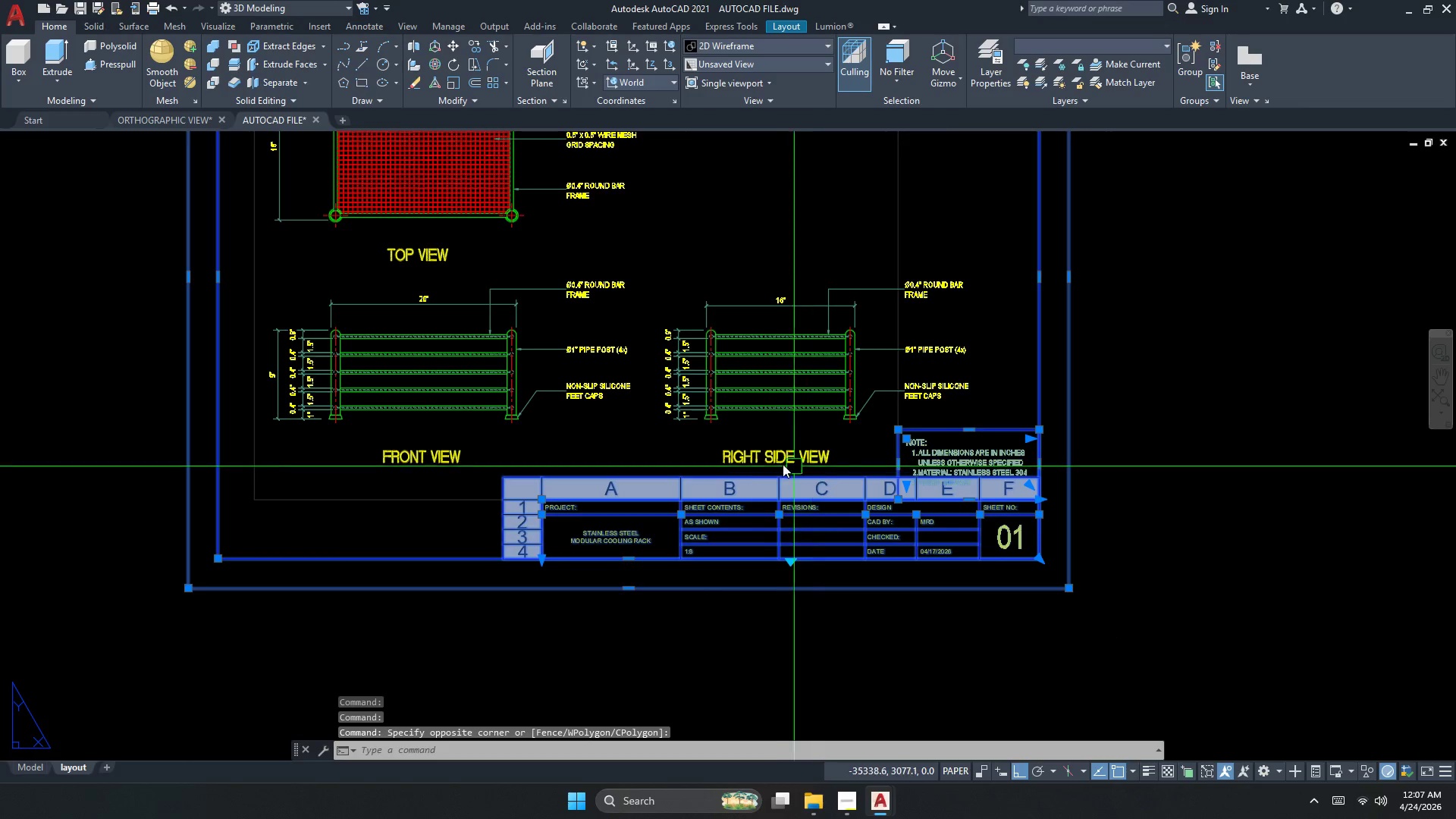 
left_click([776, 464])
 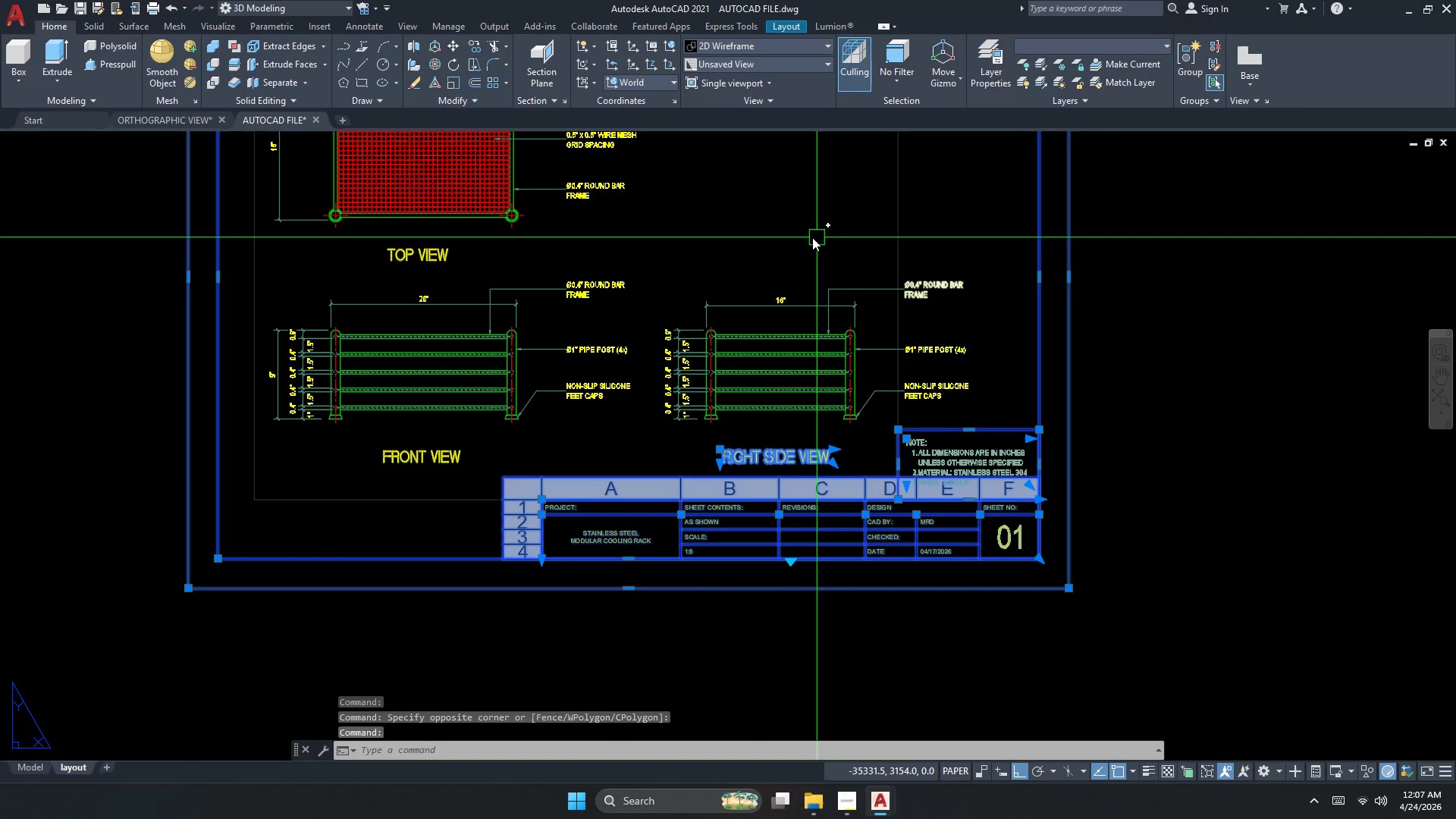 
left_click_drag(start_coordinate=[801, 237], to_coordinate=[828, 248])
 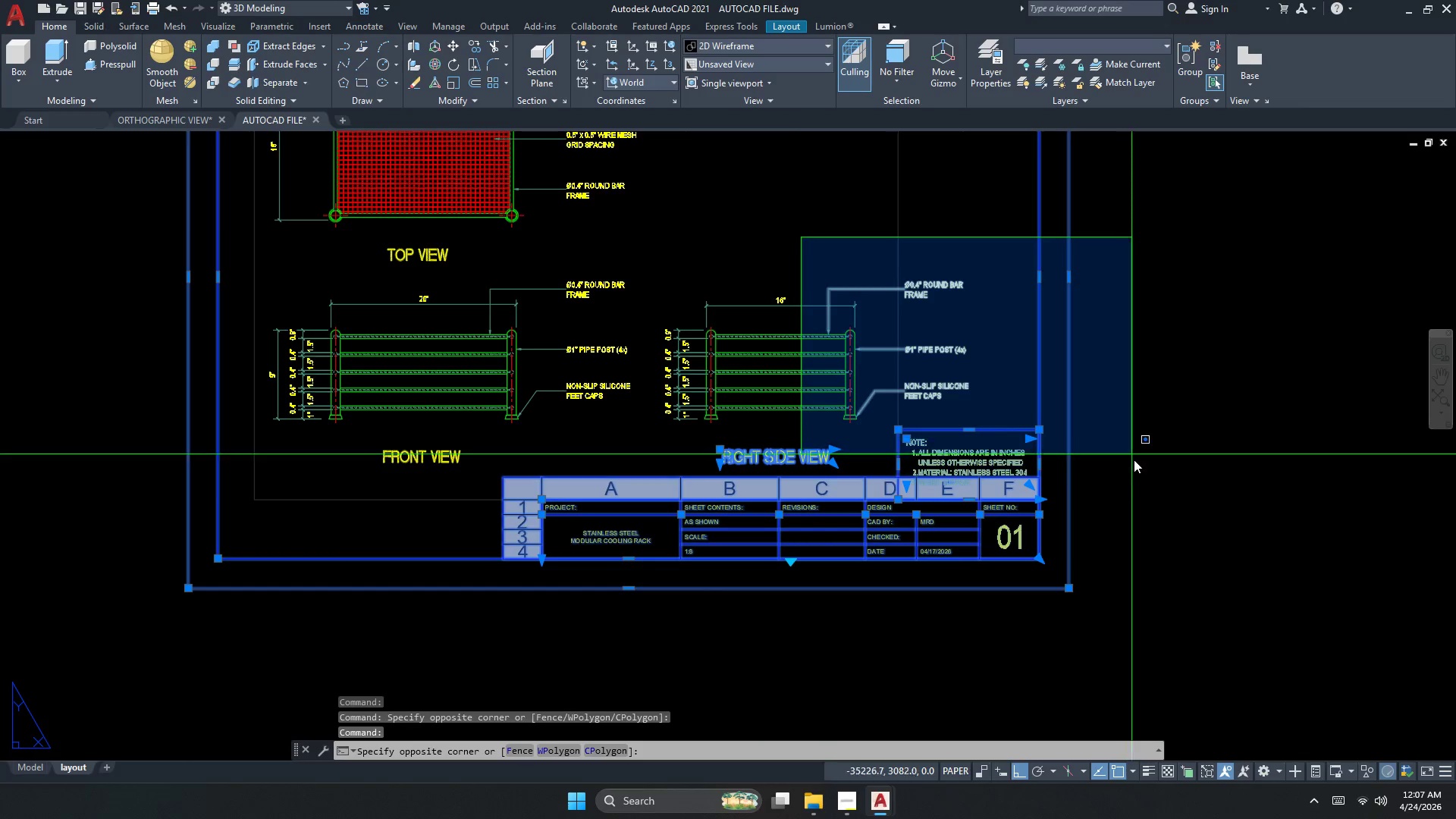 
left_click([1159, 494])
 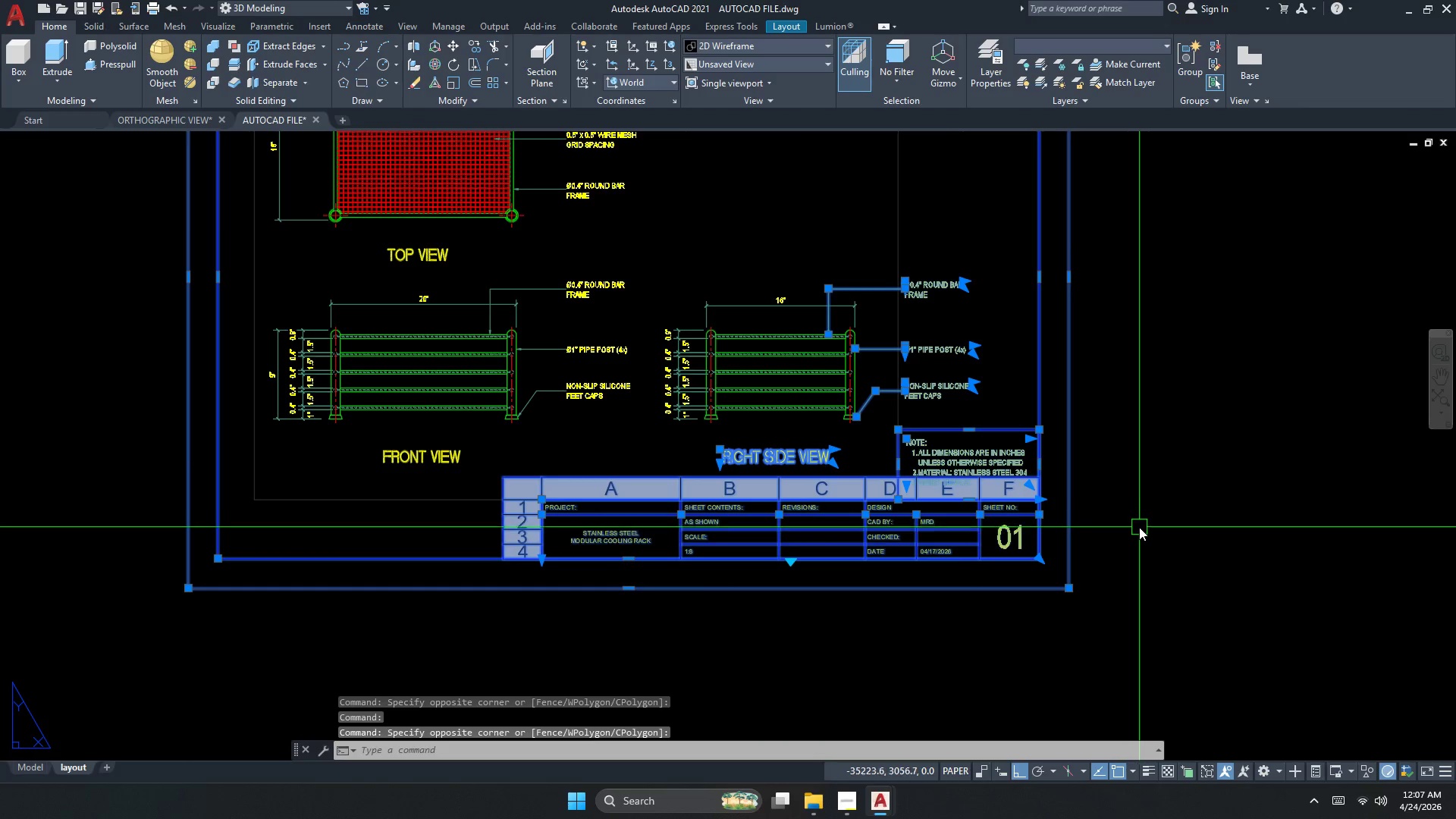 
scroll: coordinate [1033, 647], scroll_direction: down, amount: 1.0
 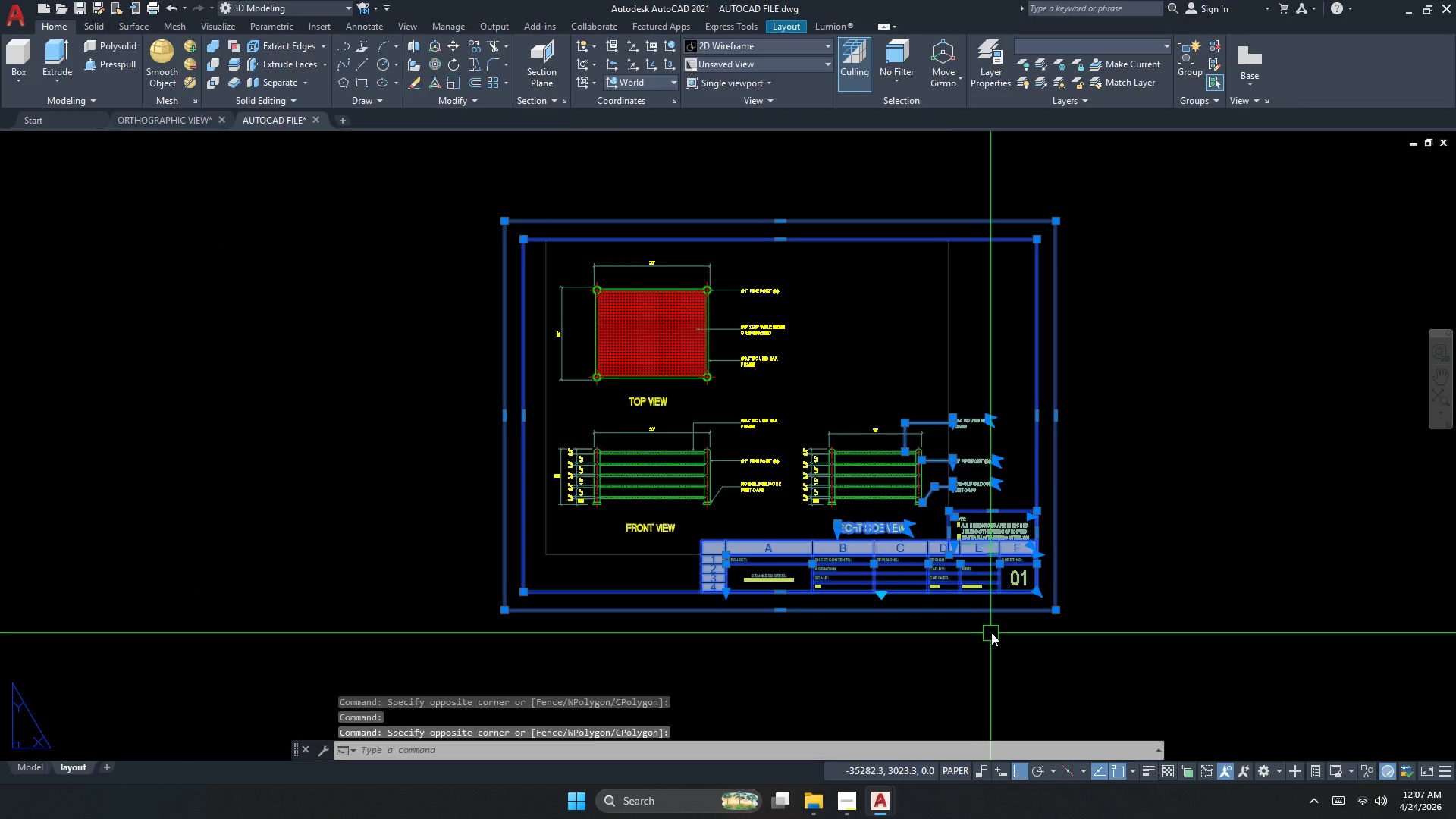 
key(Control+C)
 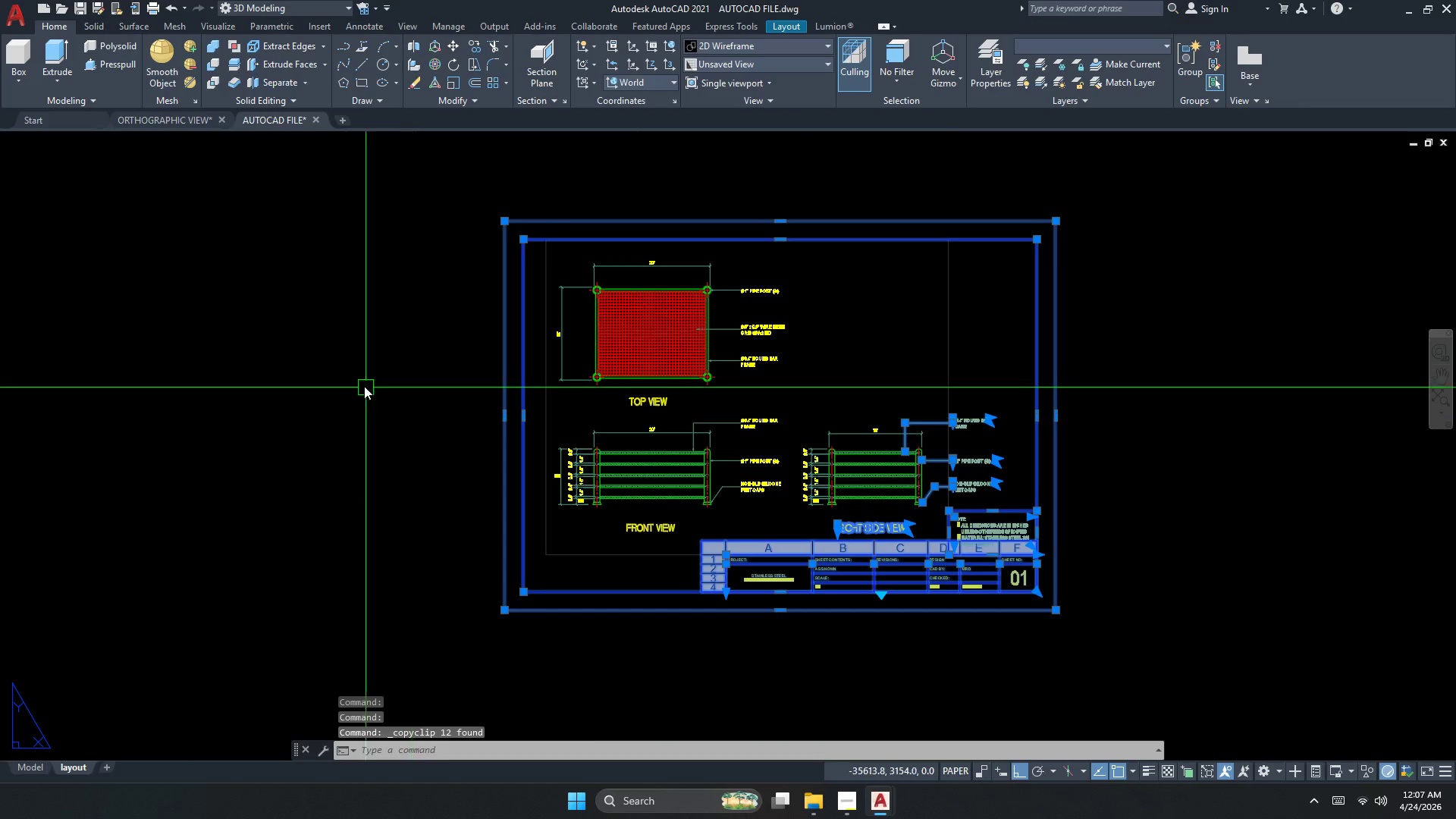 
key(Escape)
 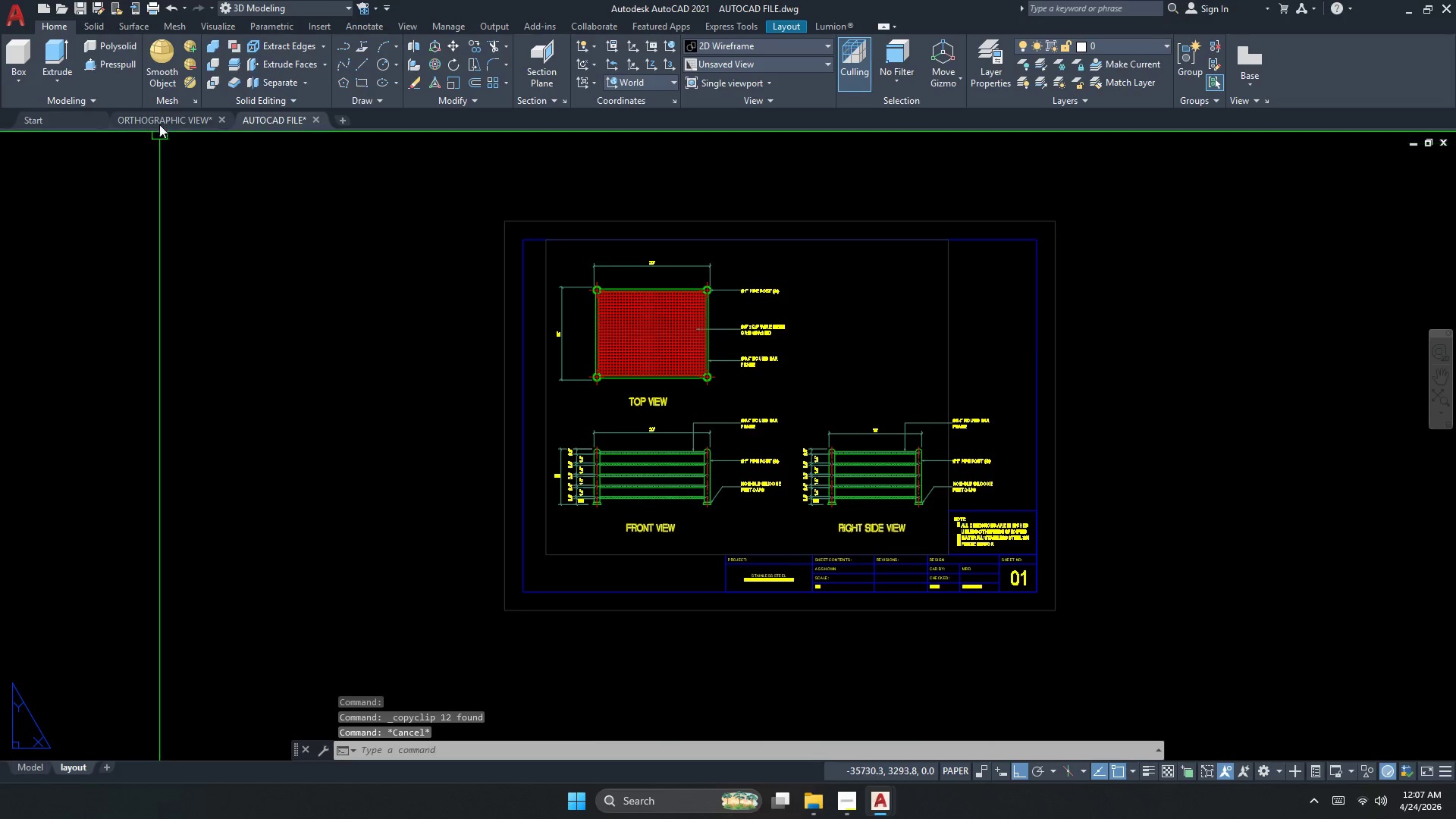 
left_click([159, 115])
 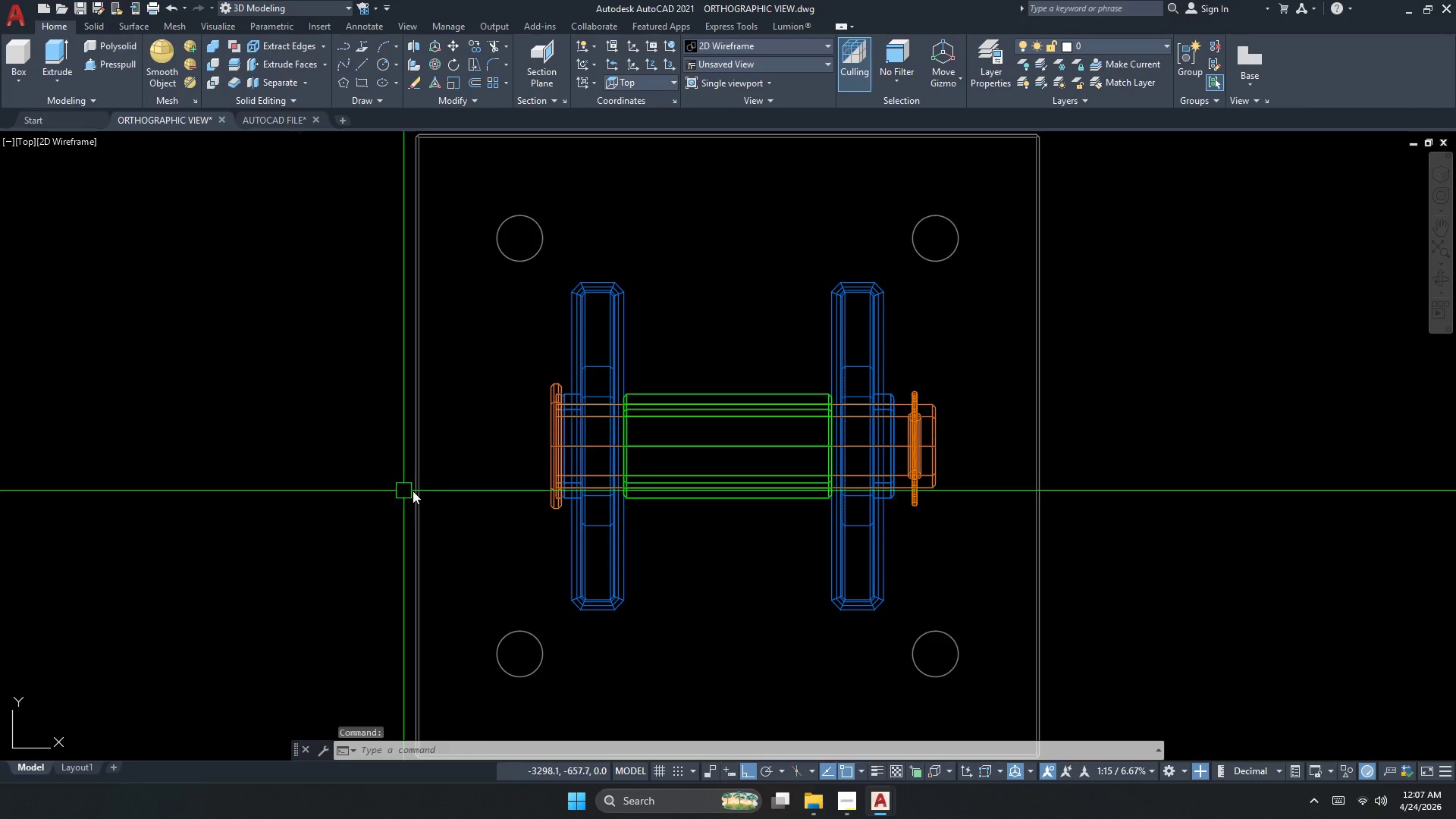 
scroll: coordinate [425, 485], scroll_direction: down, amount: 3.0
 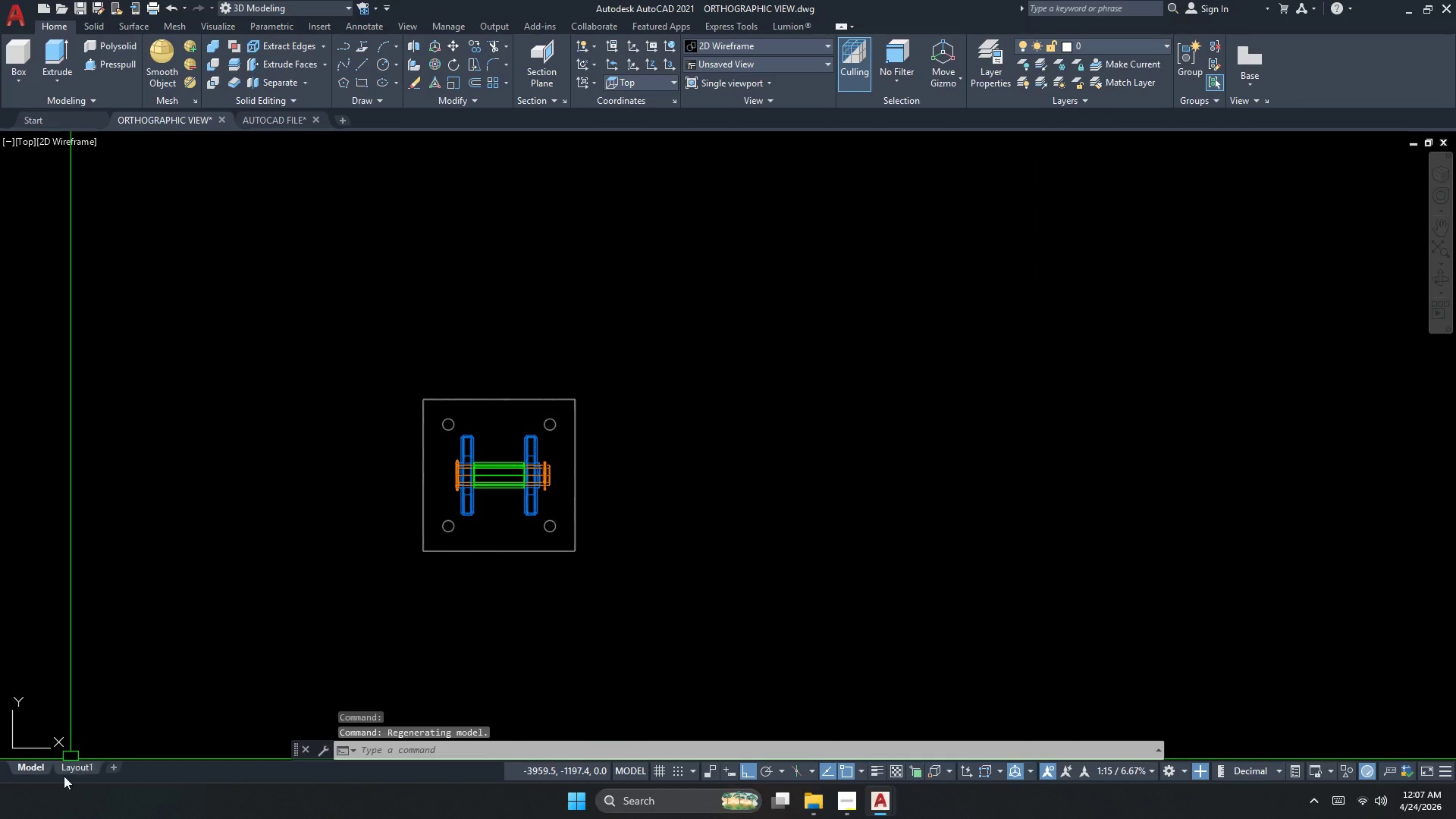 
left_click([71, 771])
 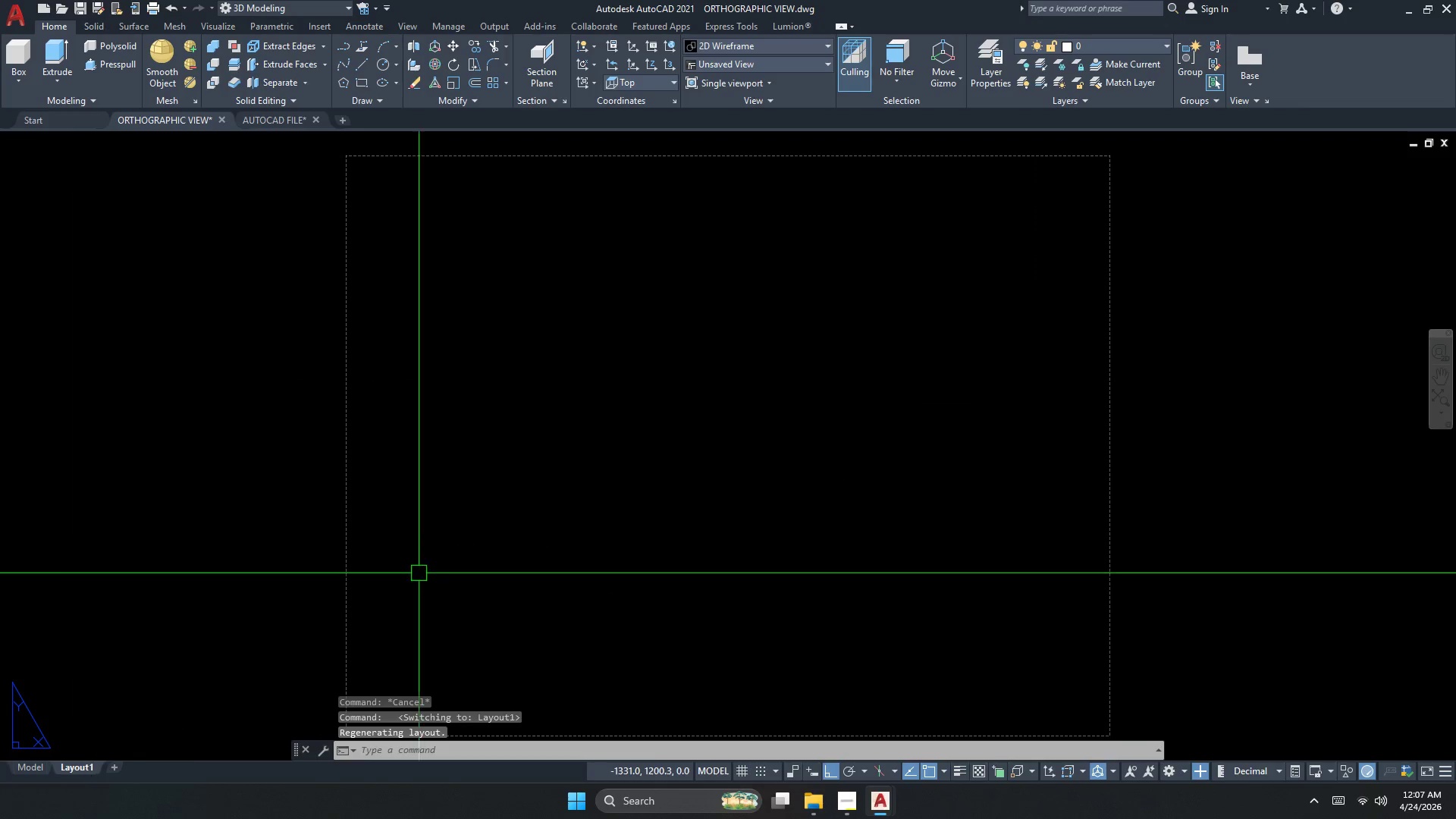 
key(Control+V)
 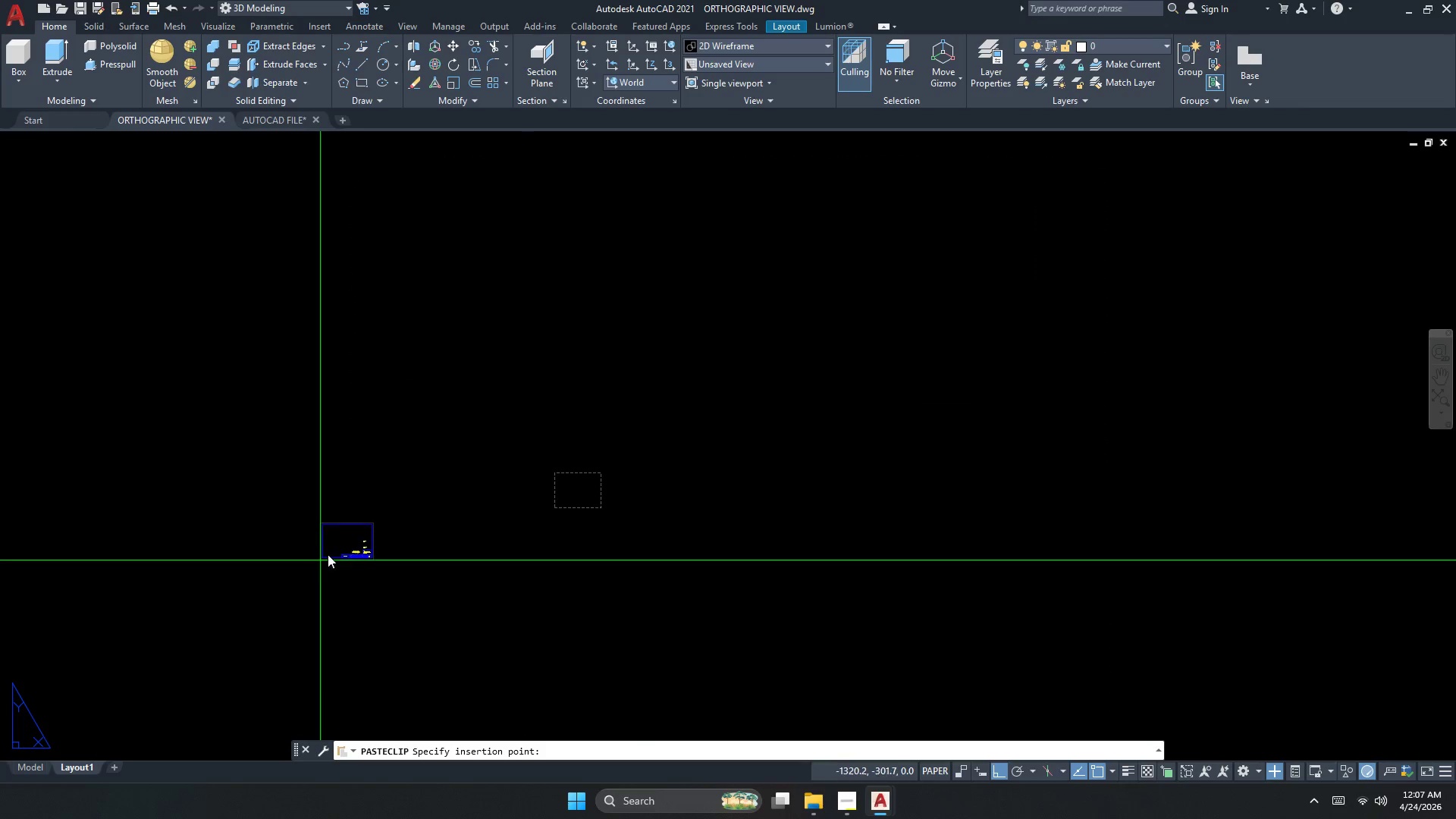 
scroll: coordinate [567, 494], scroll_direction: down, amount: 6.0
 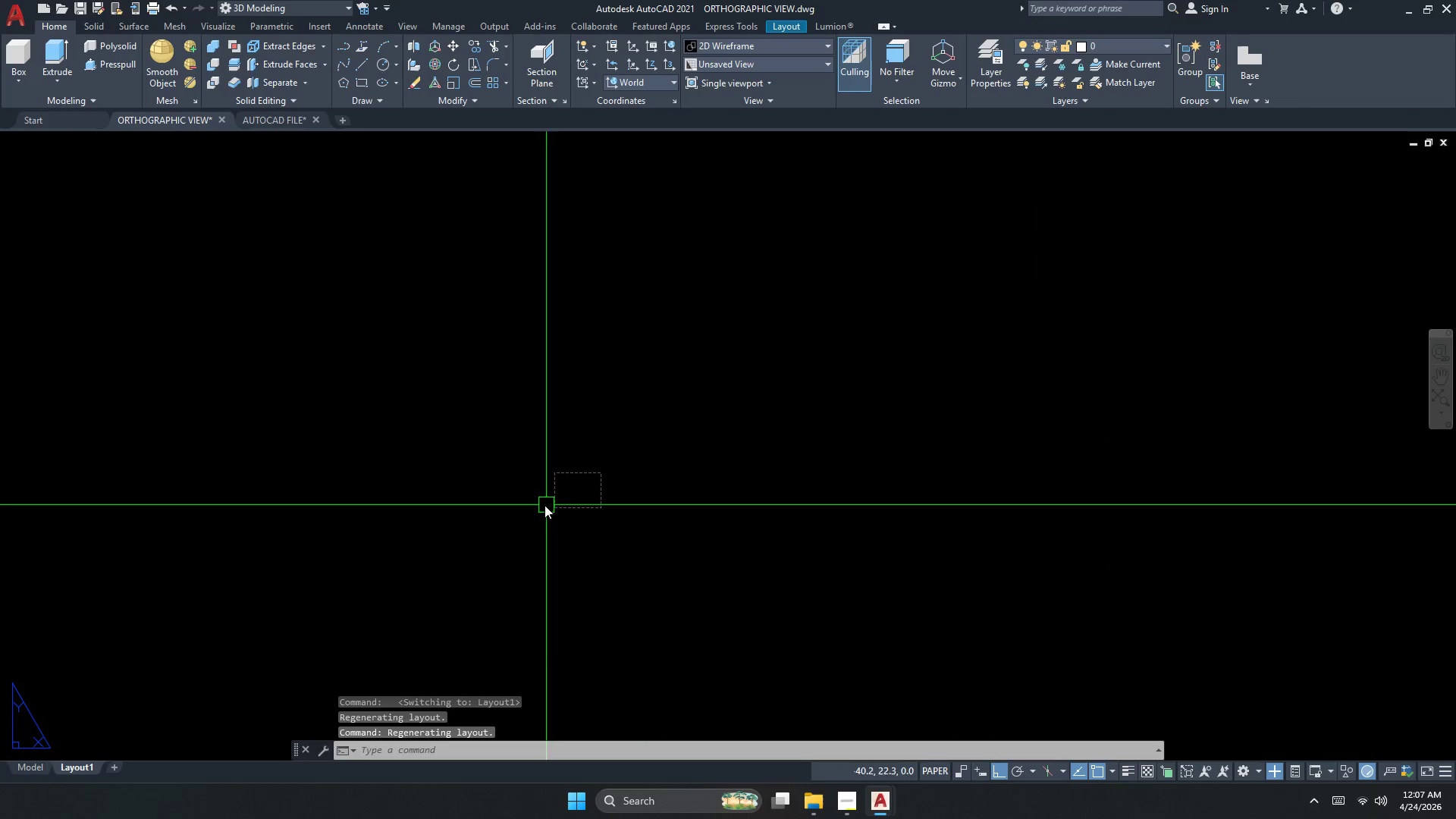 
left_click([405, 499])
 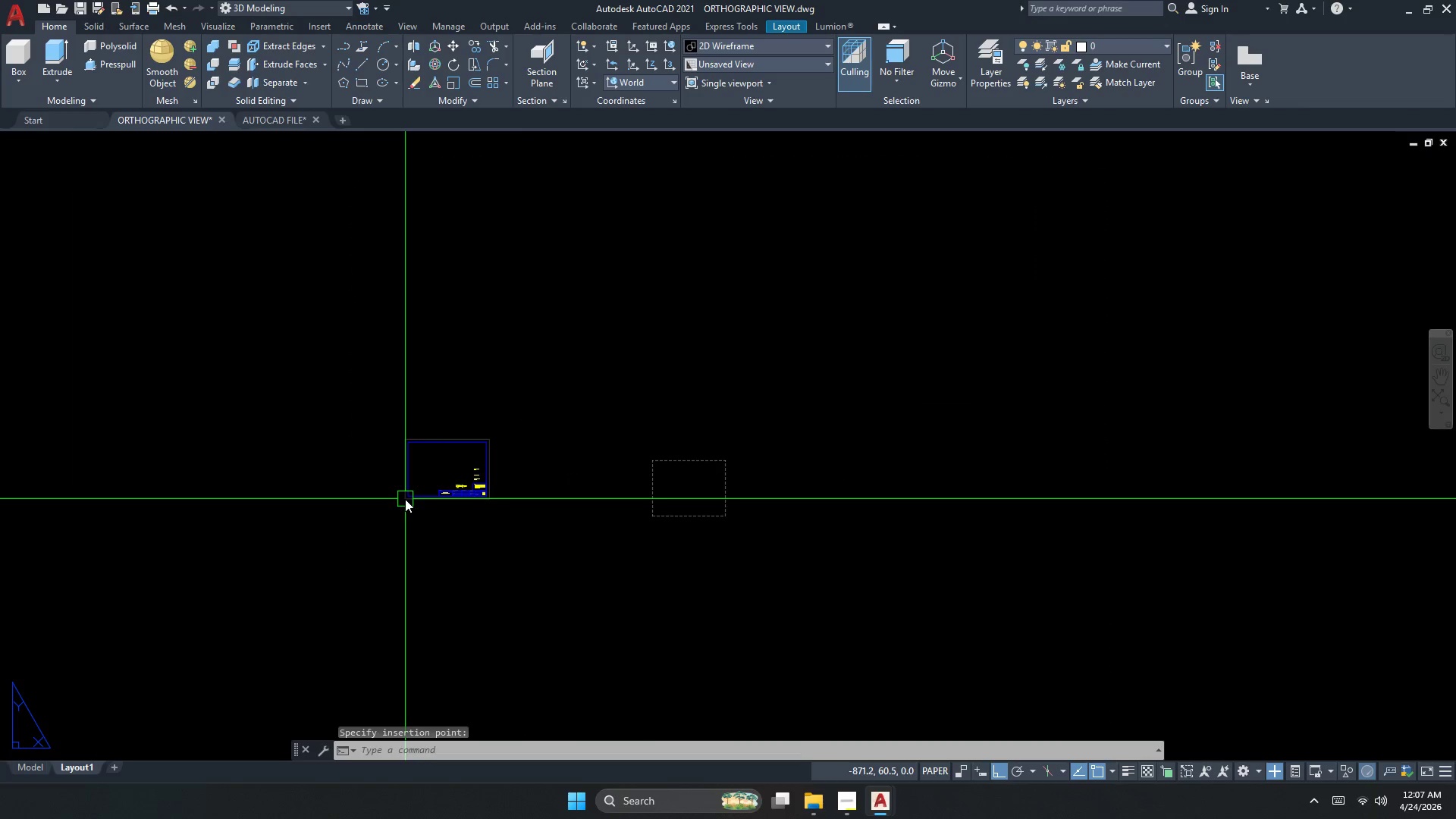 
key(Escape)
 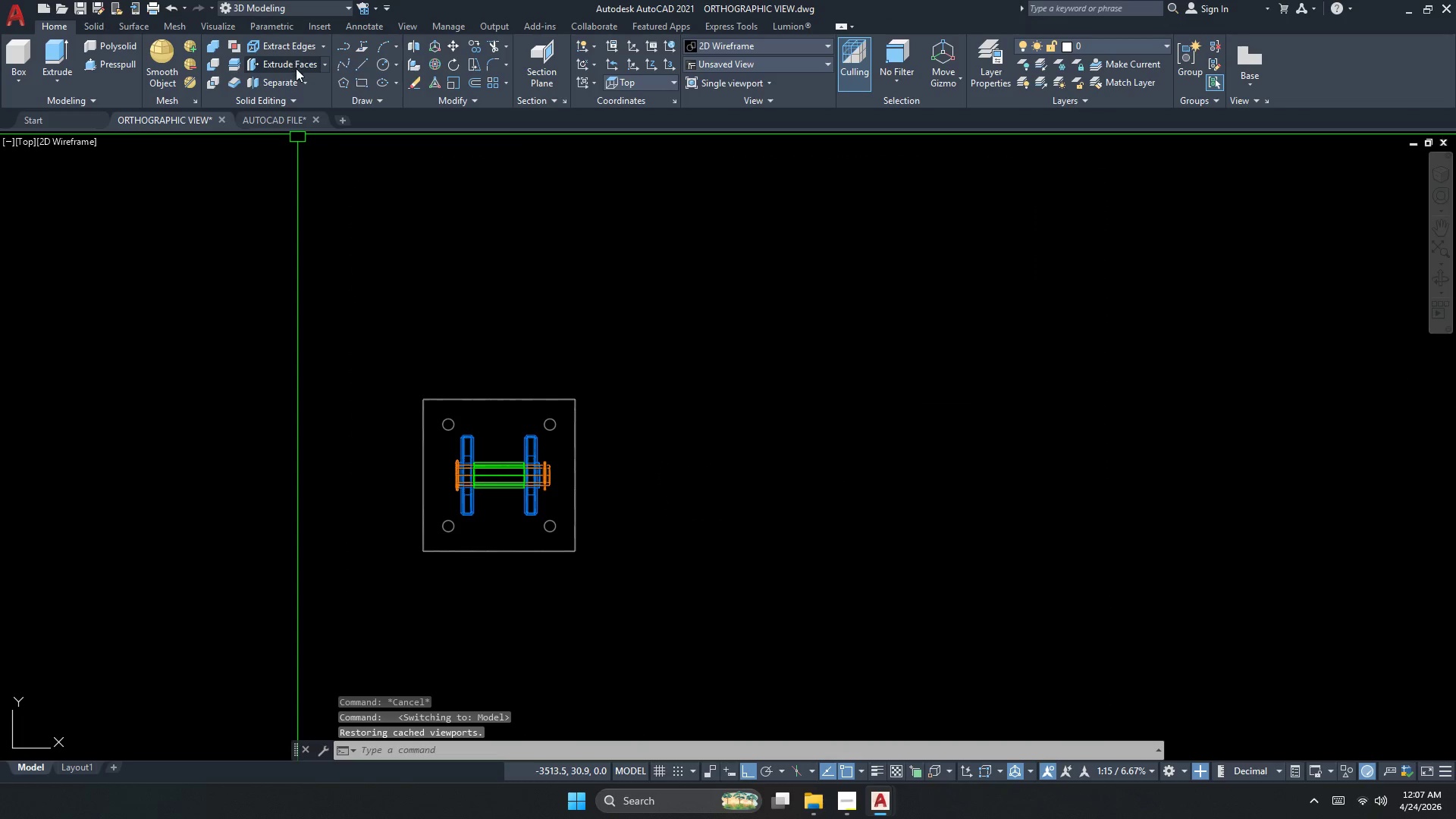 
scroll: coordinate [390, 496], scroll_direction: none, amount: 0.0
 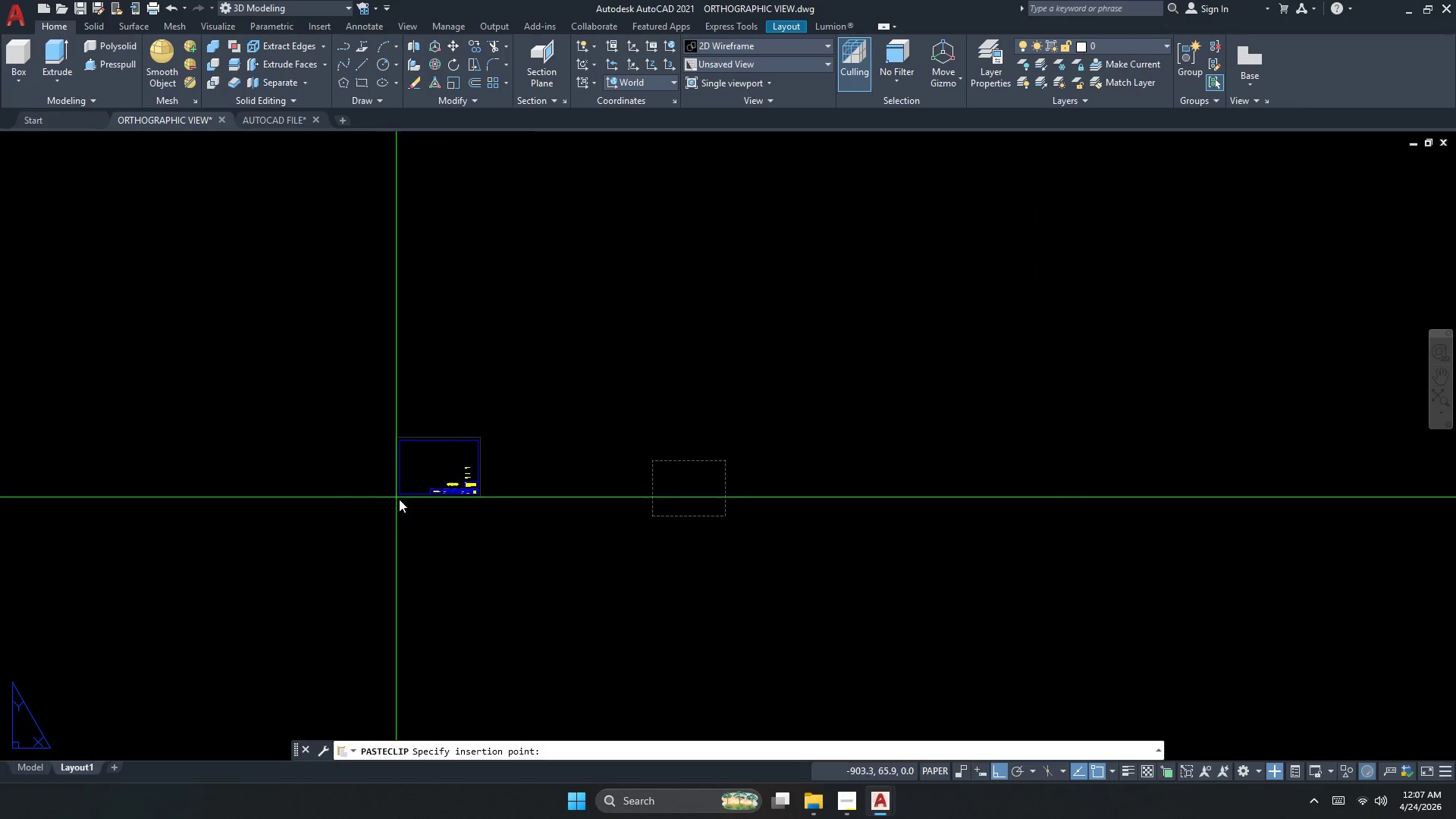 
left_click([316, 119])
 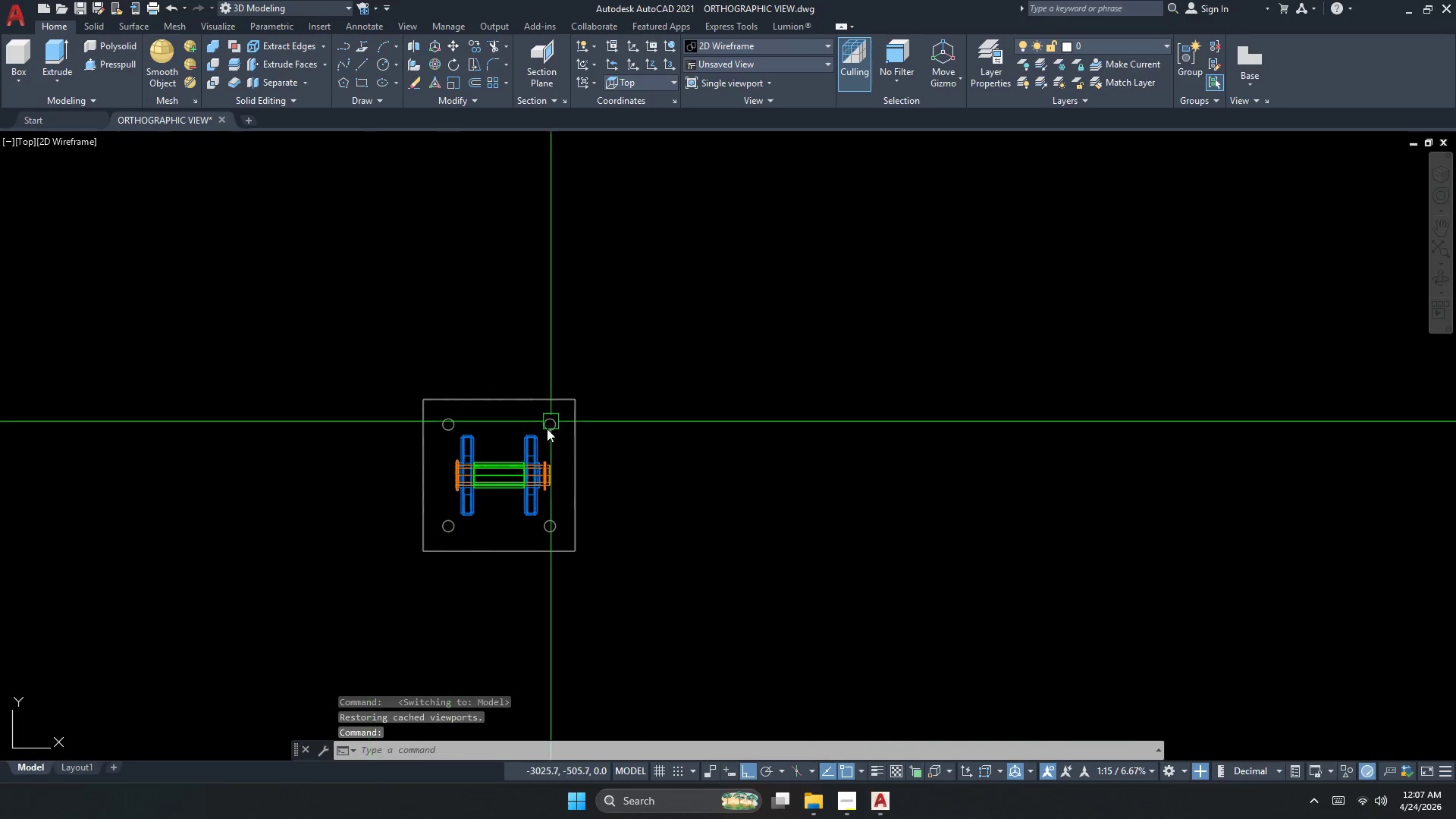 
key(Escape)
 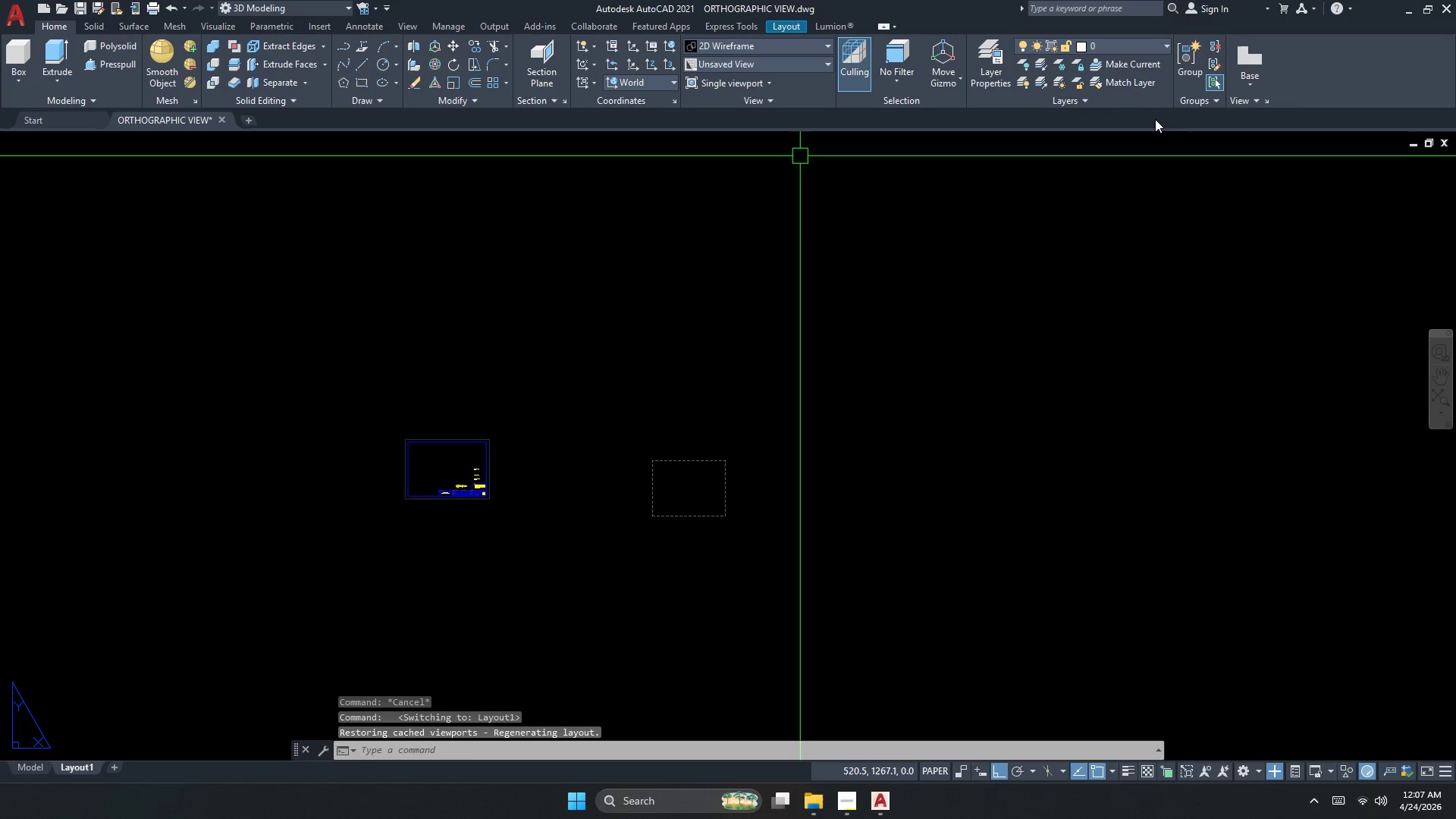 
scroll: coordinate [577, 525], scroll_direction: up, amount: 2.0
 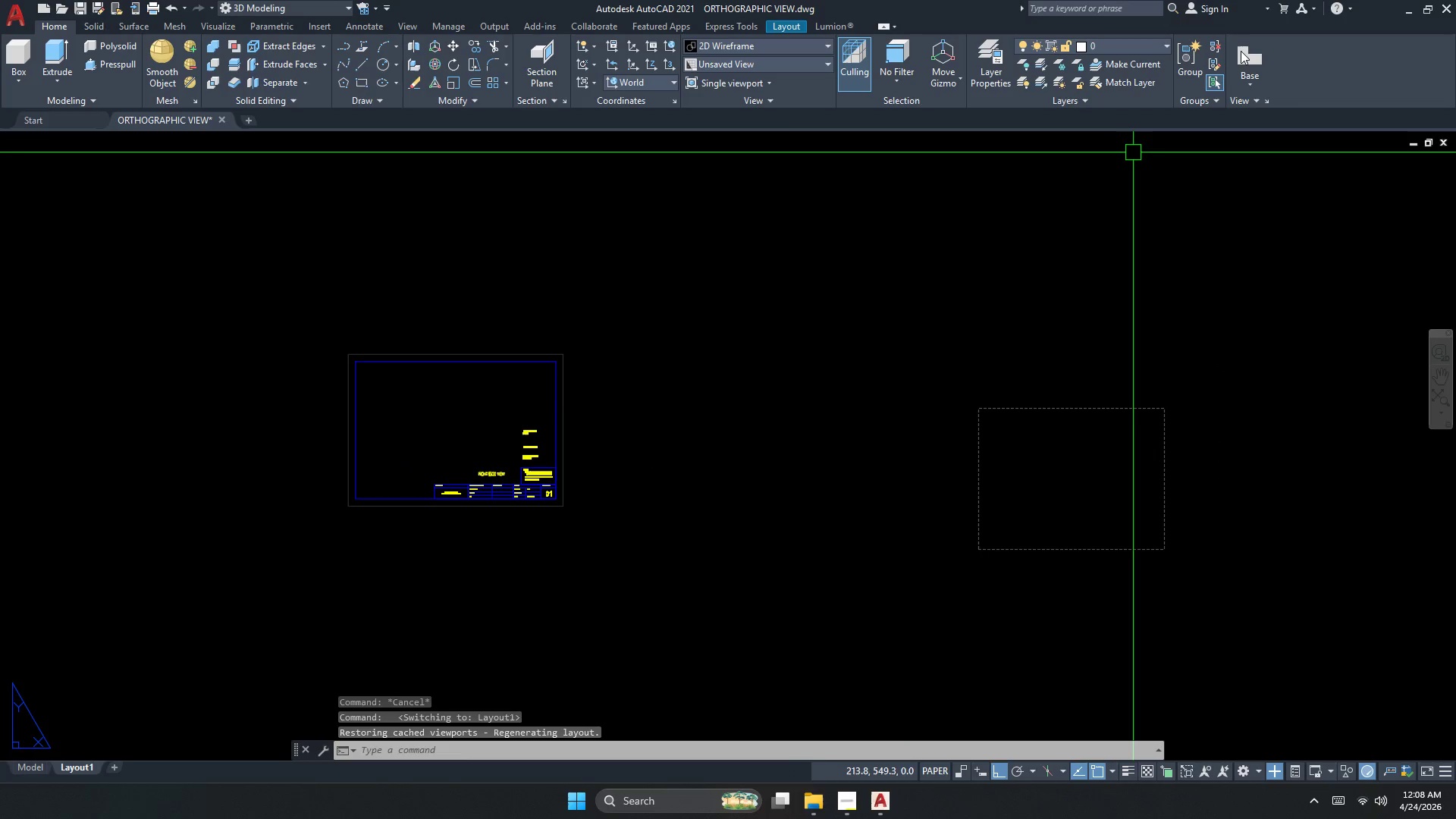 
left_click([1251, 59])
 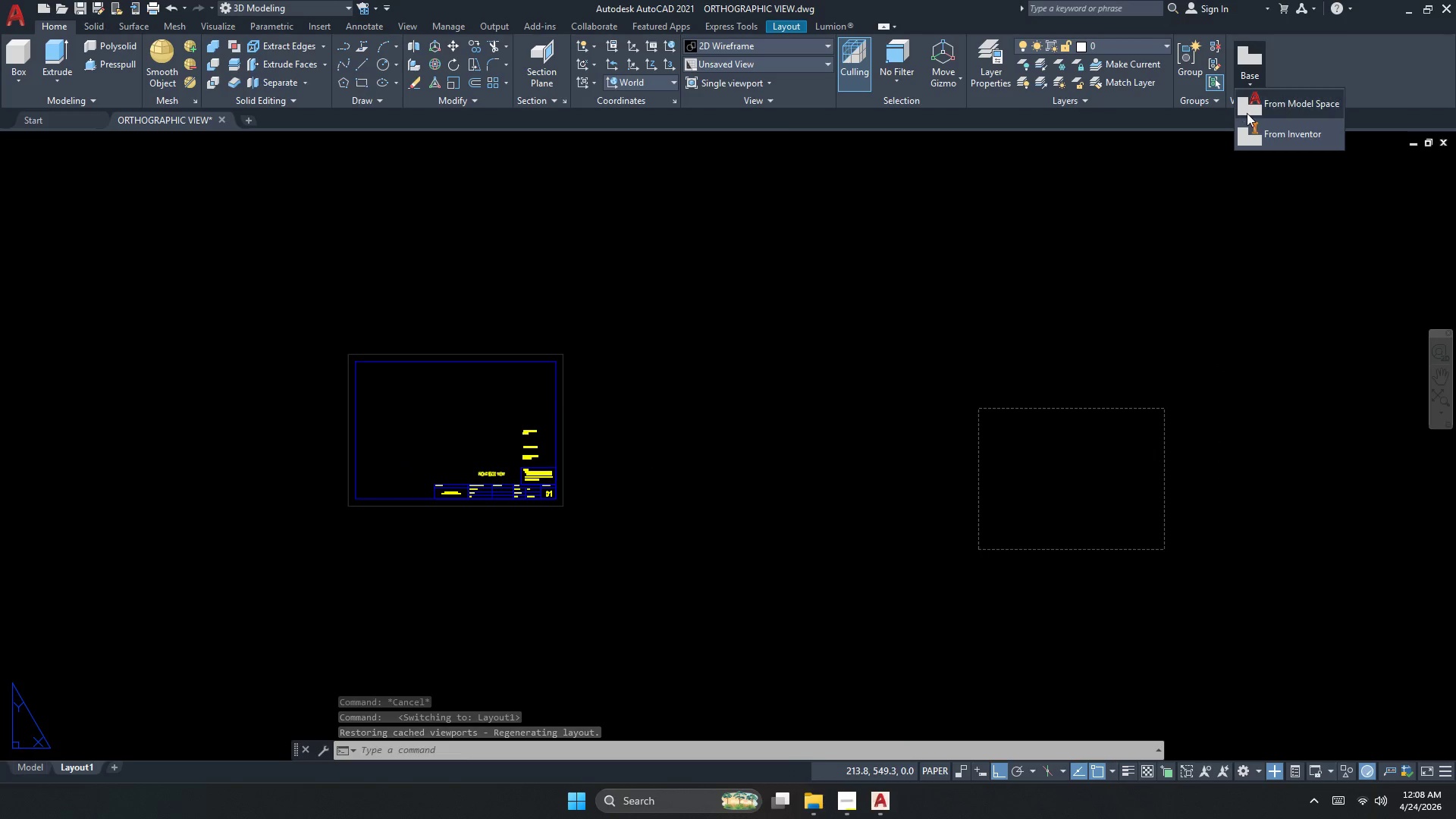 
left_click([1259, 109])
 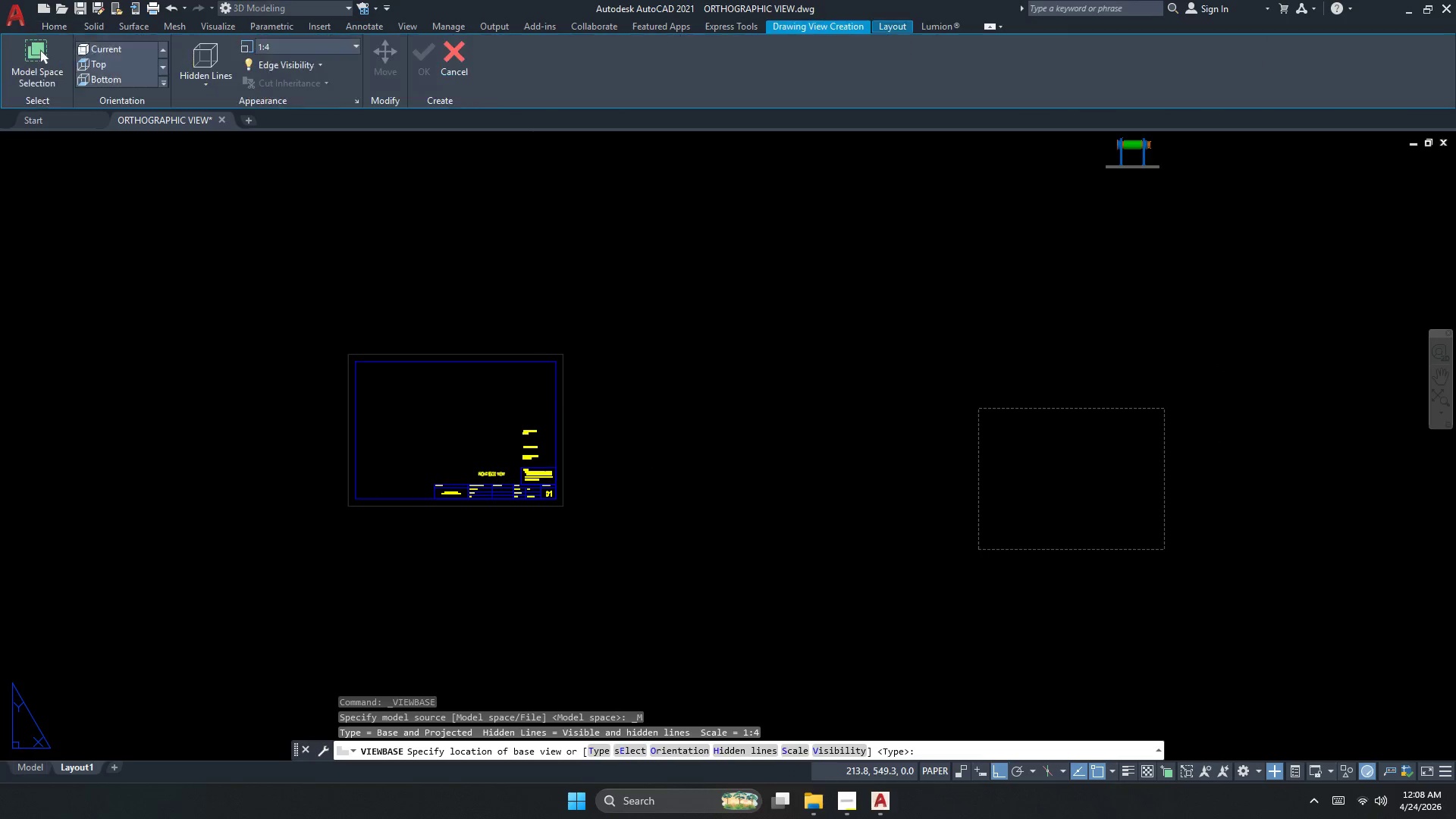 
scroll: coordinate [400, 451], scroll_direction: up, amount: 3.0
 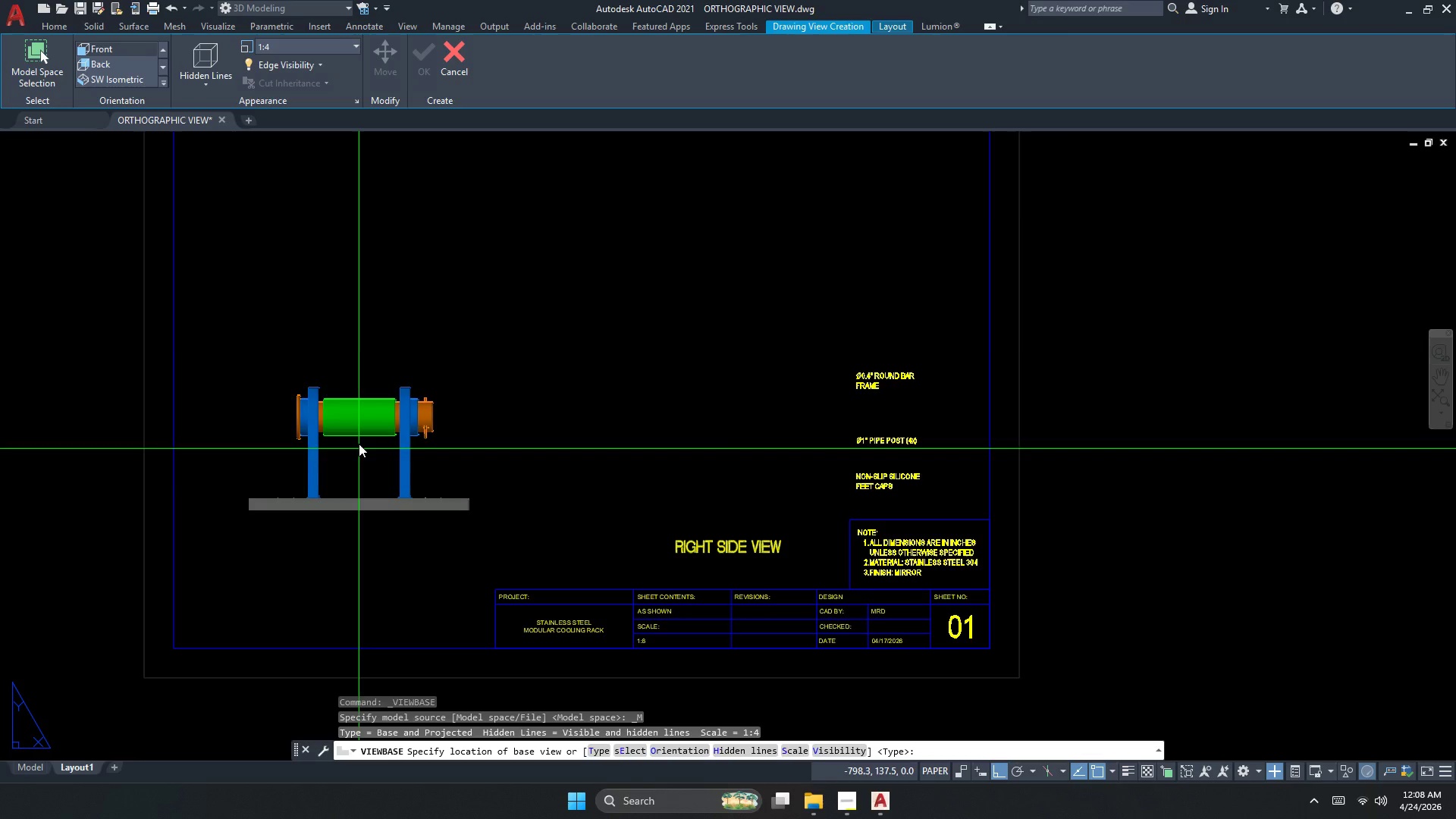 
left_click([306, 52])
 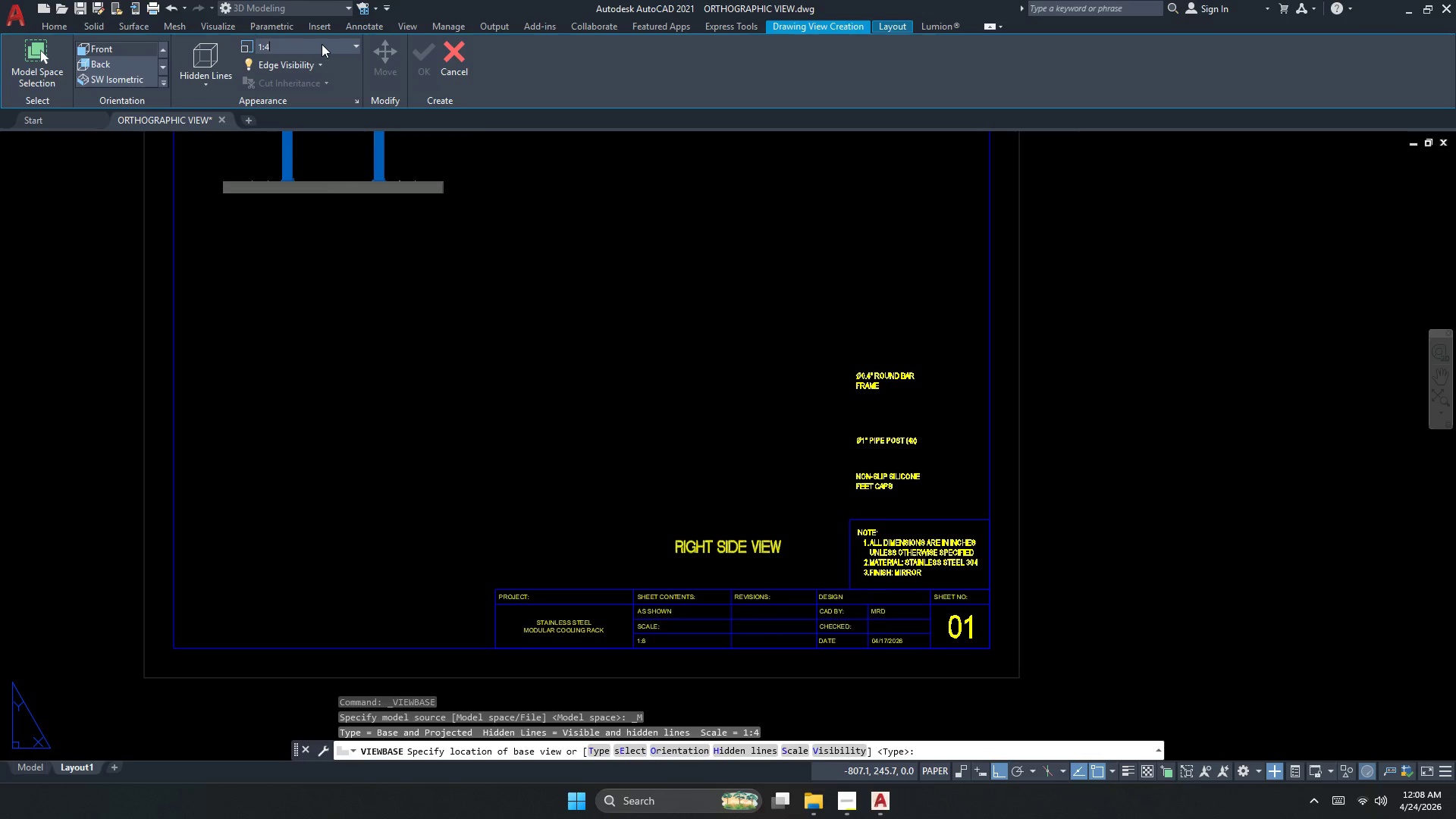 
left_click([354, 46])
 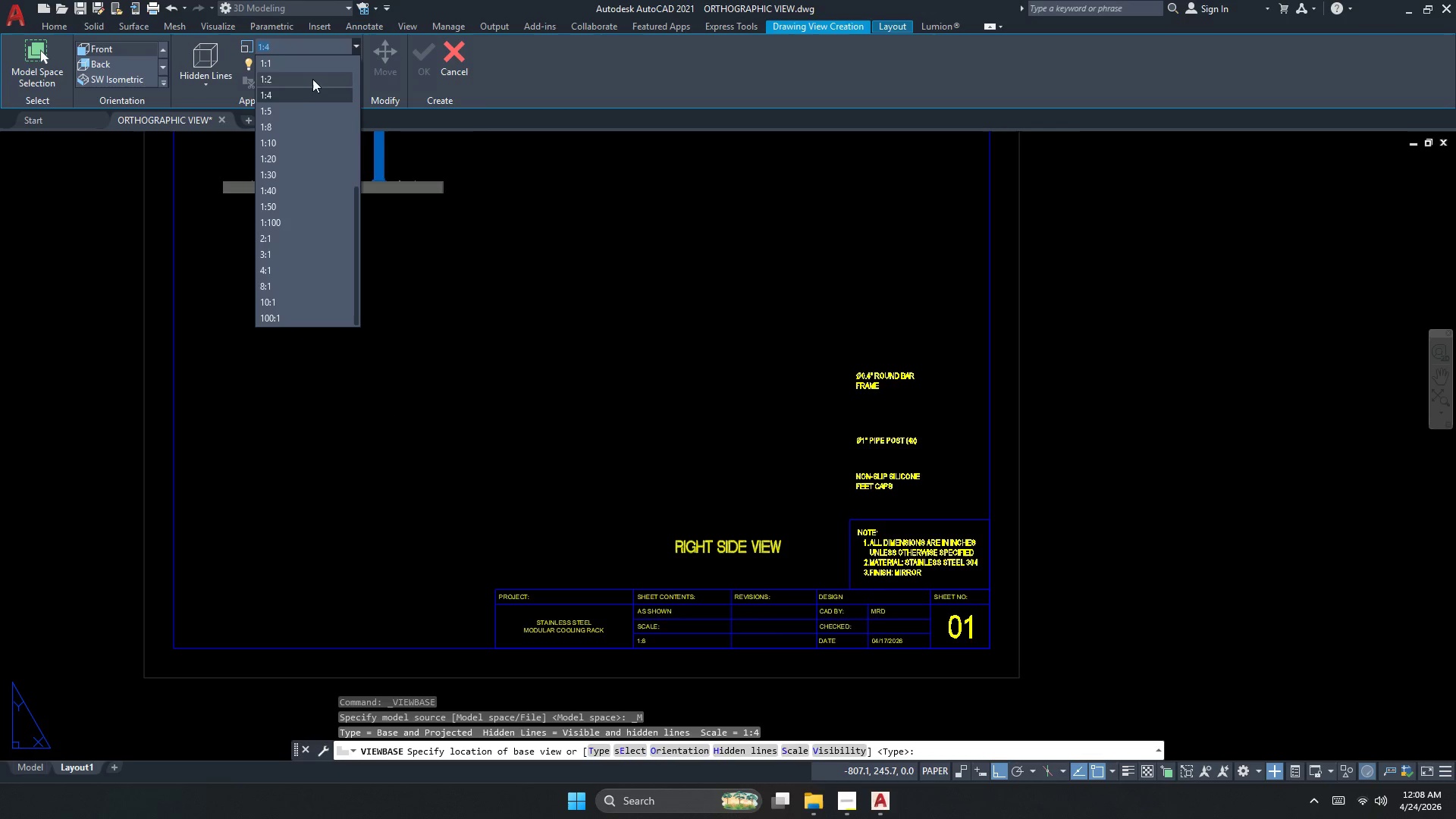 
left_click([283, 108])
 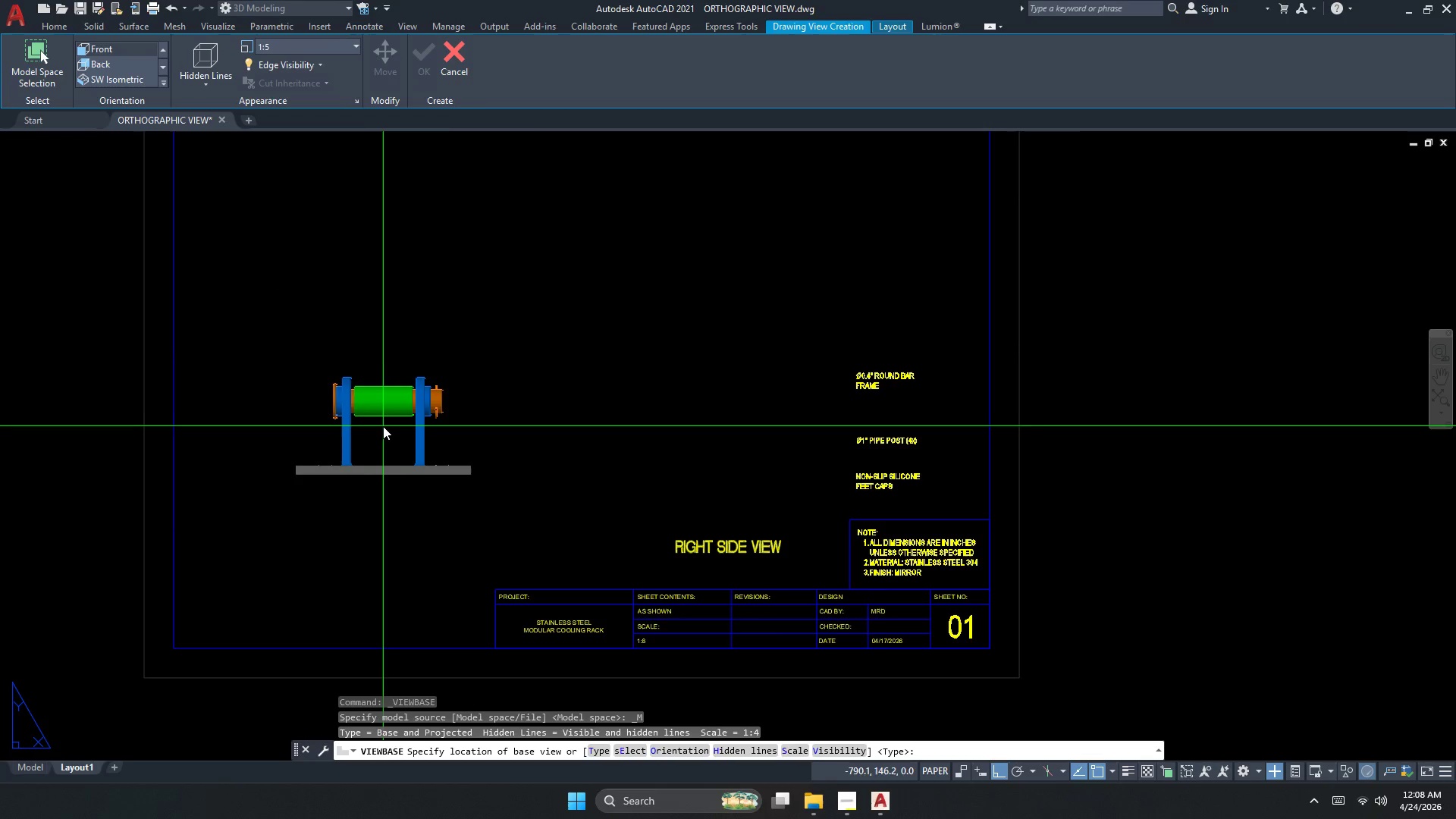 
scroll: coordinate [384, 431], scroll_direction: down, amount: 1.0
 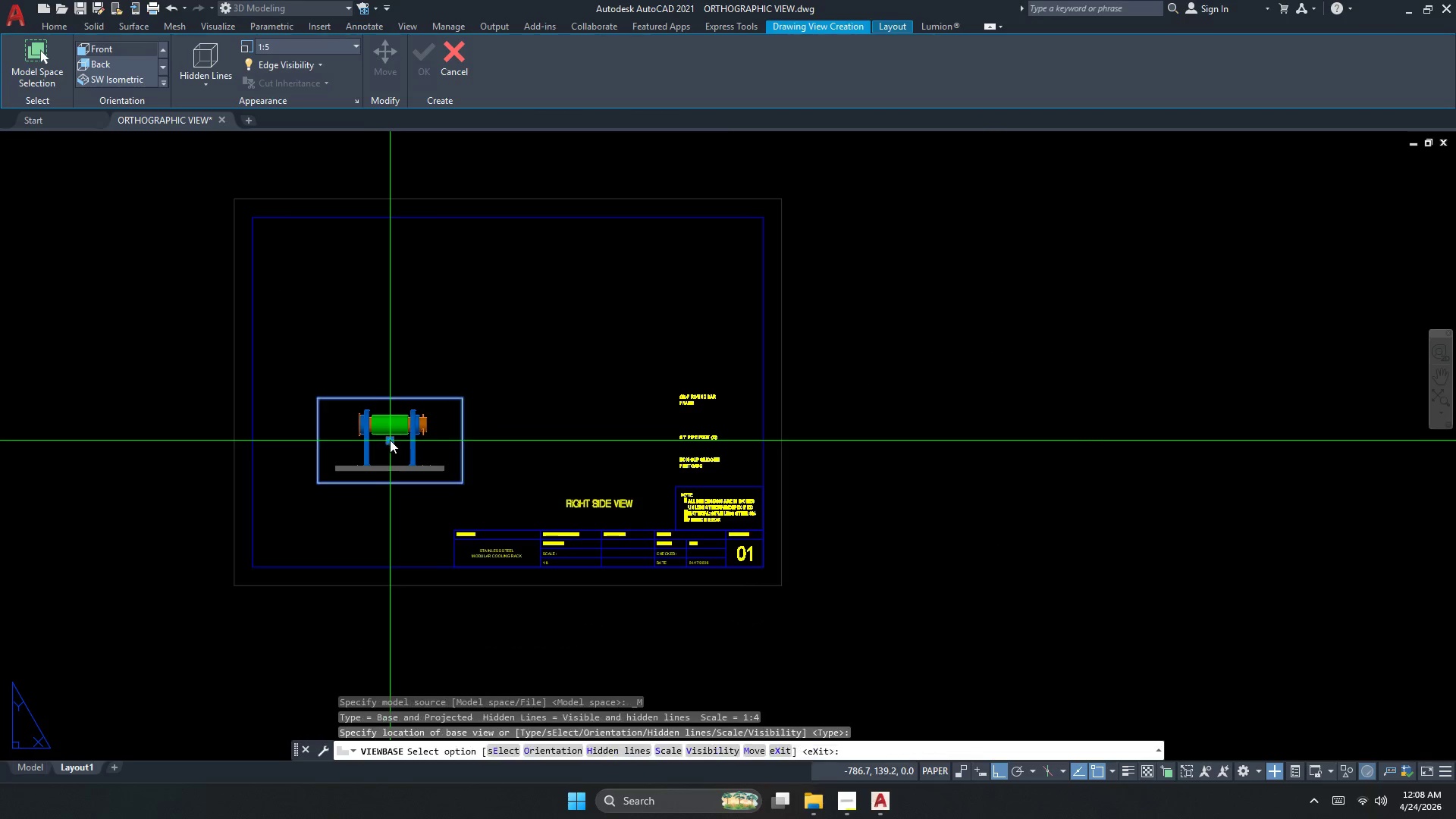 
key(Space)
 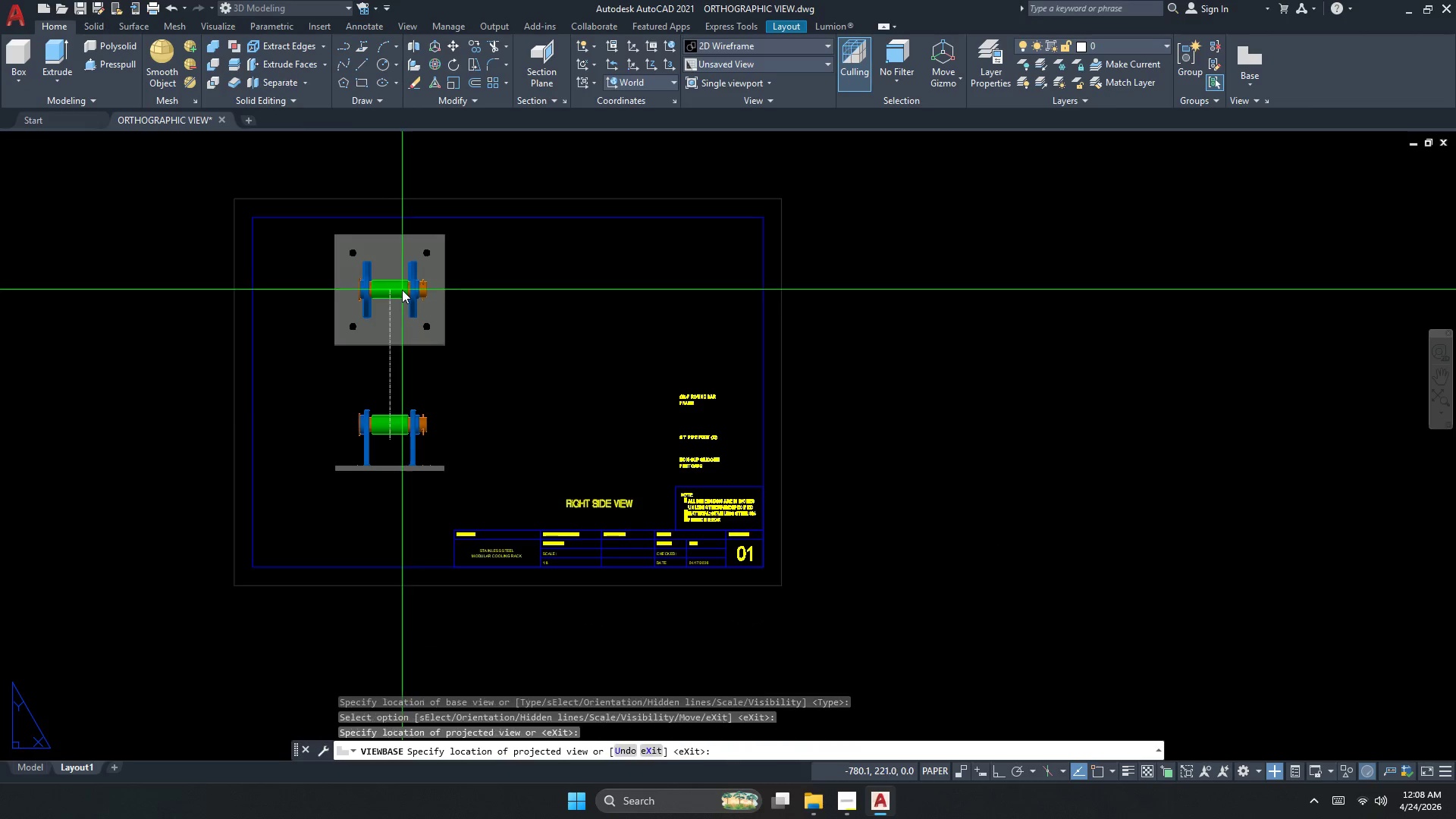 
key(Space)
 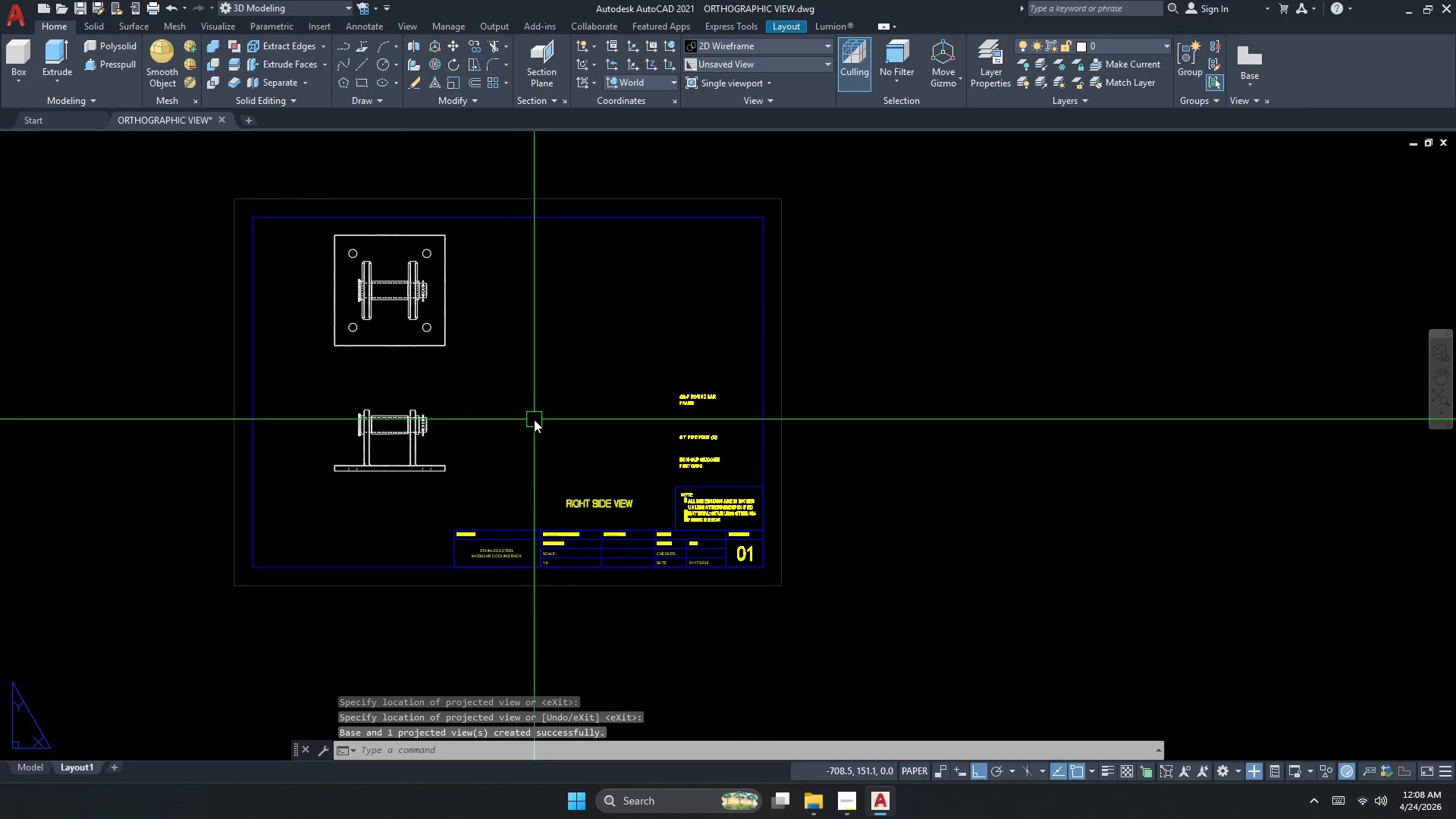 
scroll: coordinate [389, 367], scroll_direction: up, amount: 1.0
 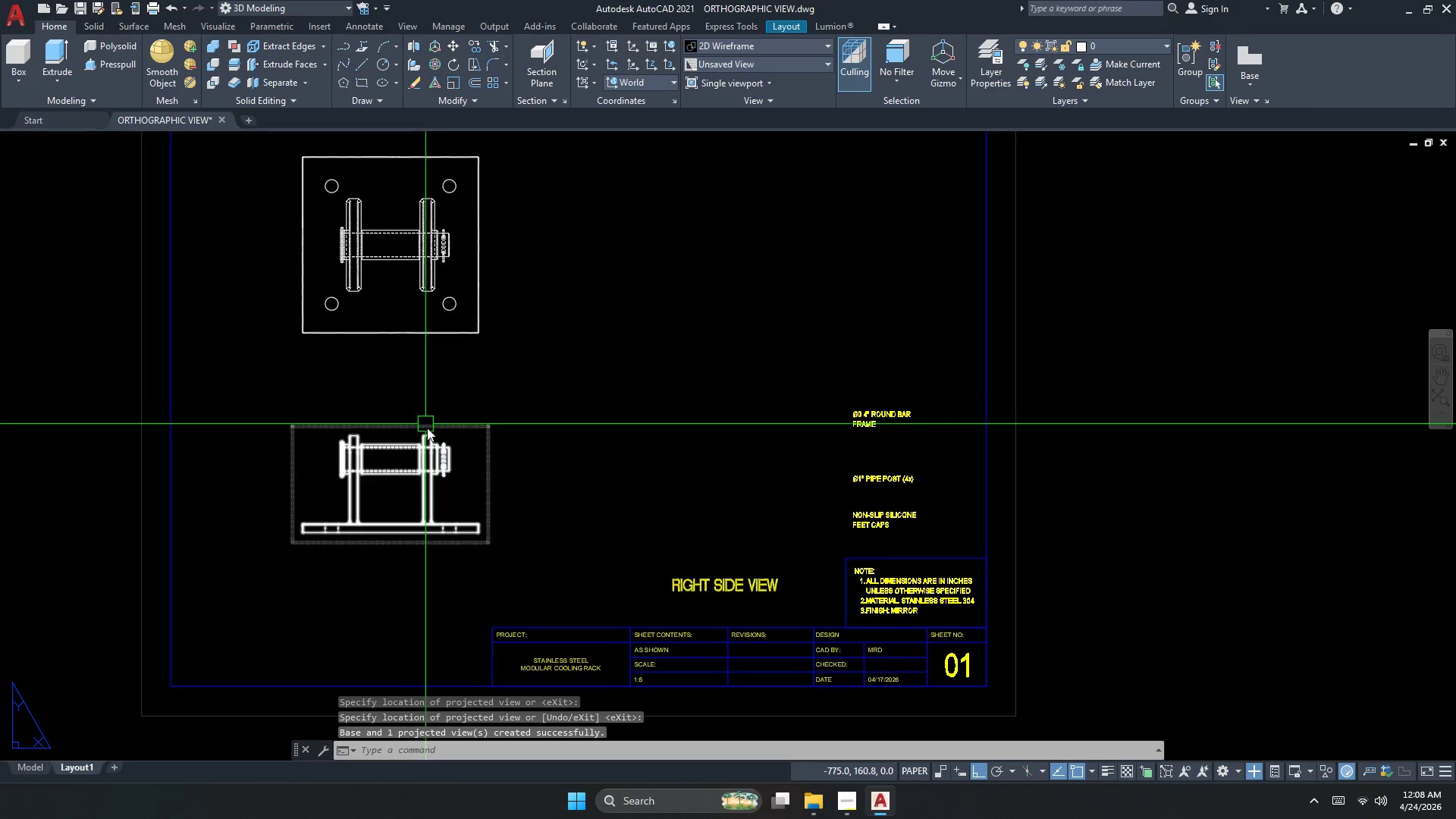 
key(Escape)
 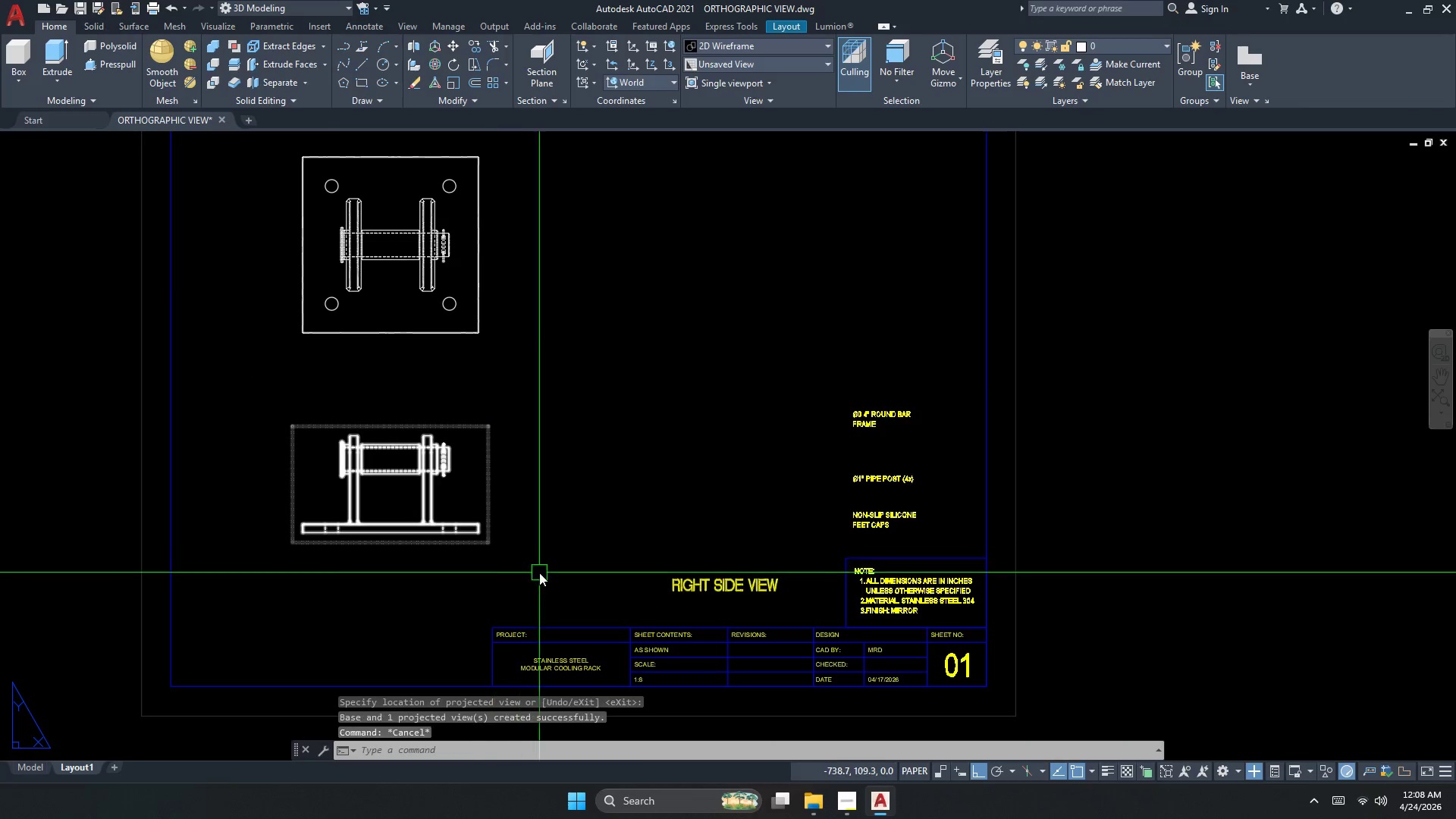 
left_click_drag(start_coordinate=[540, 573], to_coordinate=[533, 559])
 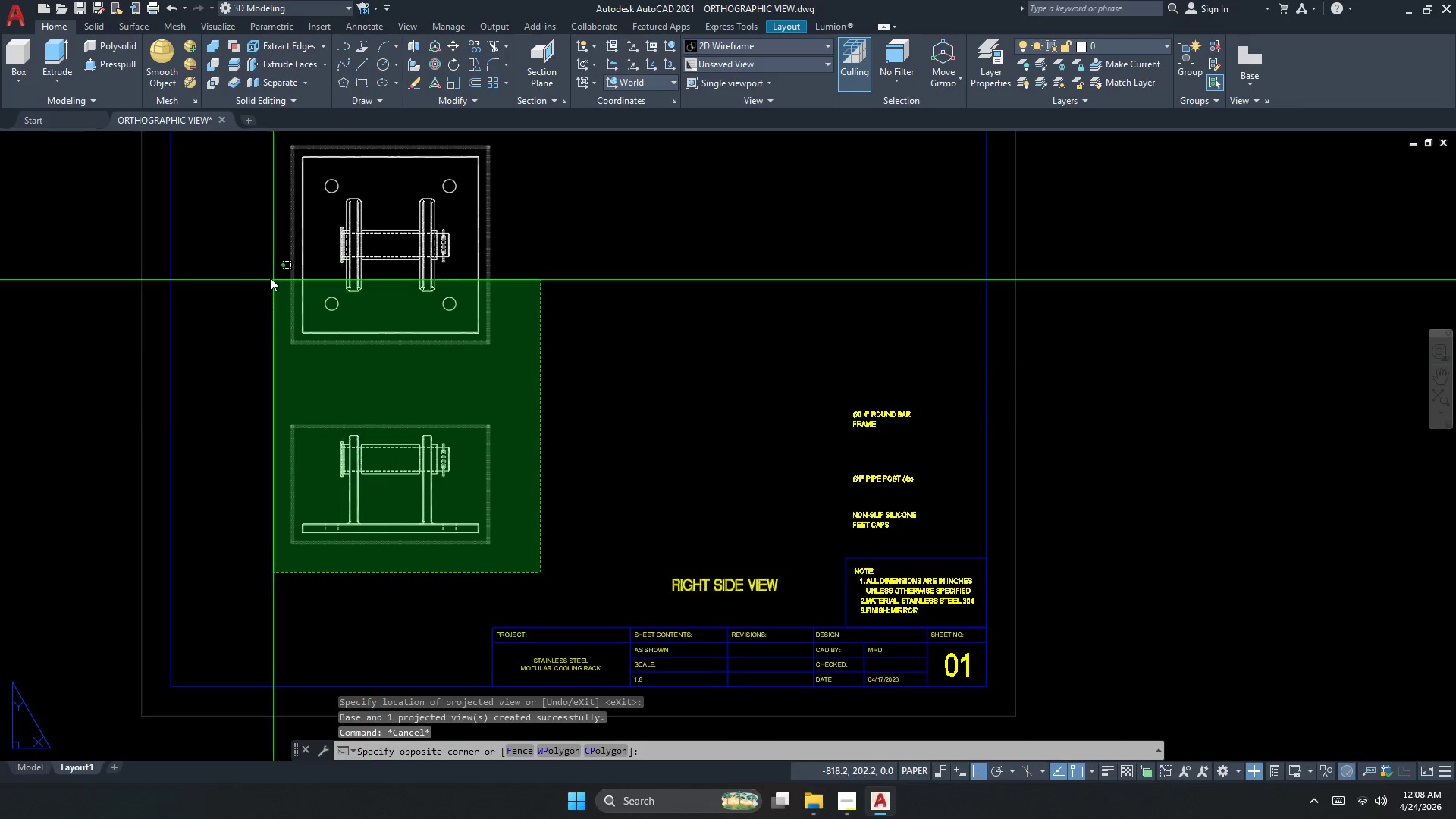 
double_click([269, 278])
 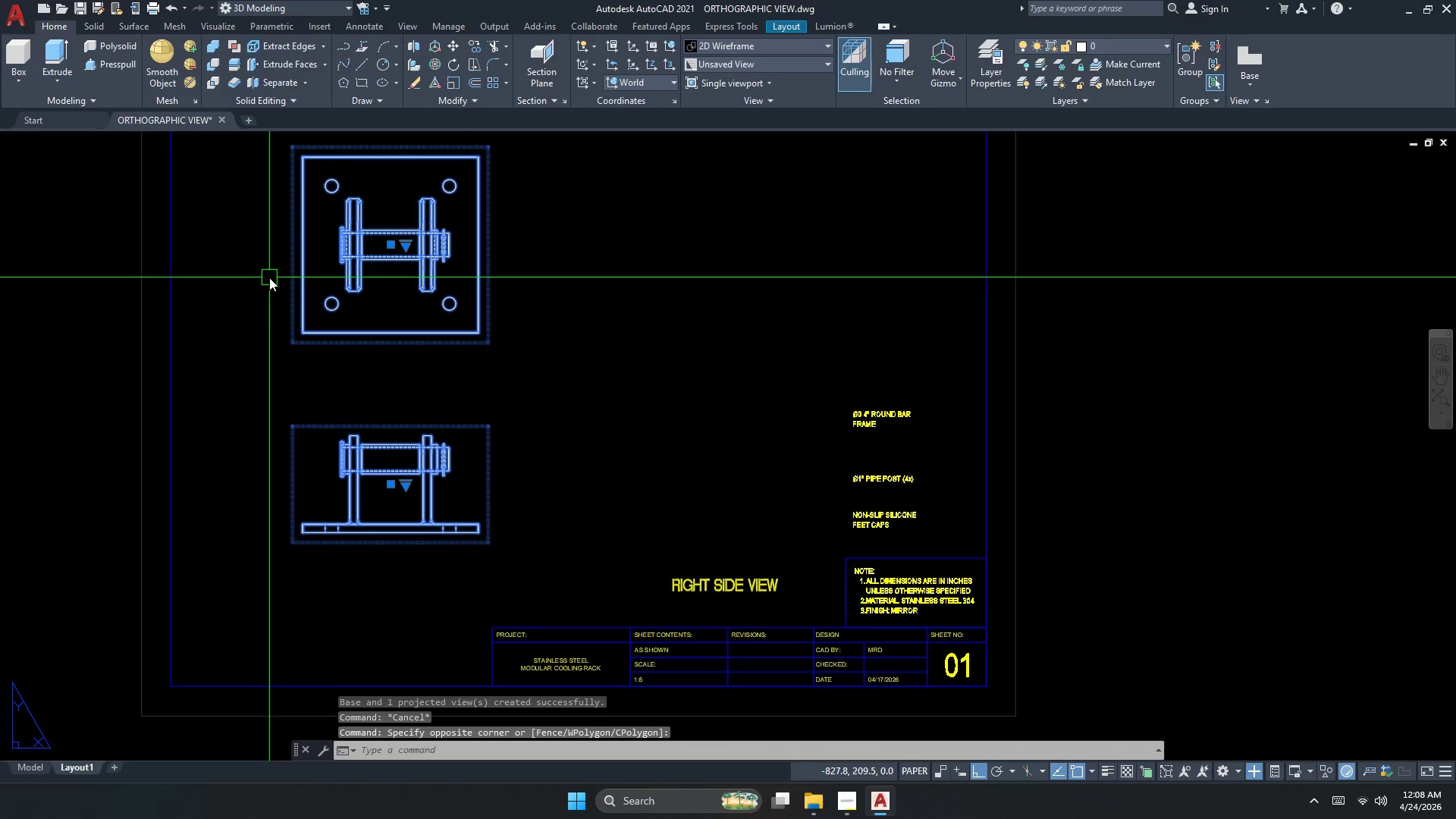 
key(M)
 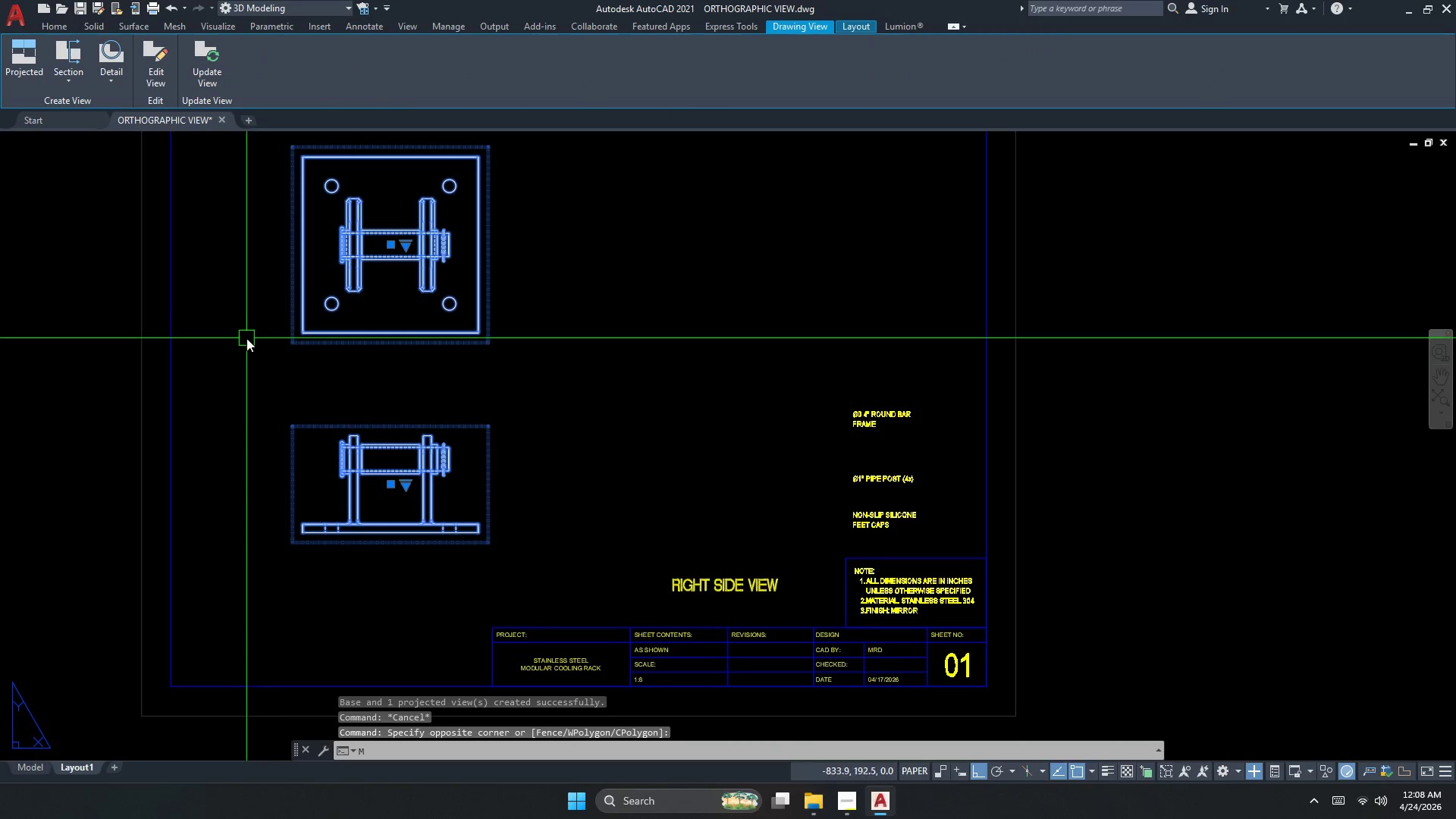 
key(Space)
 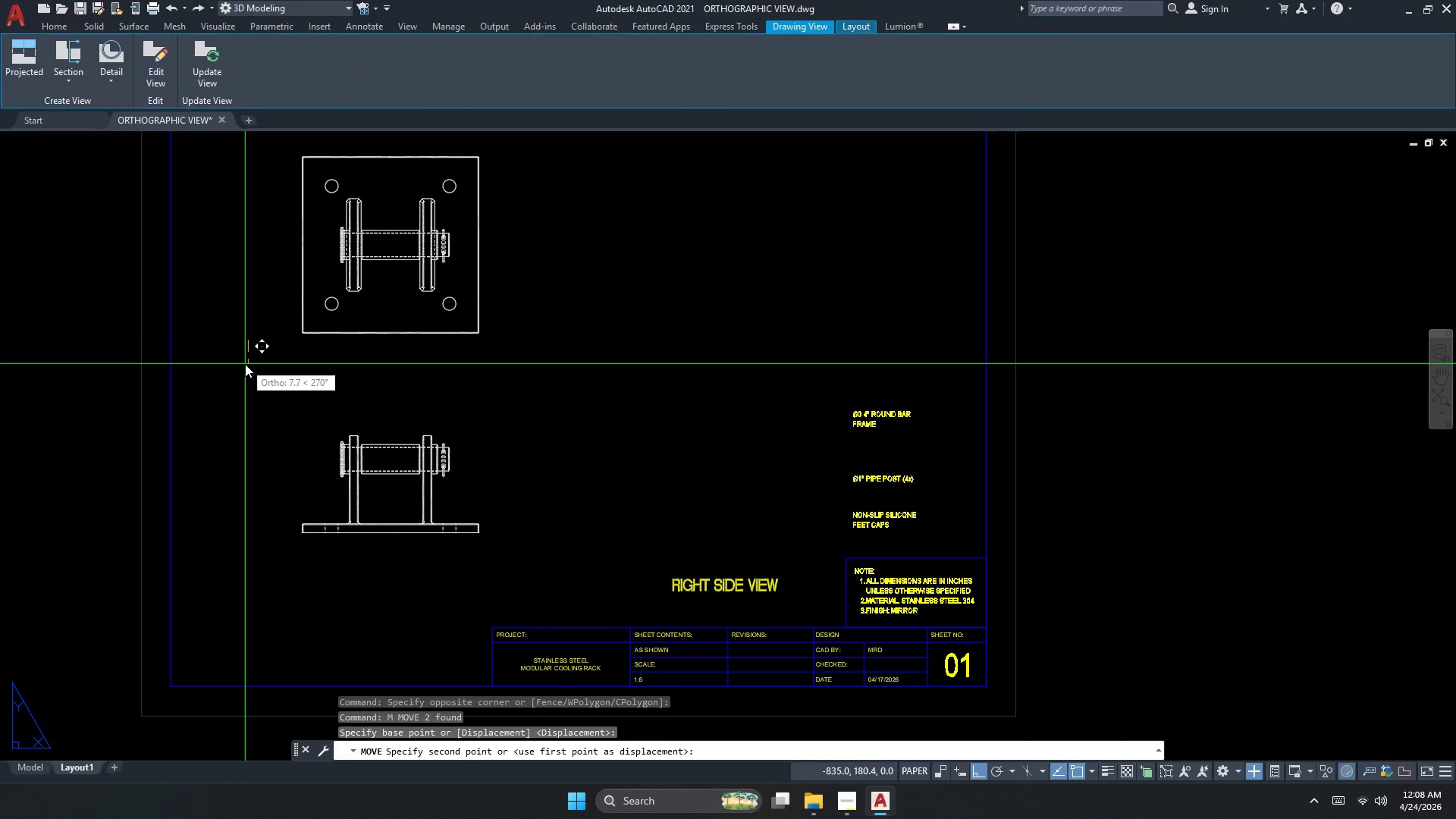 
left_click([245, 367])
 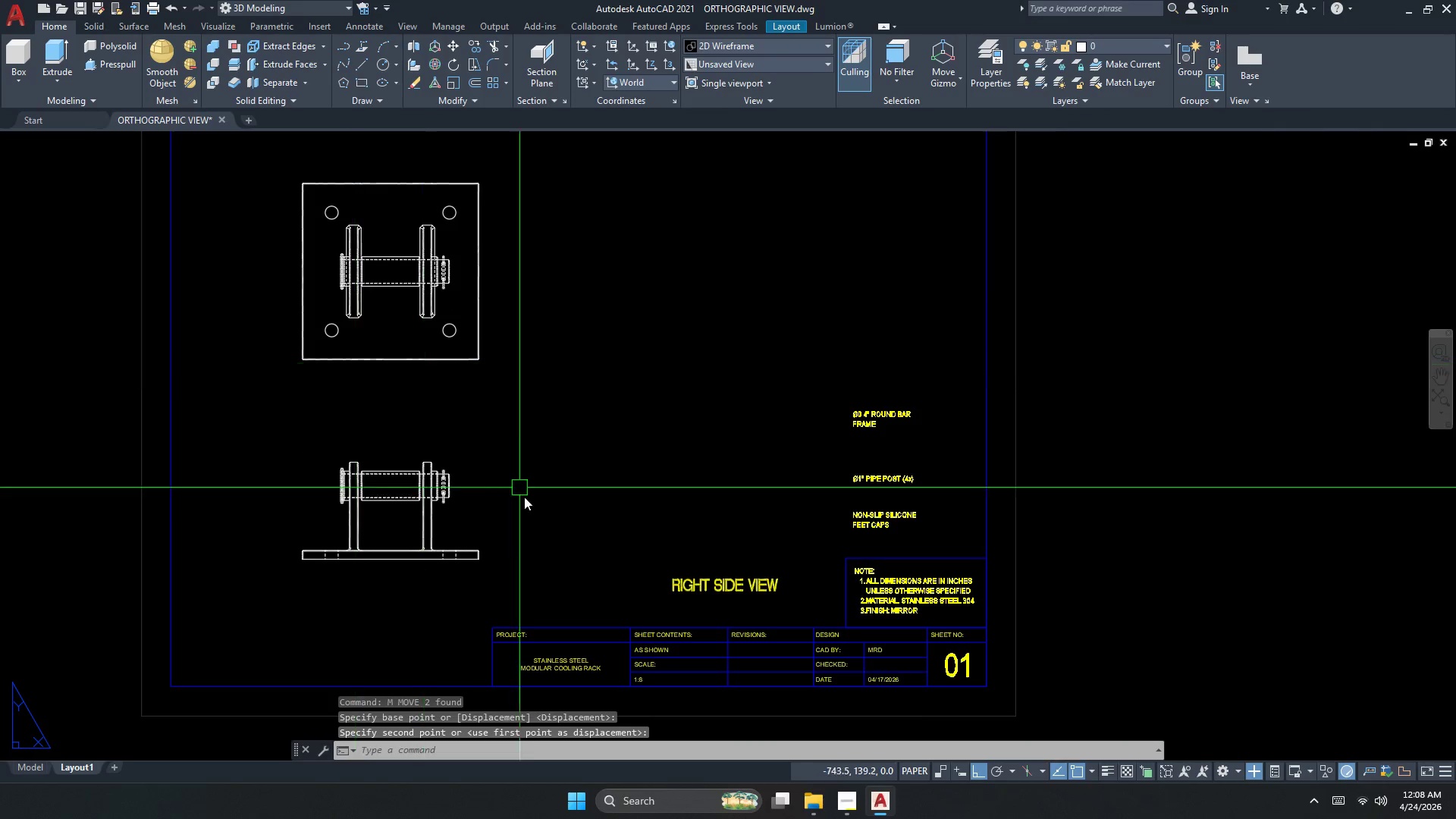 
left_click_drag(start_coordinate=[567, 549], to_coordinate=[533, 538])
 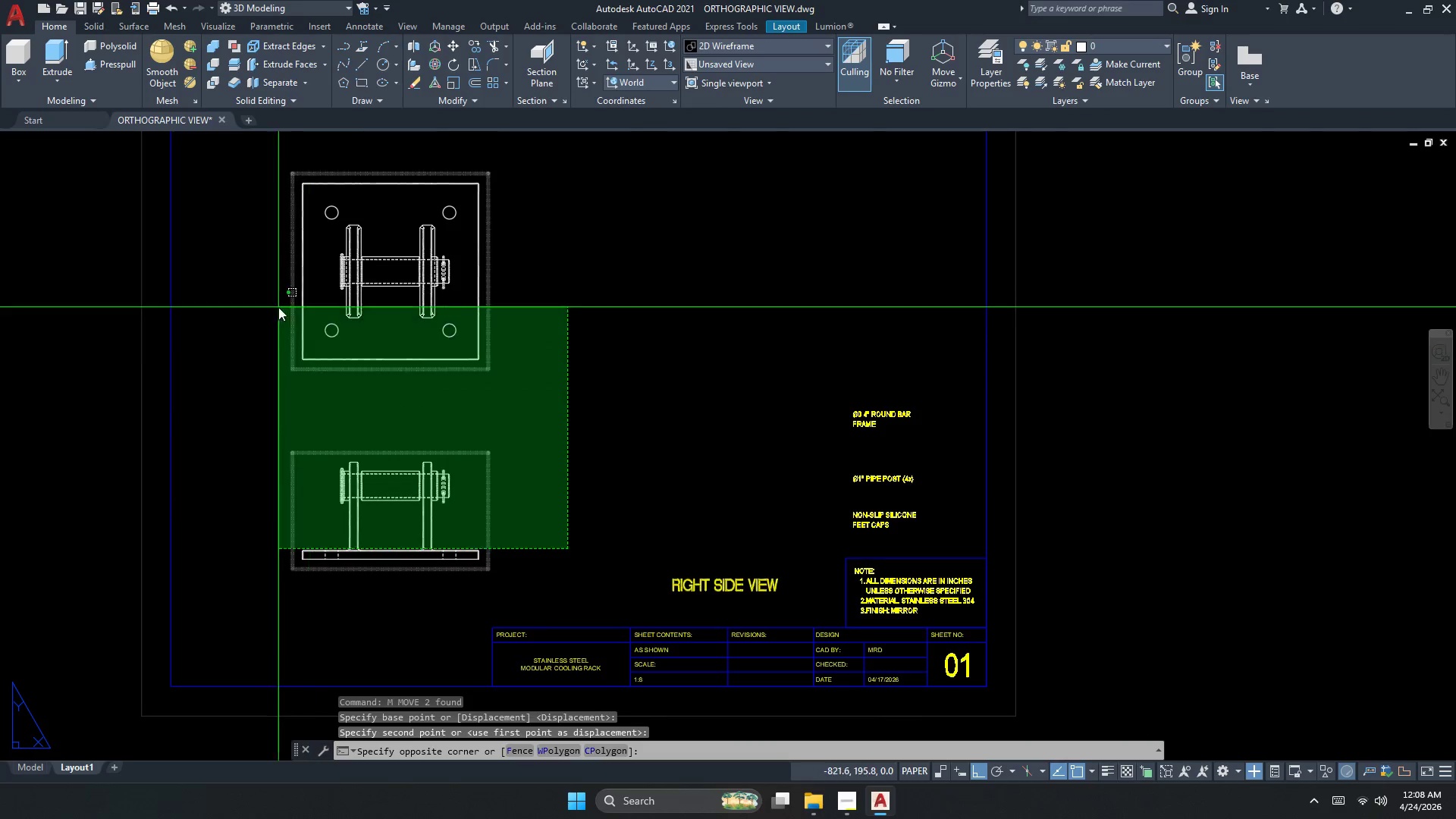 
double_click([272, 301])
 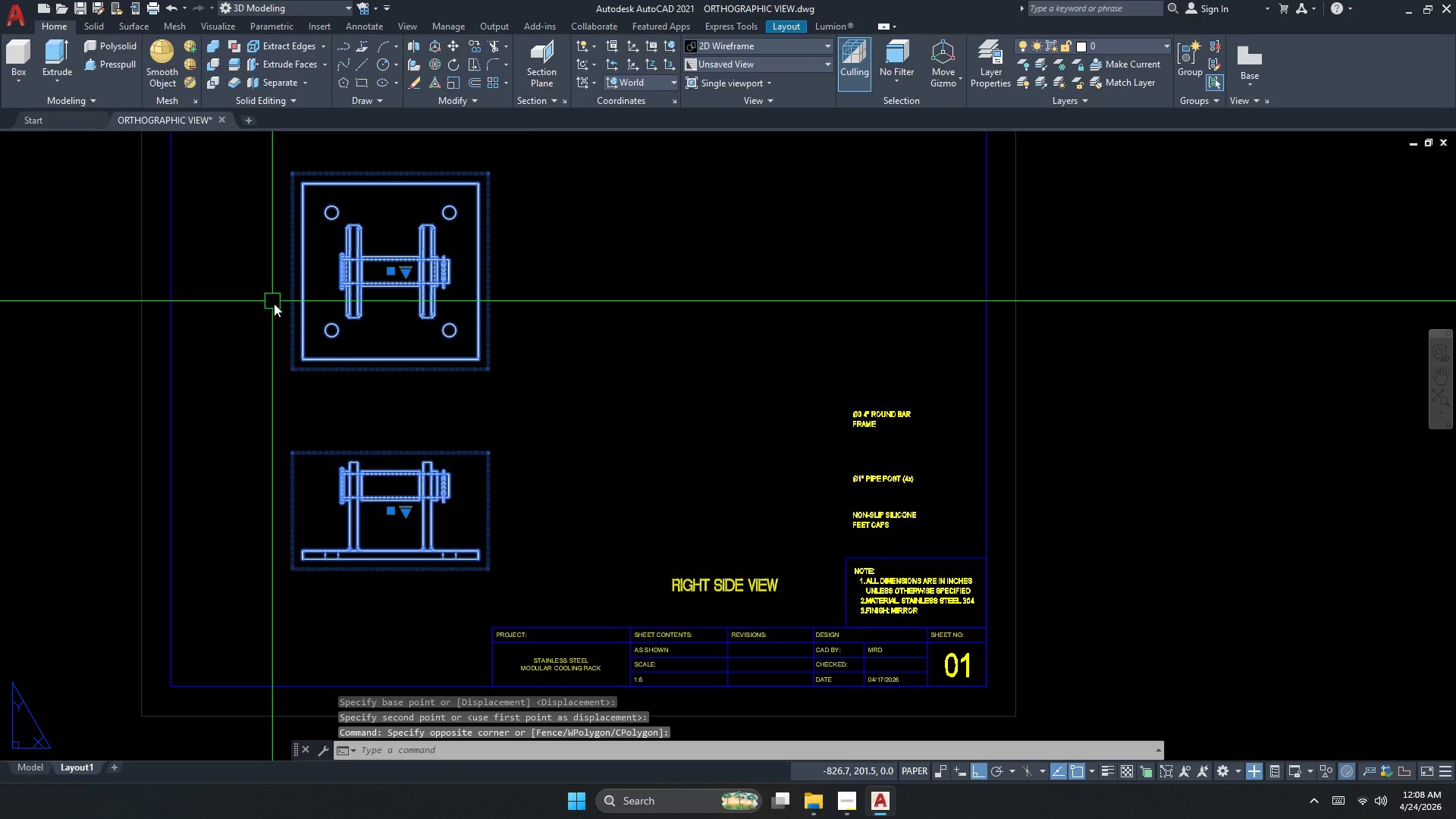 
key(Space)
 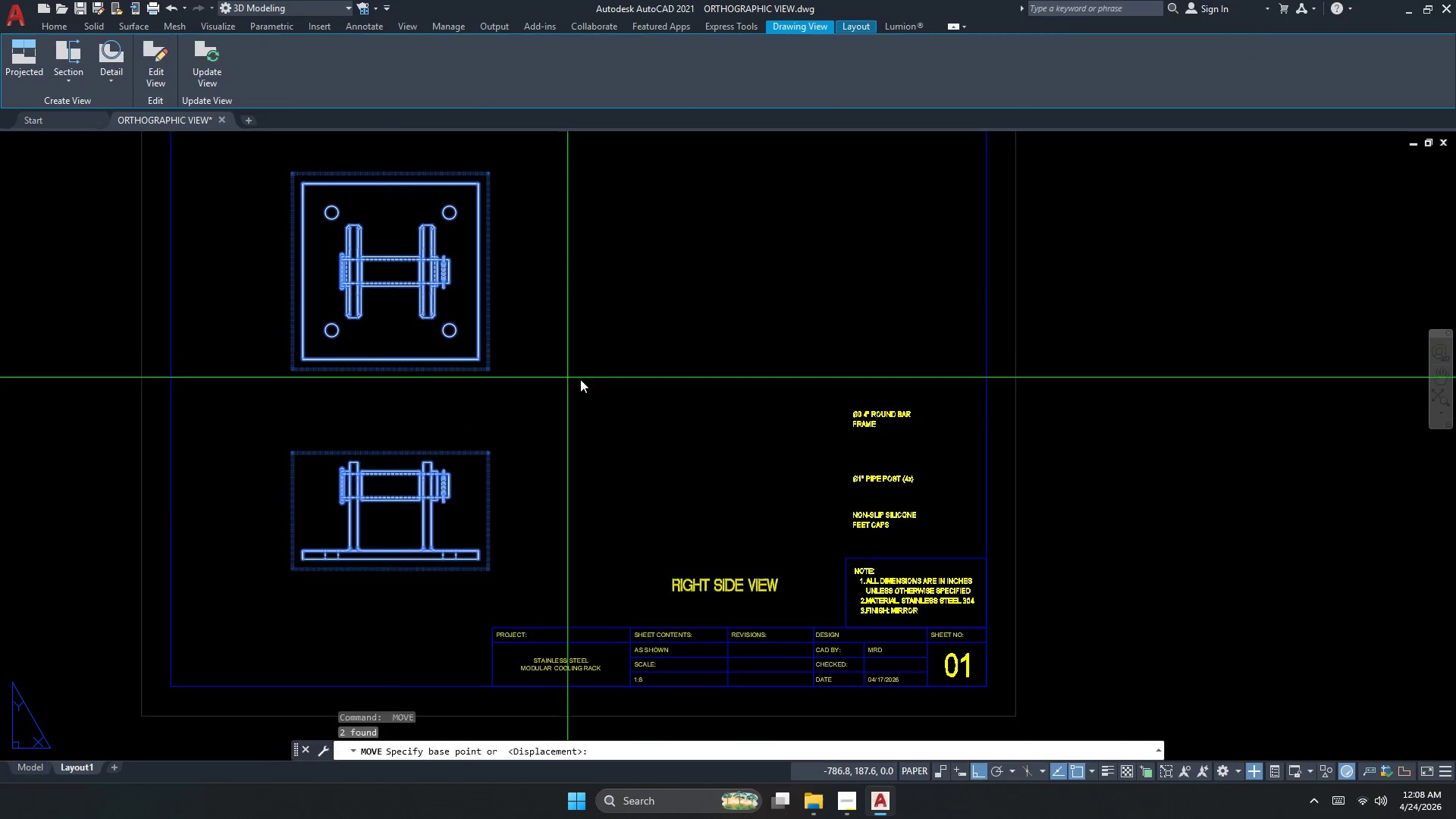 
triple_click([592, 381])
 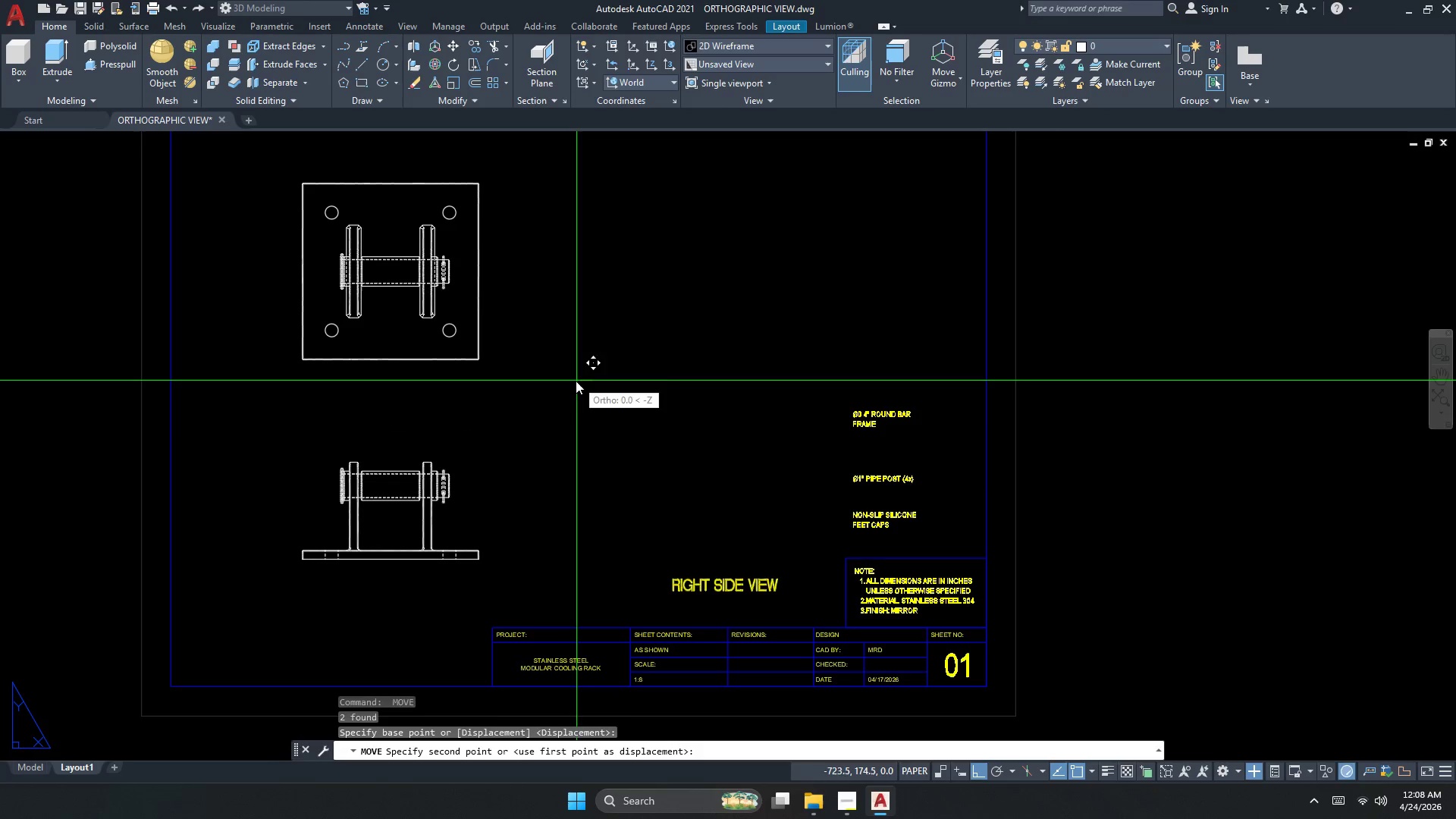 
triple_click([575, 381])
 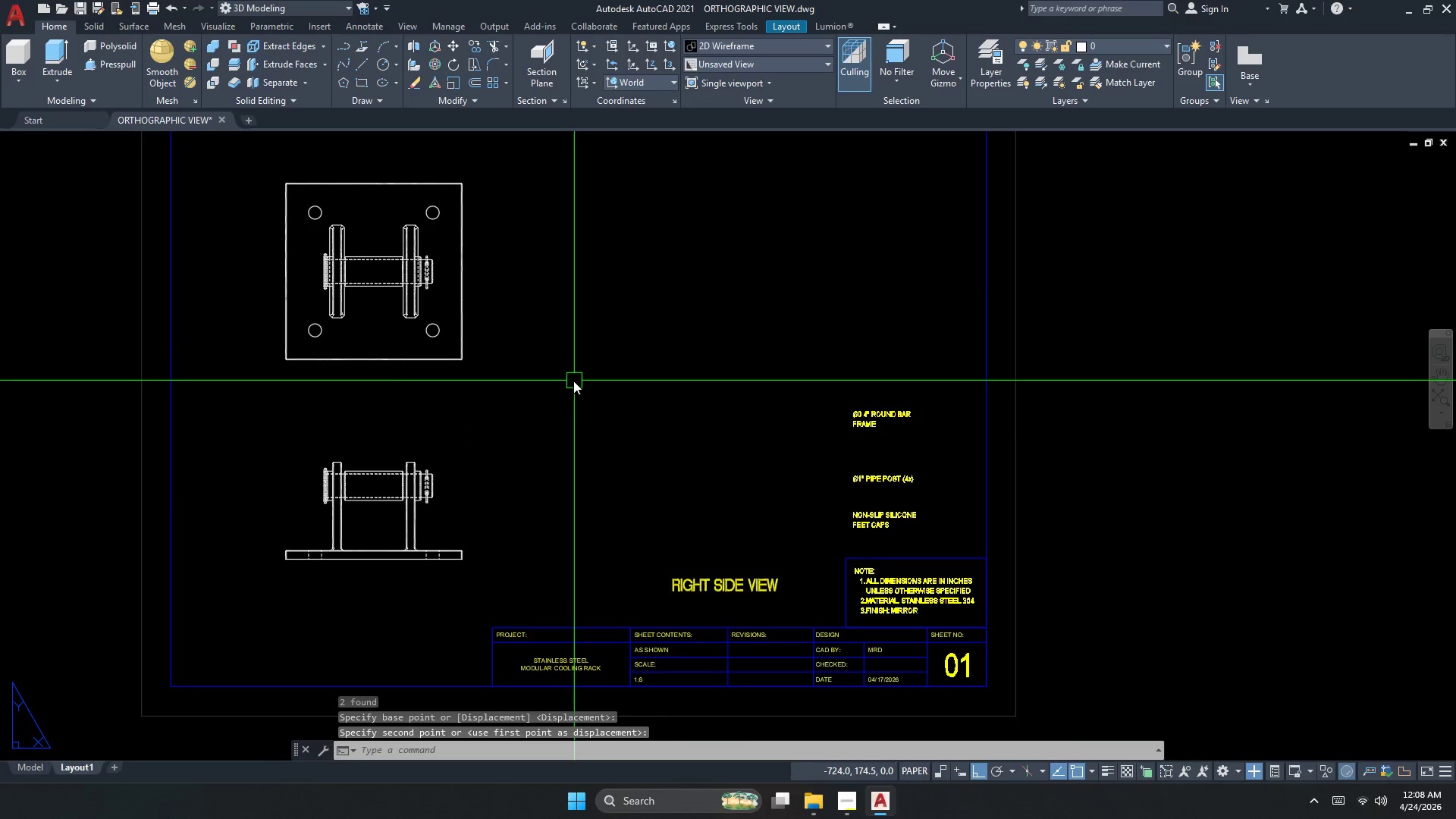 
key(Escape)
 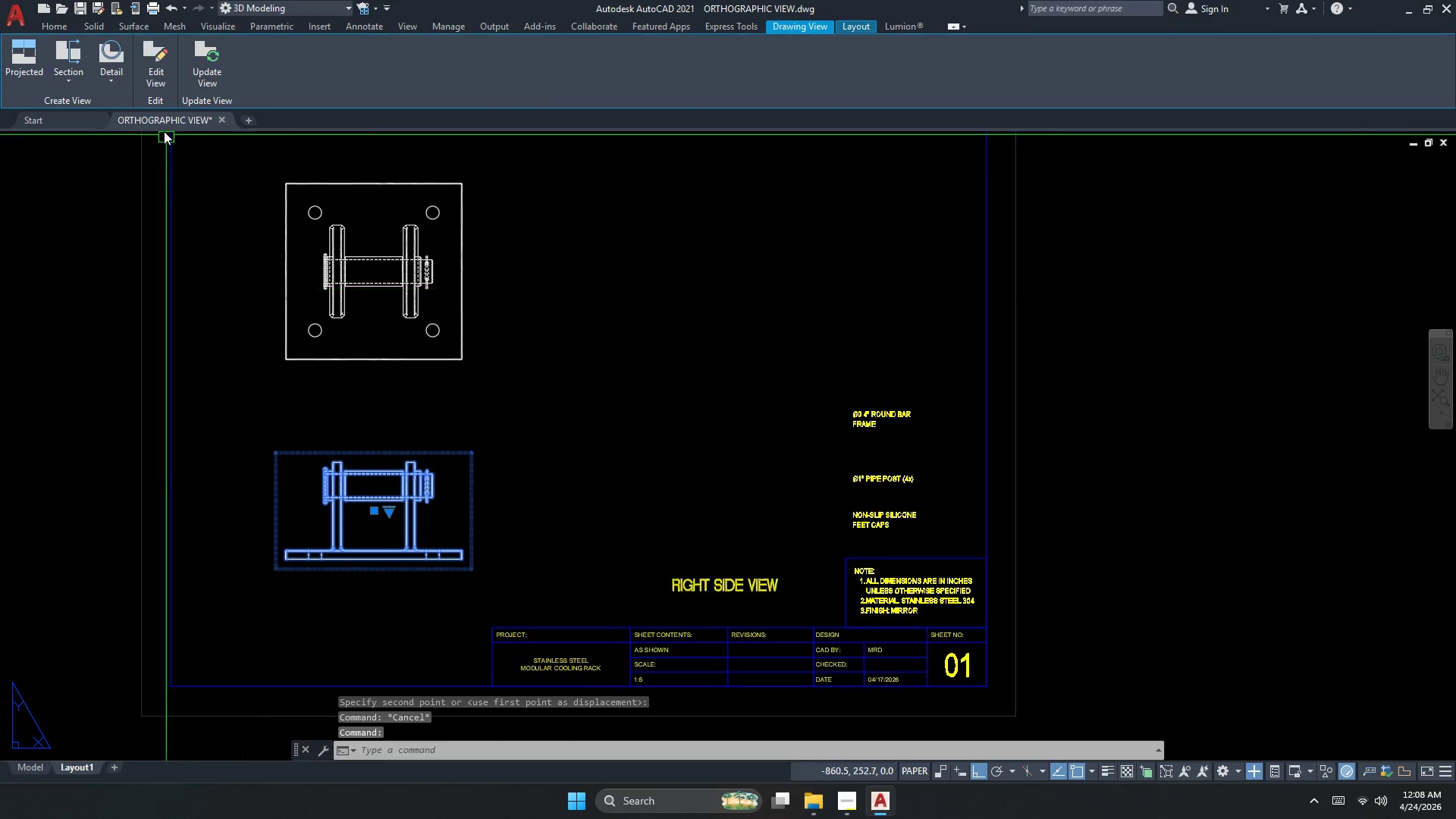 
left_click([149, 75])
 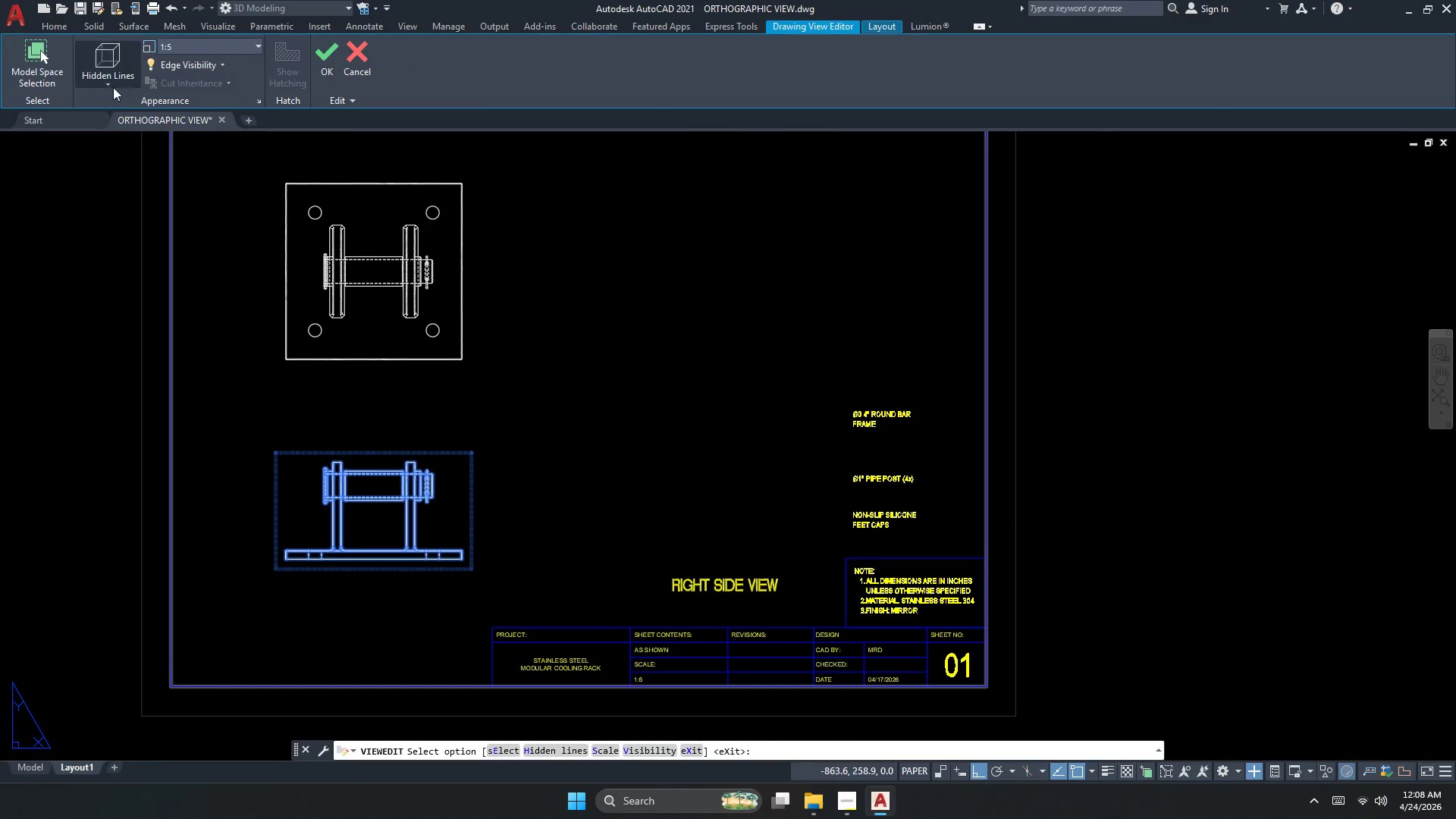 
left_click([105, 77])
 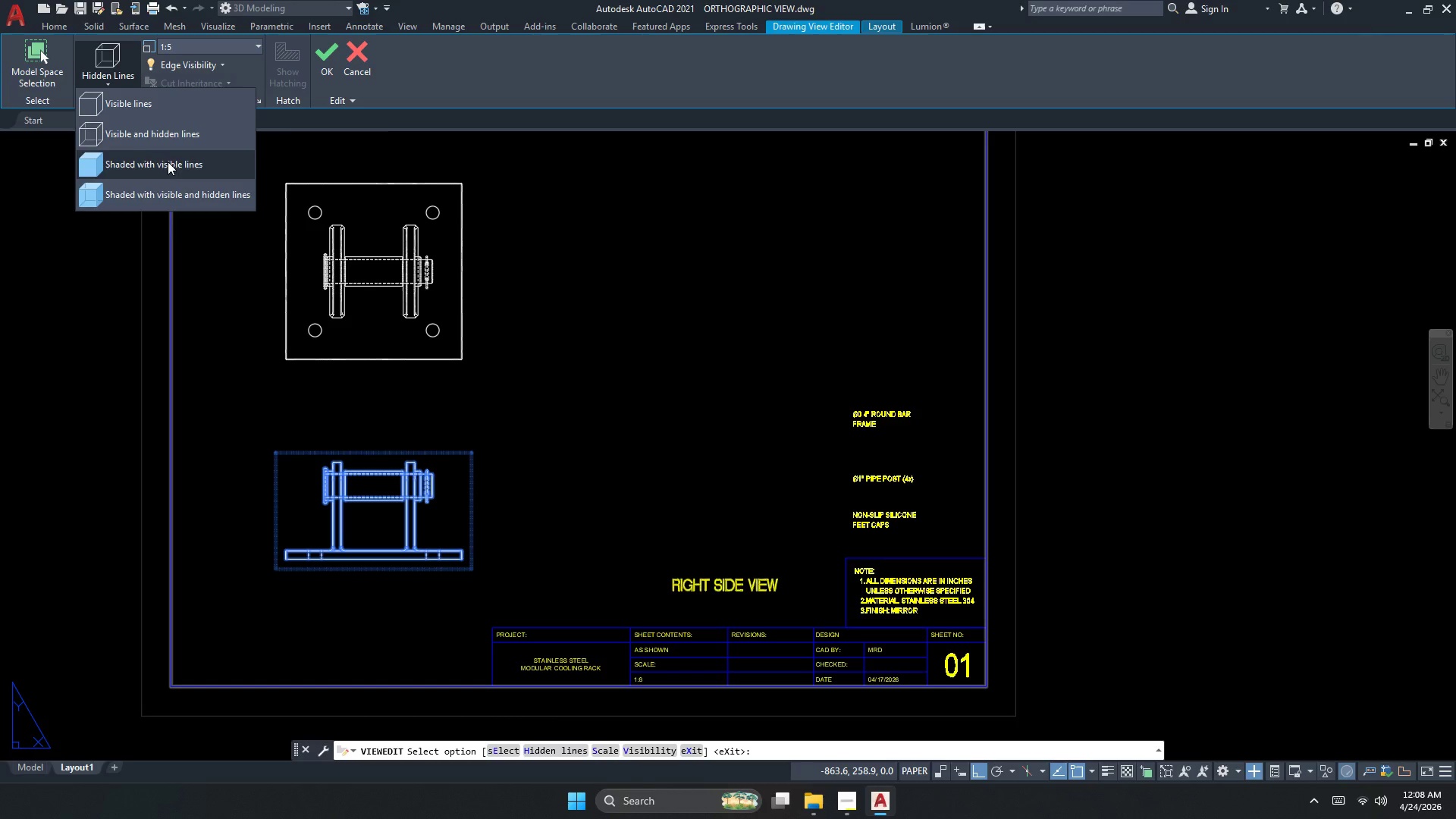 
left_click([162, 198])
 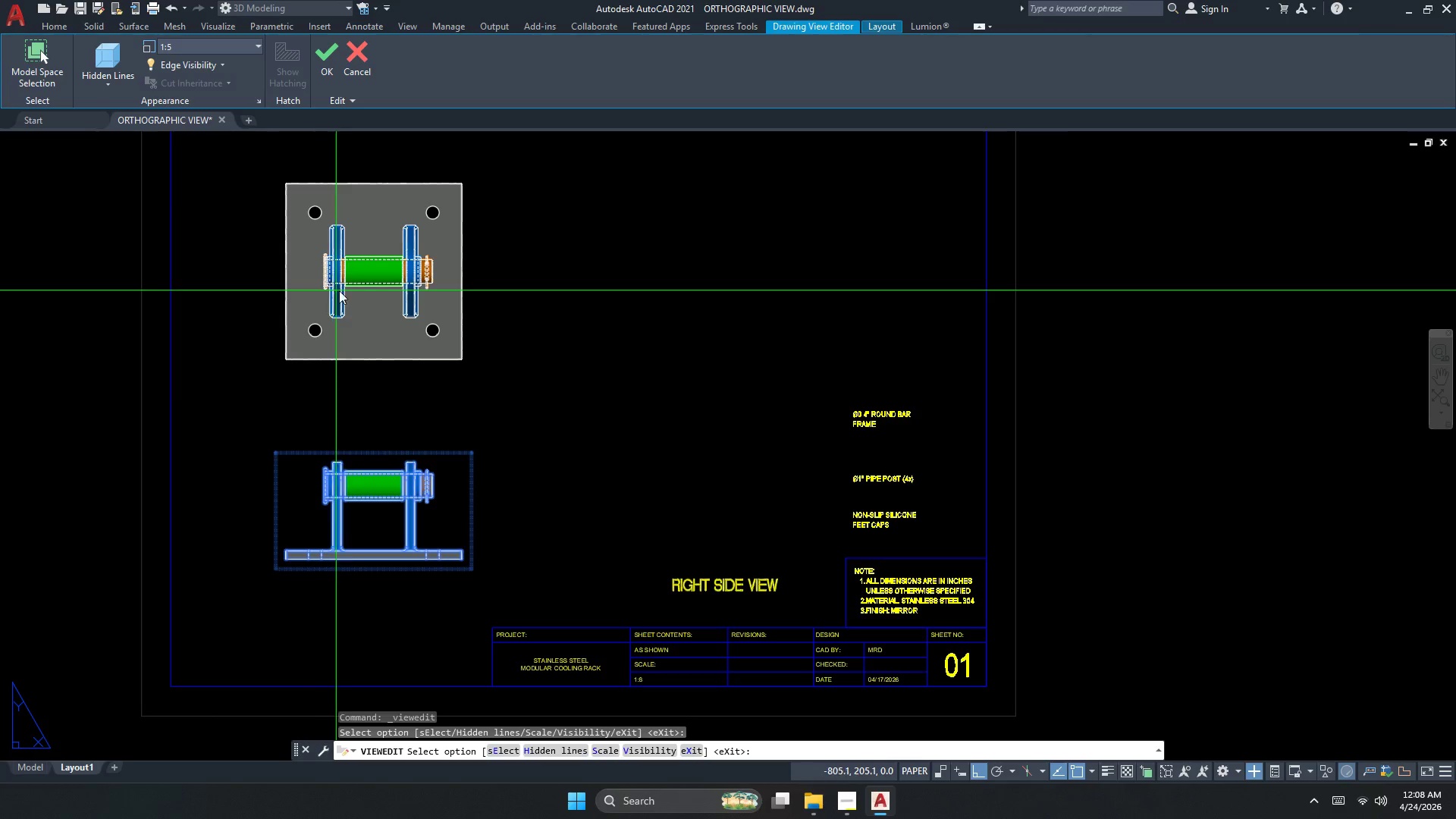 
key(Escape)
 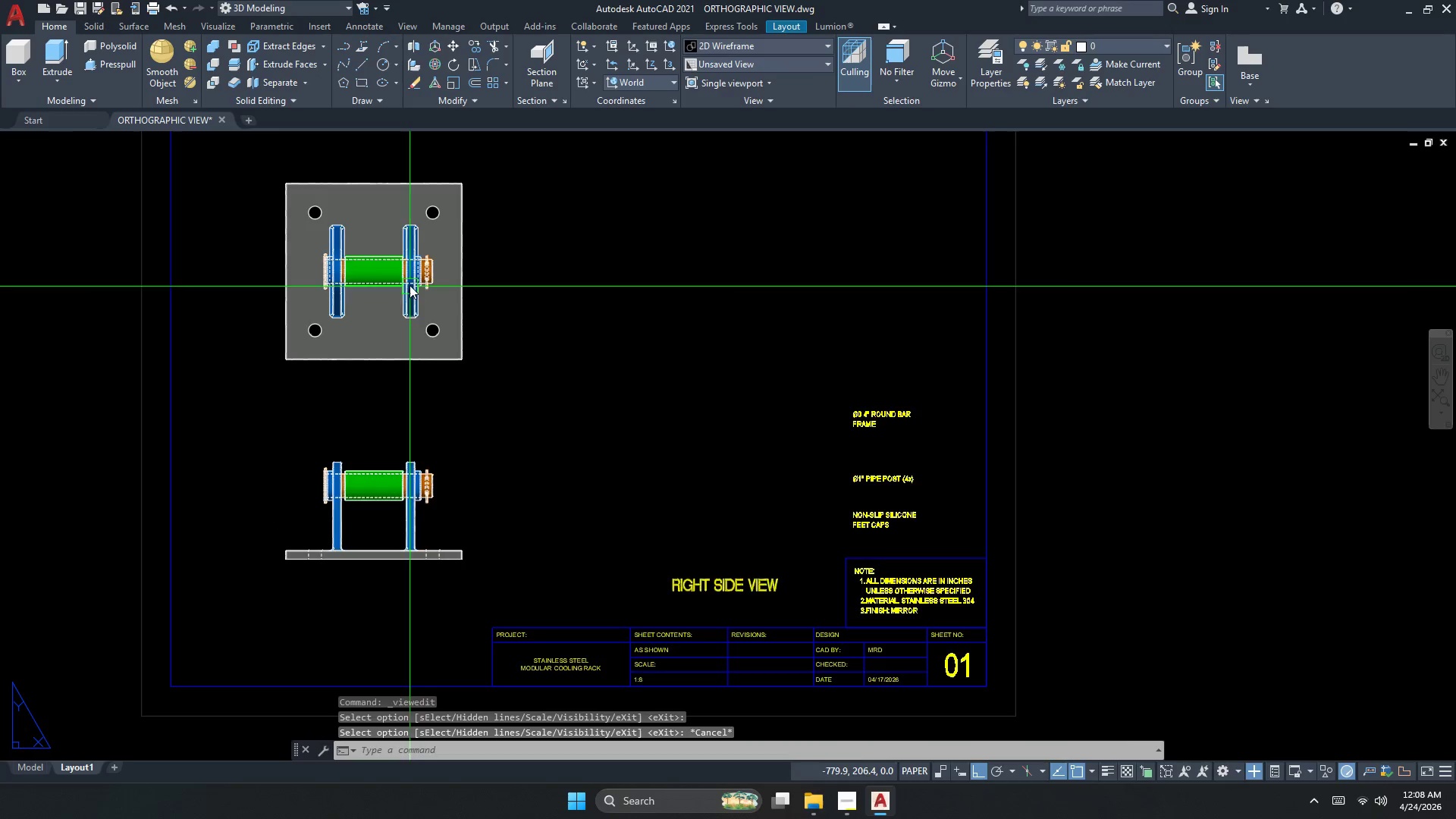 
scroll: coordinate [416, 287], scroll_direction: up, amount: 2.0
 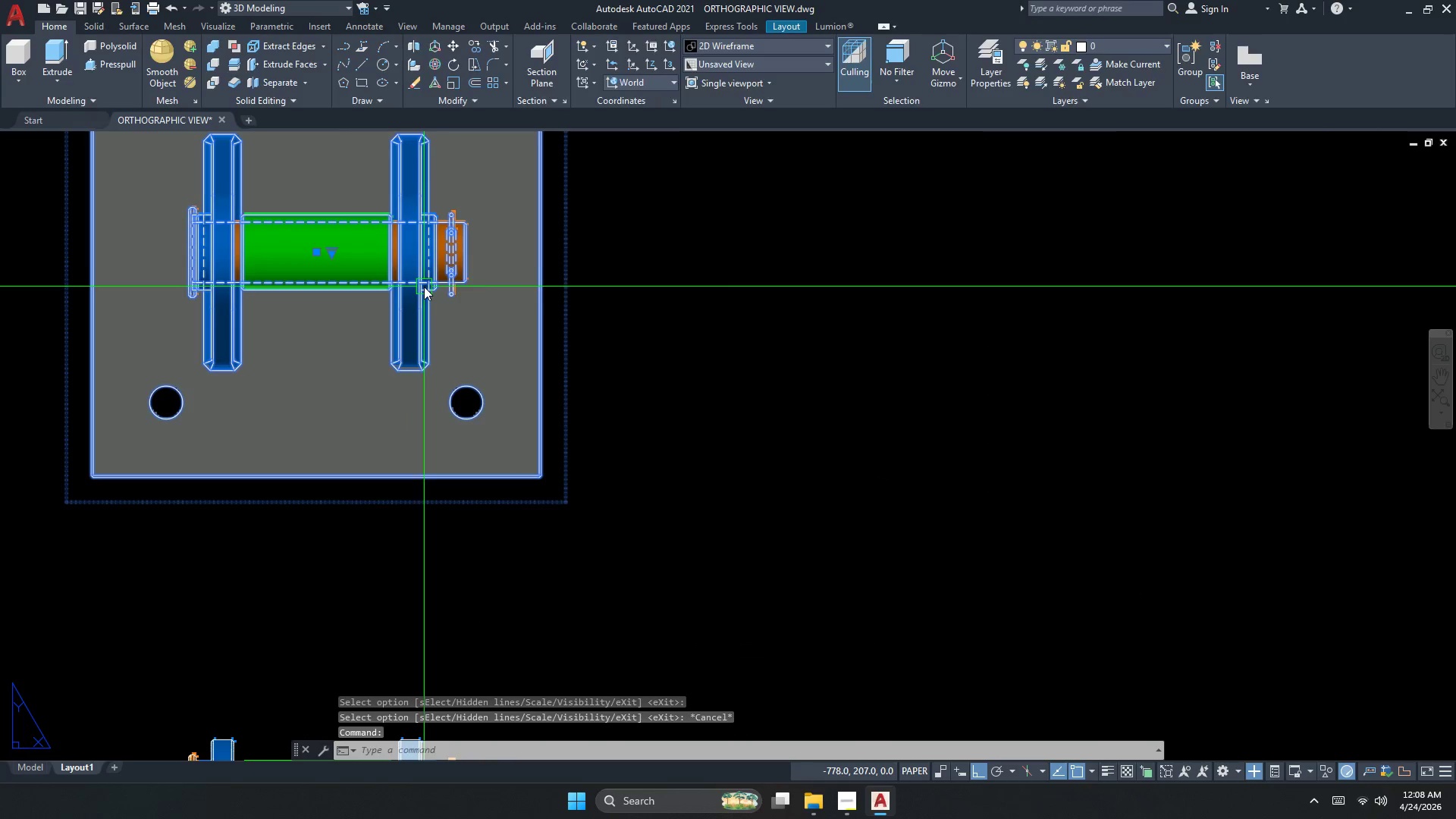 
key(Escape)
 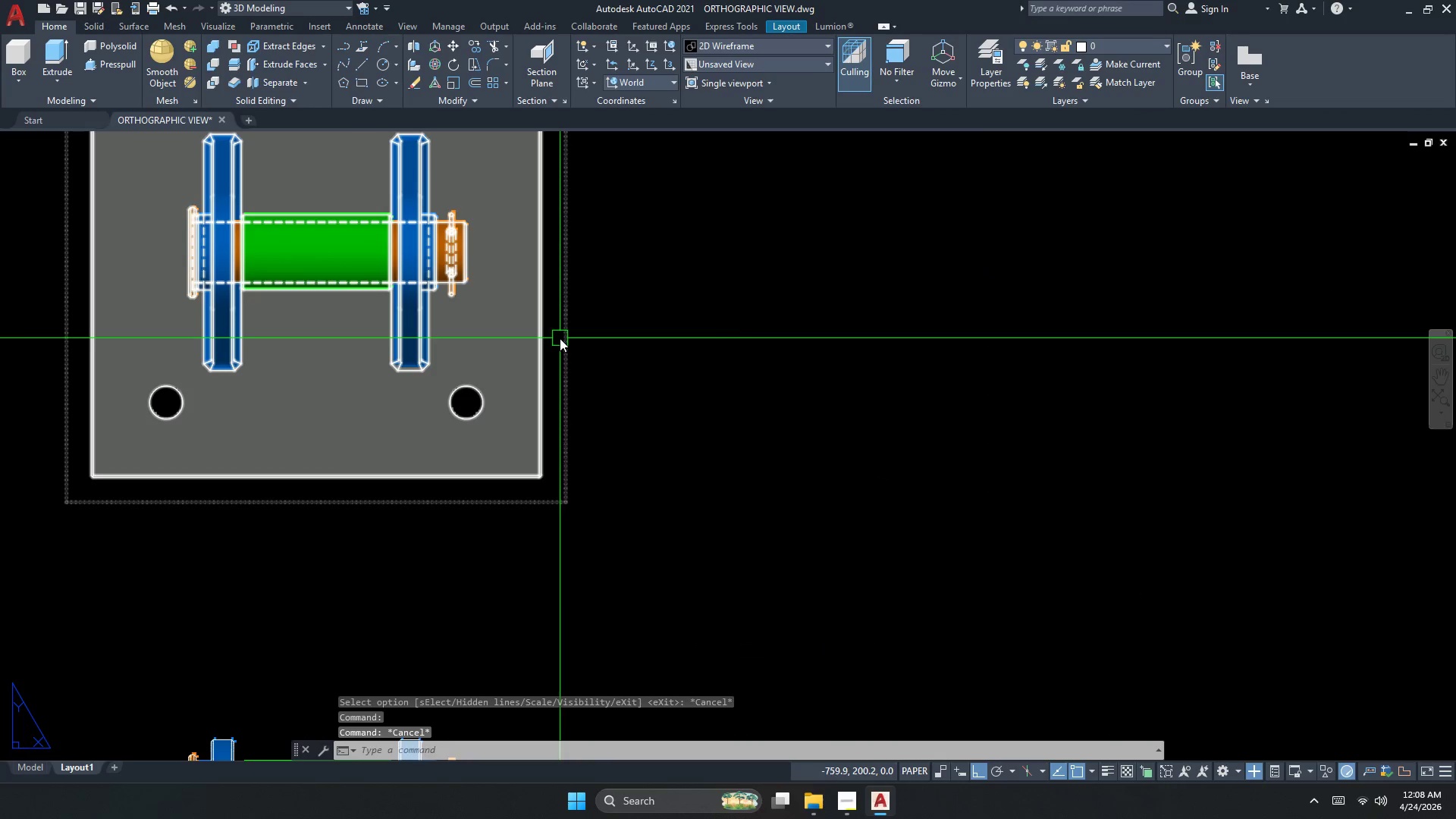 
scroll: coordinate [558, 339], scroll_direction: down, amount: 1.0
 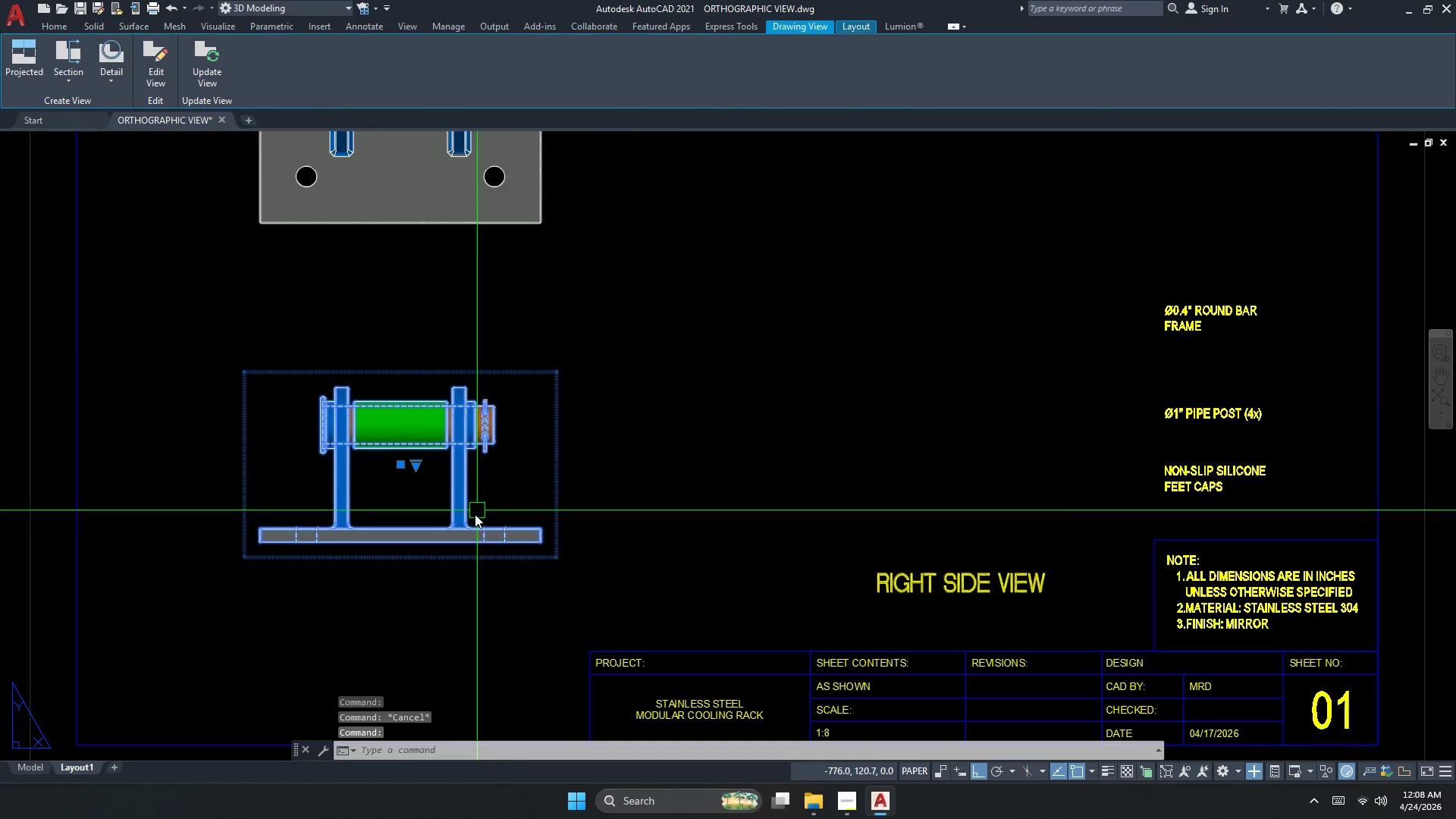 
key(Escape)
 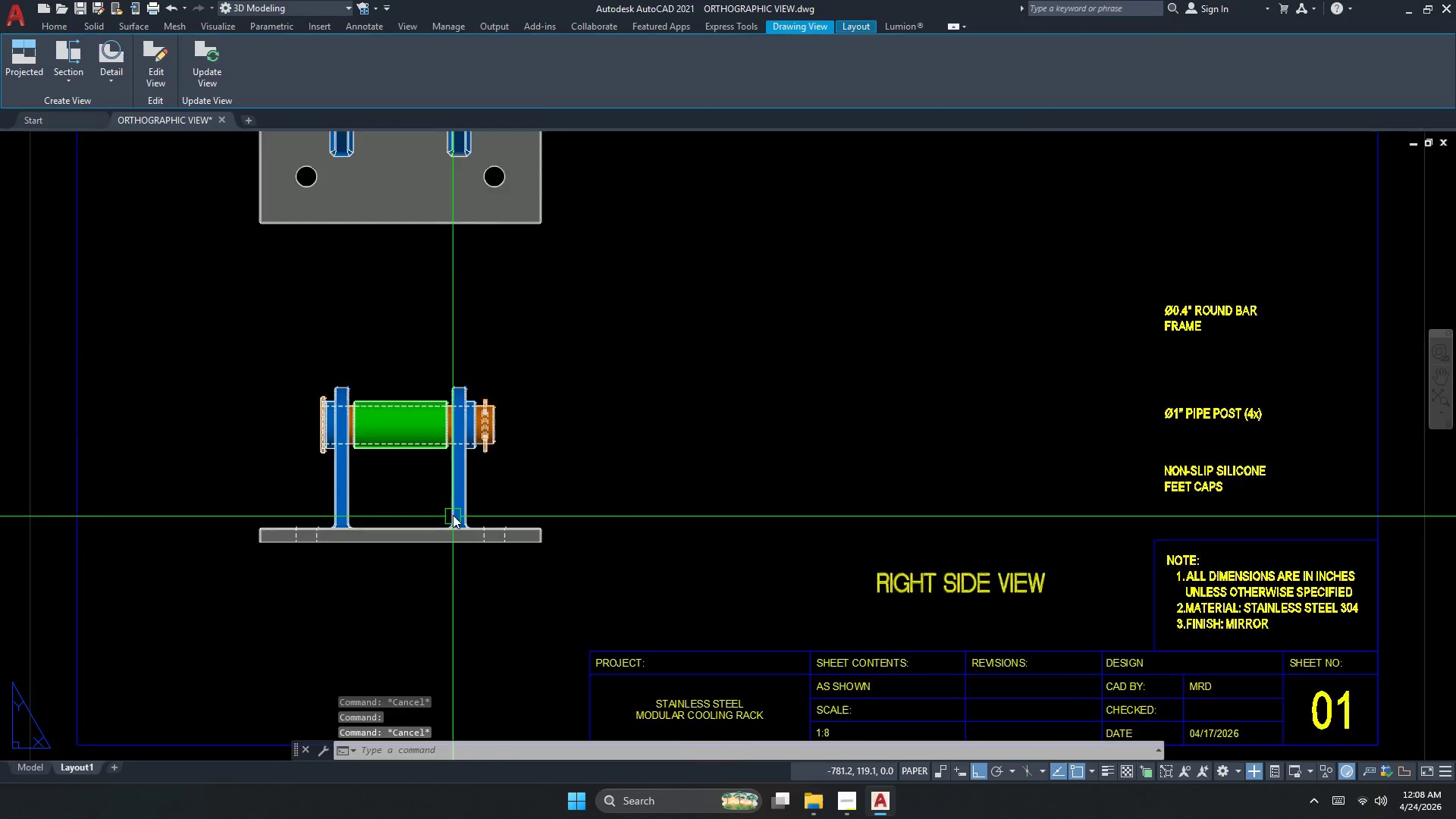 
left_click([474, 518])
 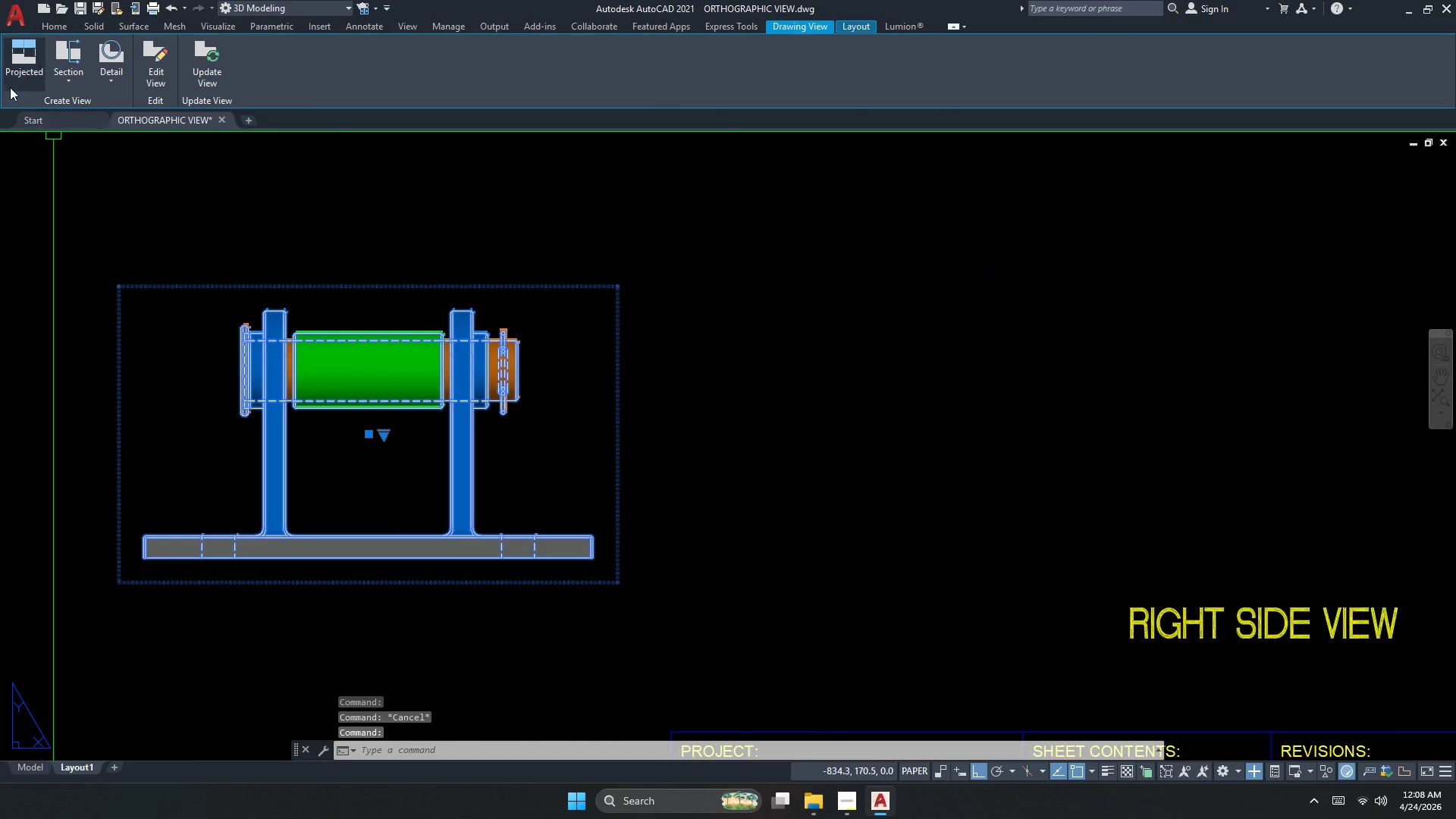 
scroll: coordinate [453, 516], scroll_direction: up, amount: 1.0
 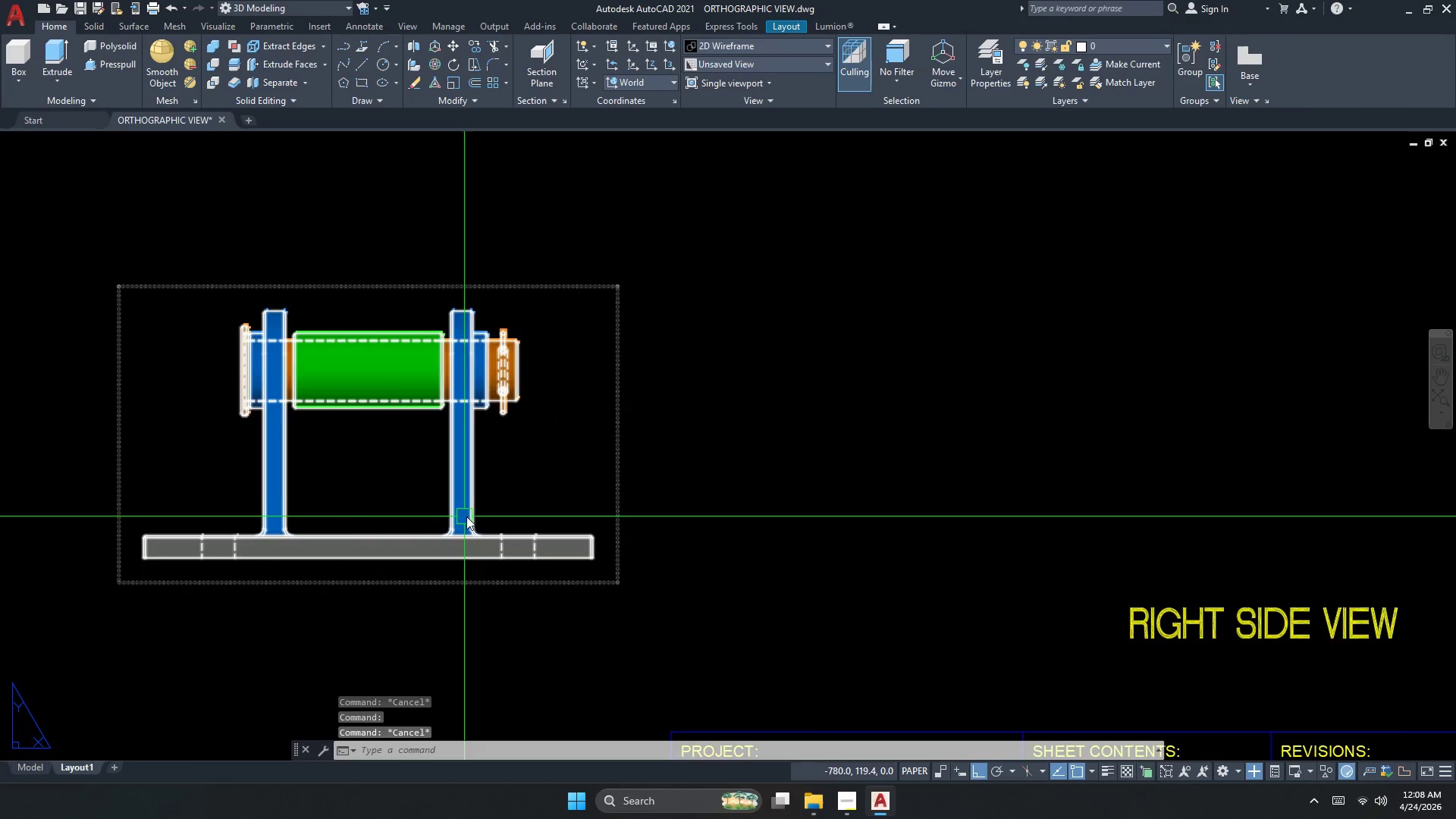 
left_click([20, 72])
 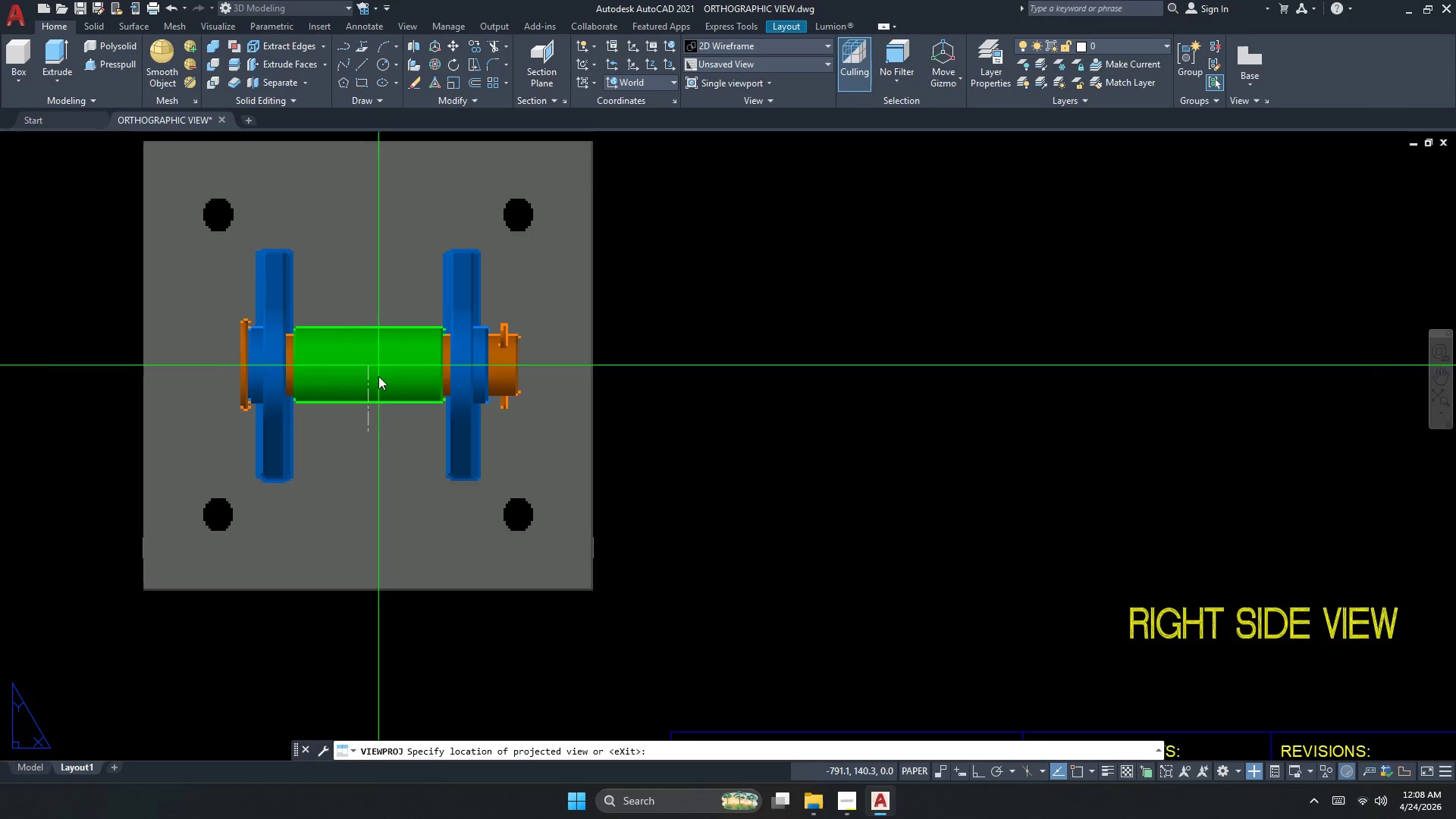 
scroll: coordinate [370, 404], scroll_direction: down, amount: 1.0
 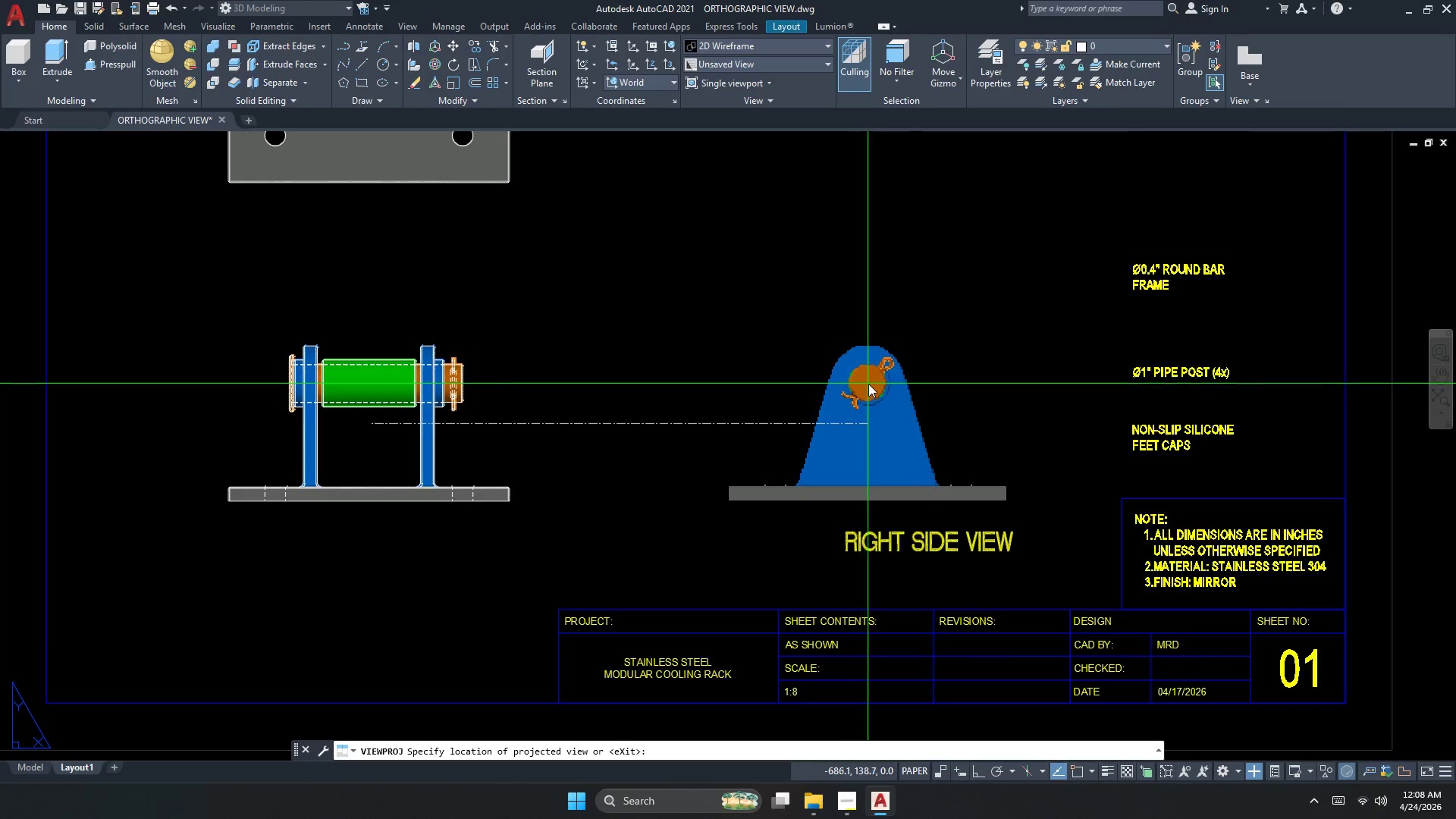 
key(Space)
 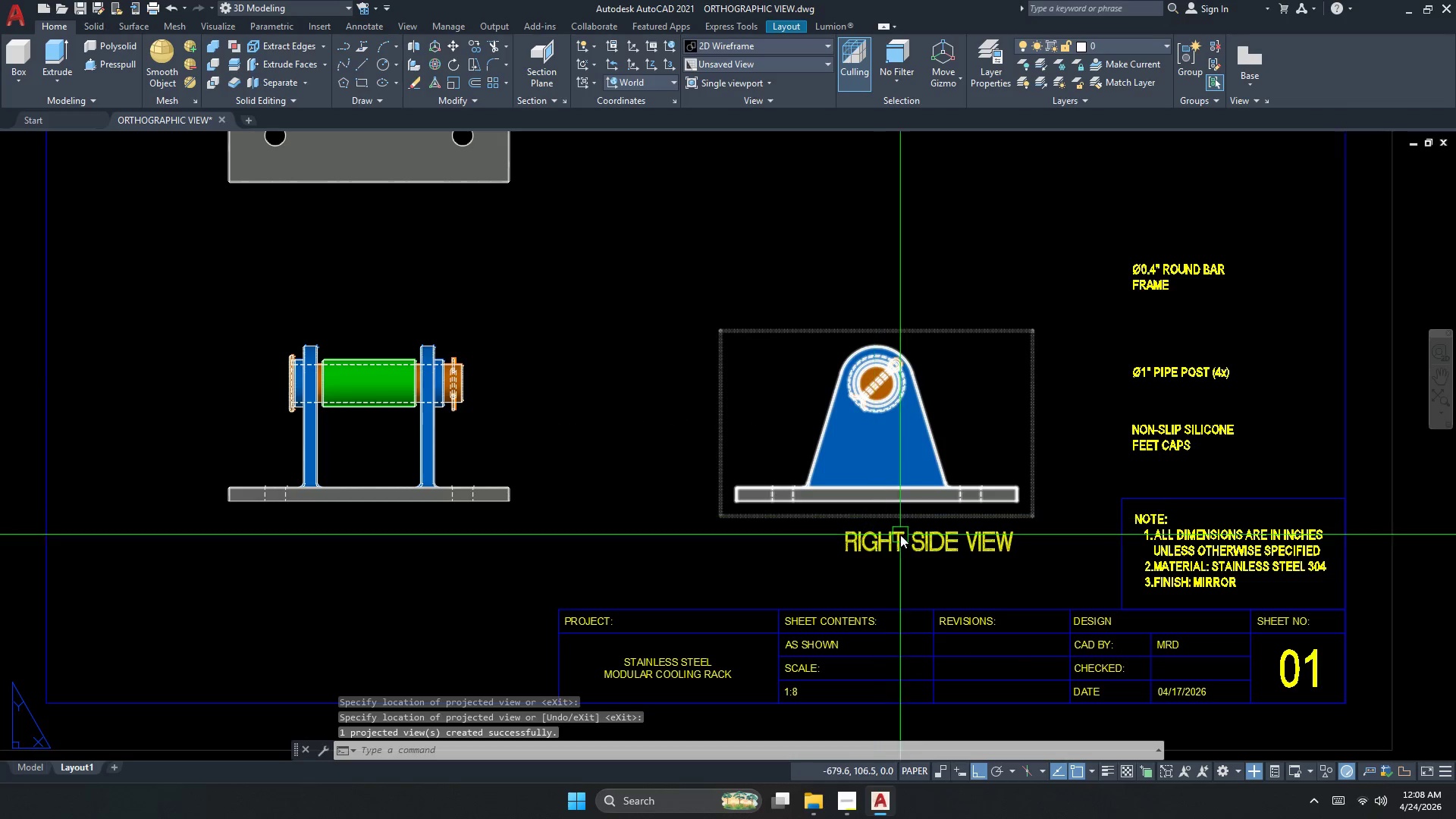 
key(Escape)
 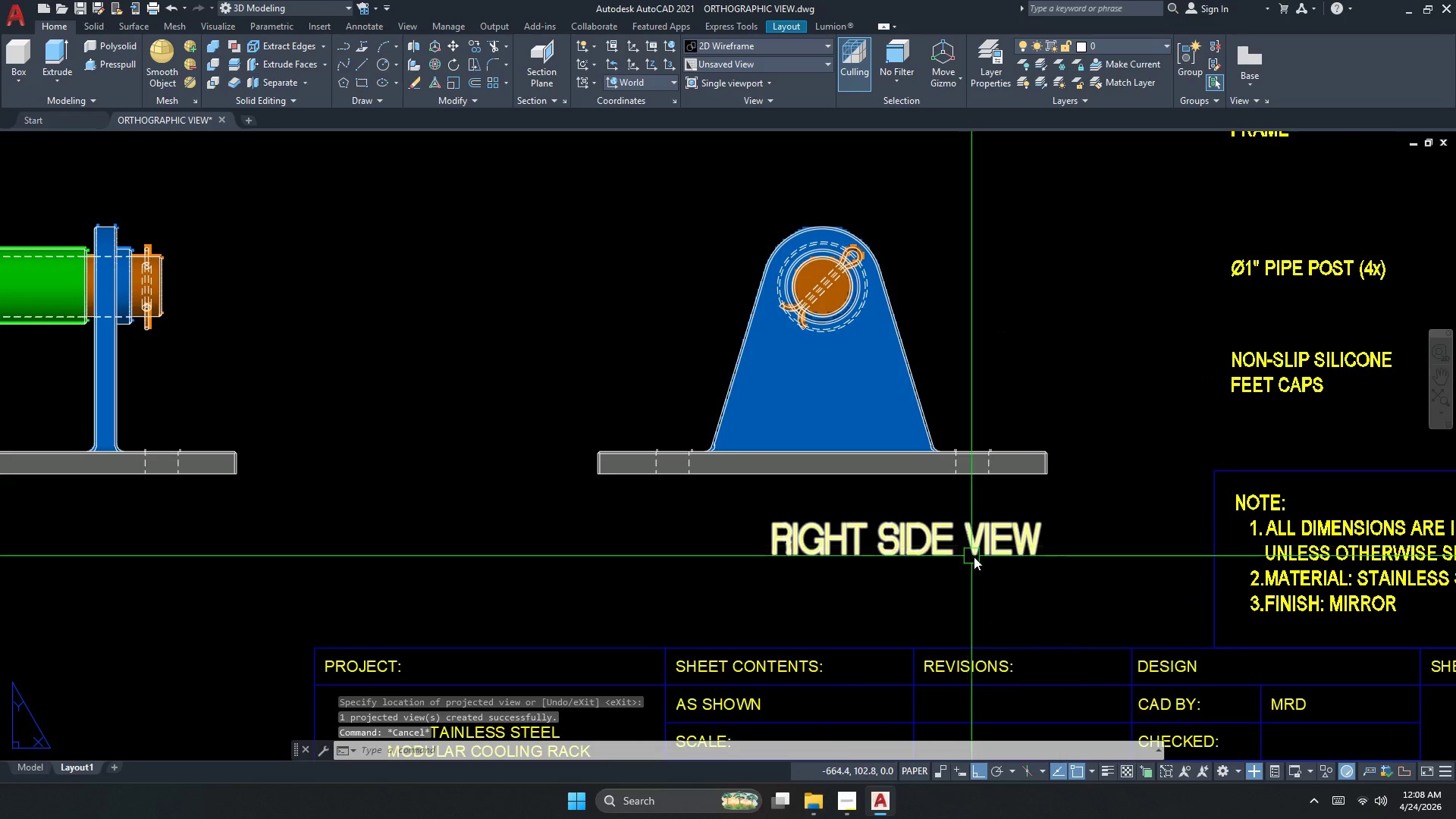 
left_click_drag(start_coordinate=[975, 558], to_coordinate=[969, 558])
 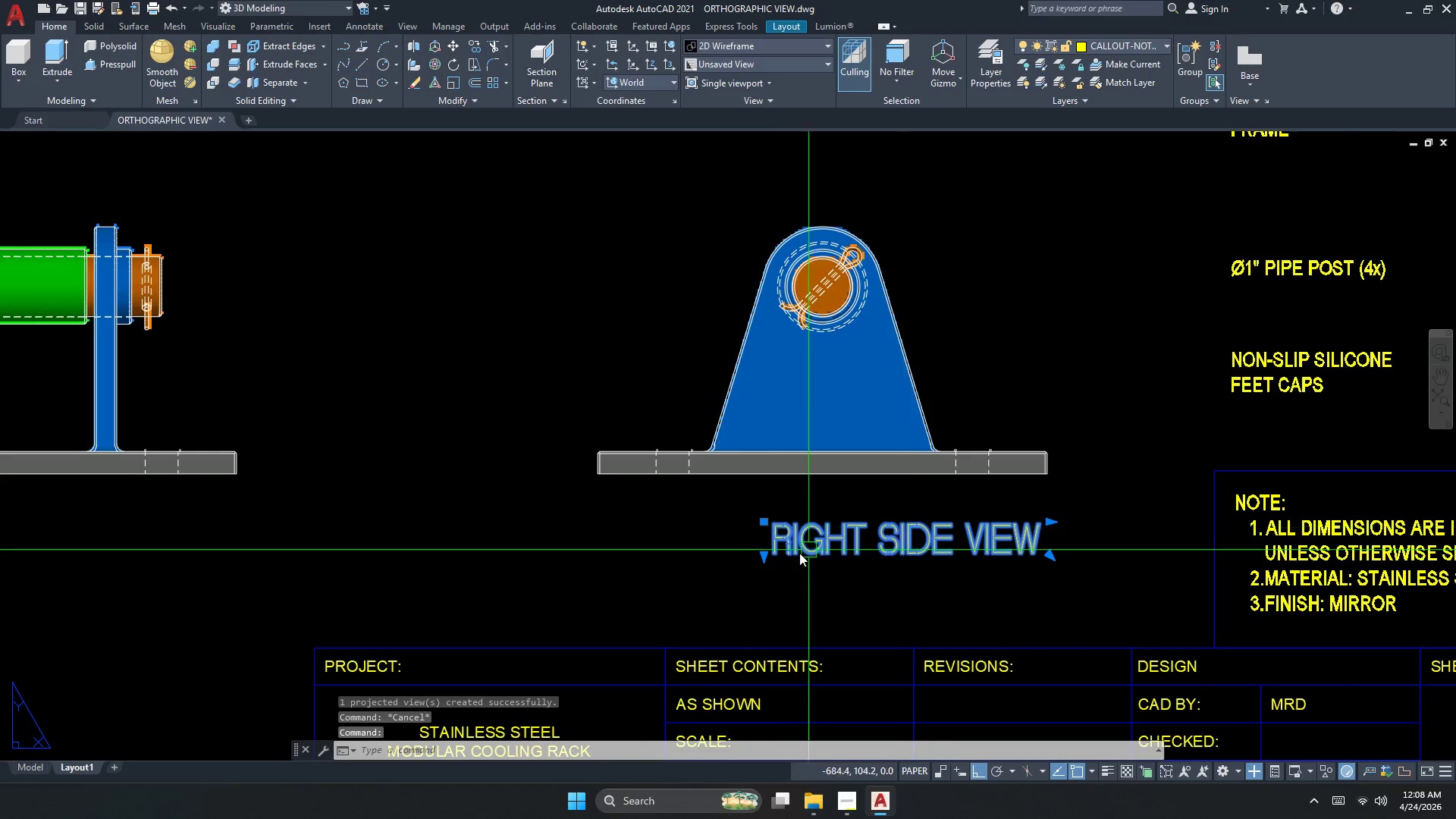 
scroll: coordinate [967, 548], scroll_direction: up, amount: 1.0
 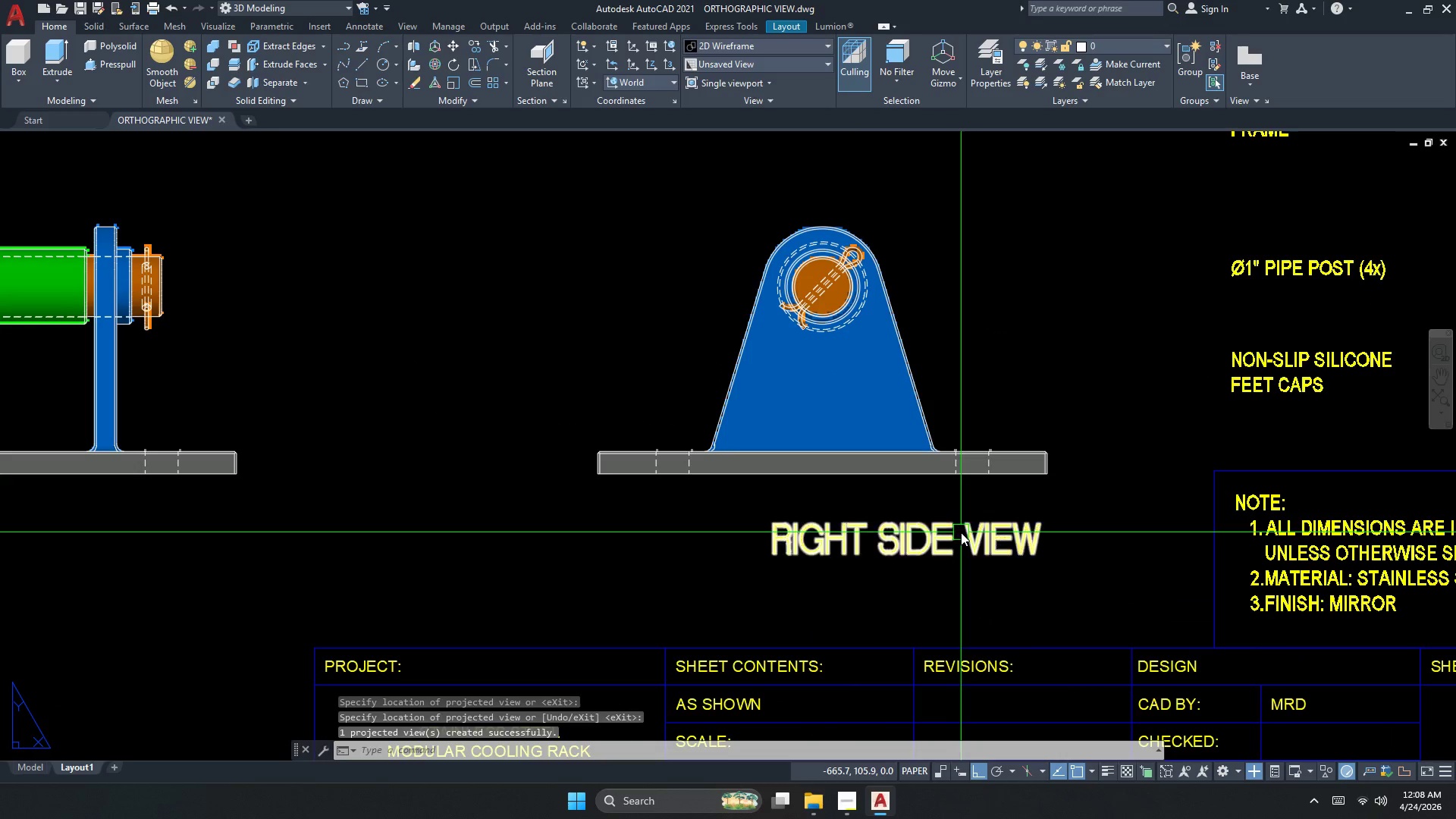 
key(M)
 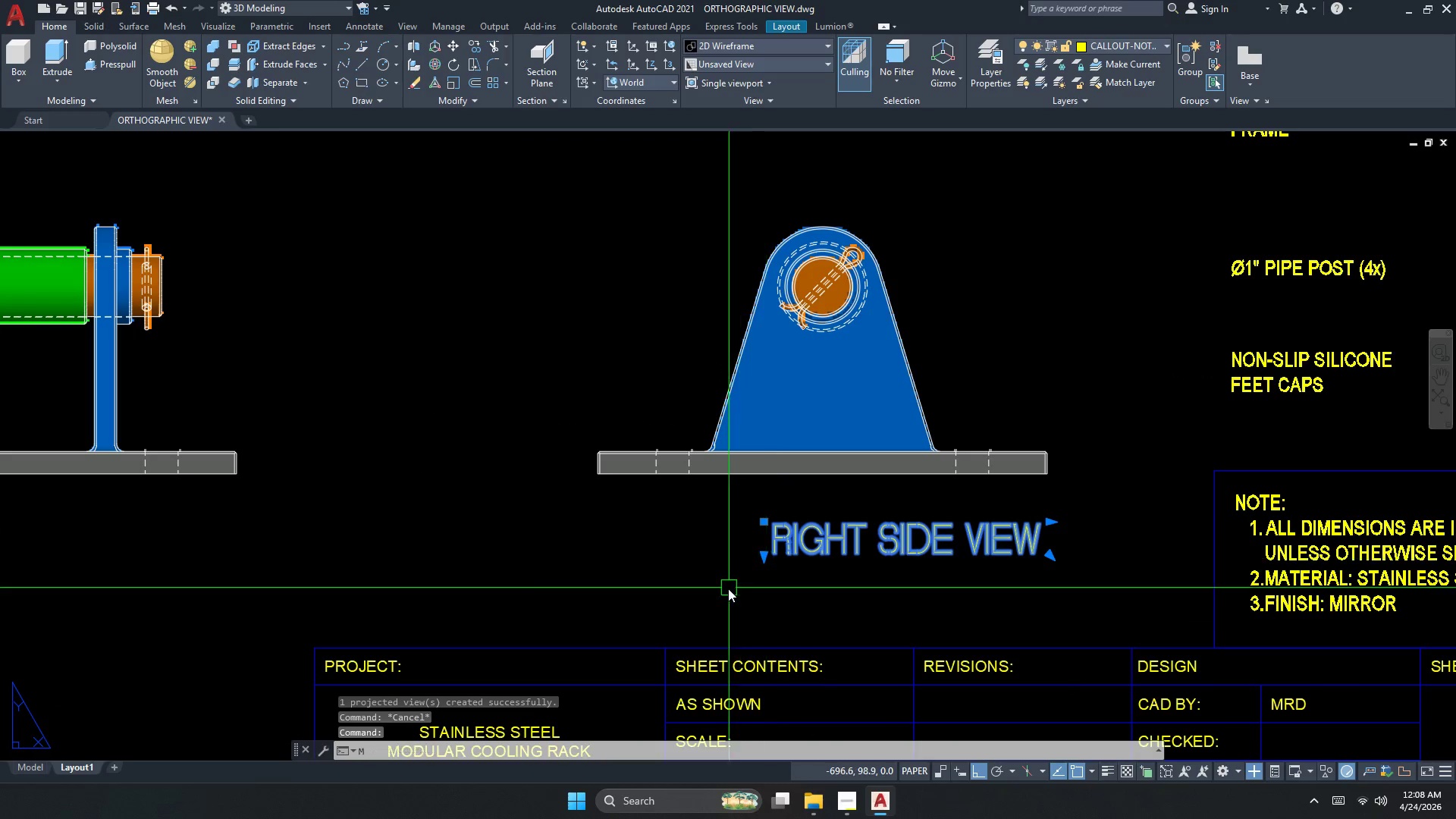 
key(Space)
 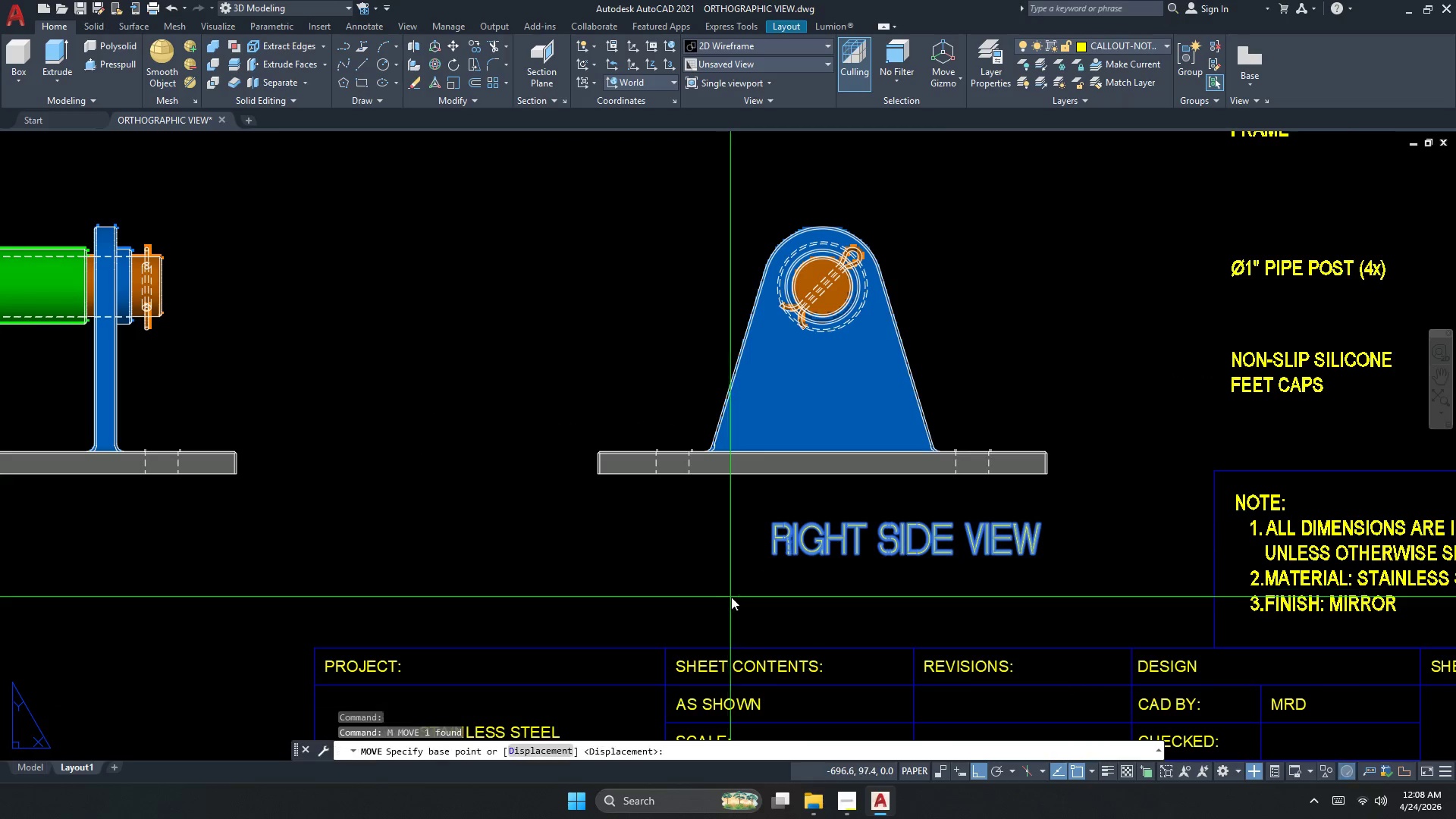 
left_click_drag(start_coordinate=[732, 595], to_coordinate=[723, 595])
 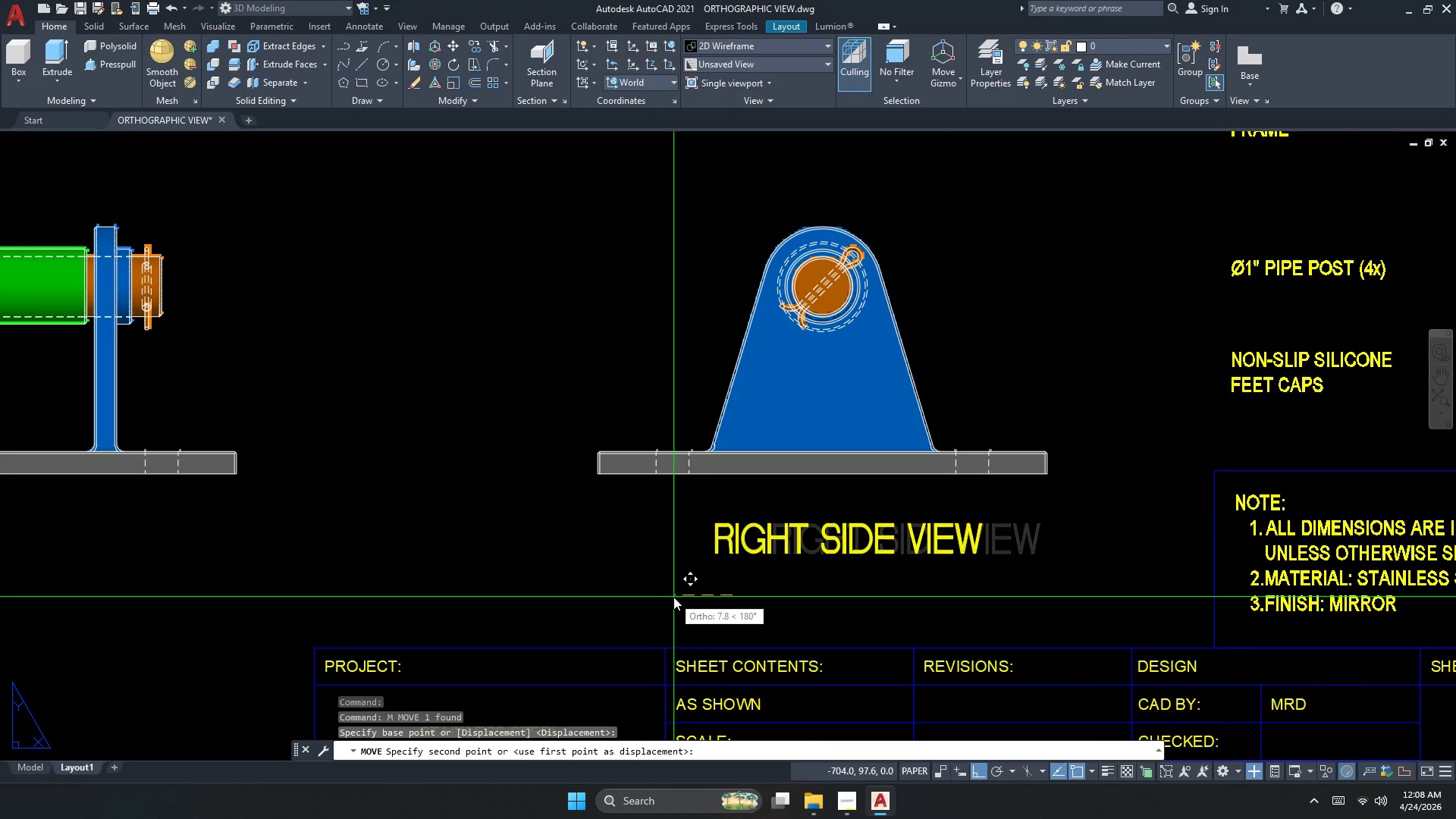 
left_click([676, 597])
 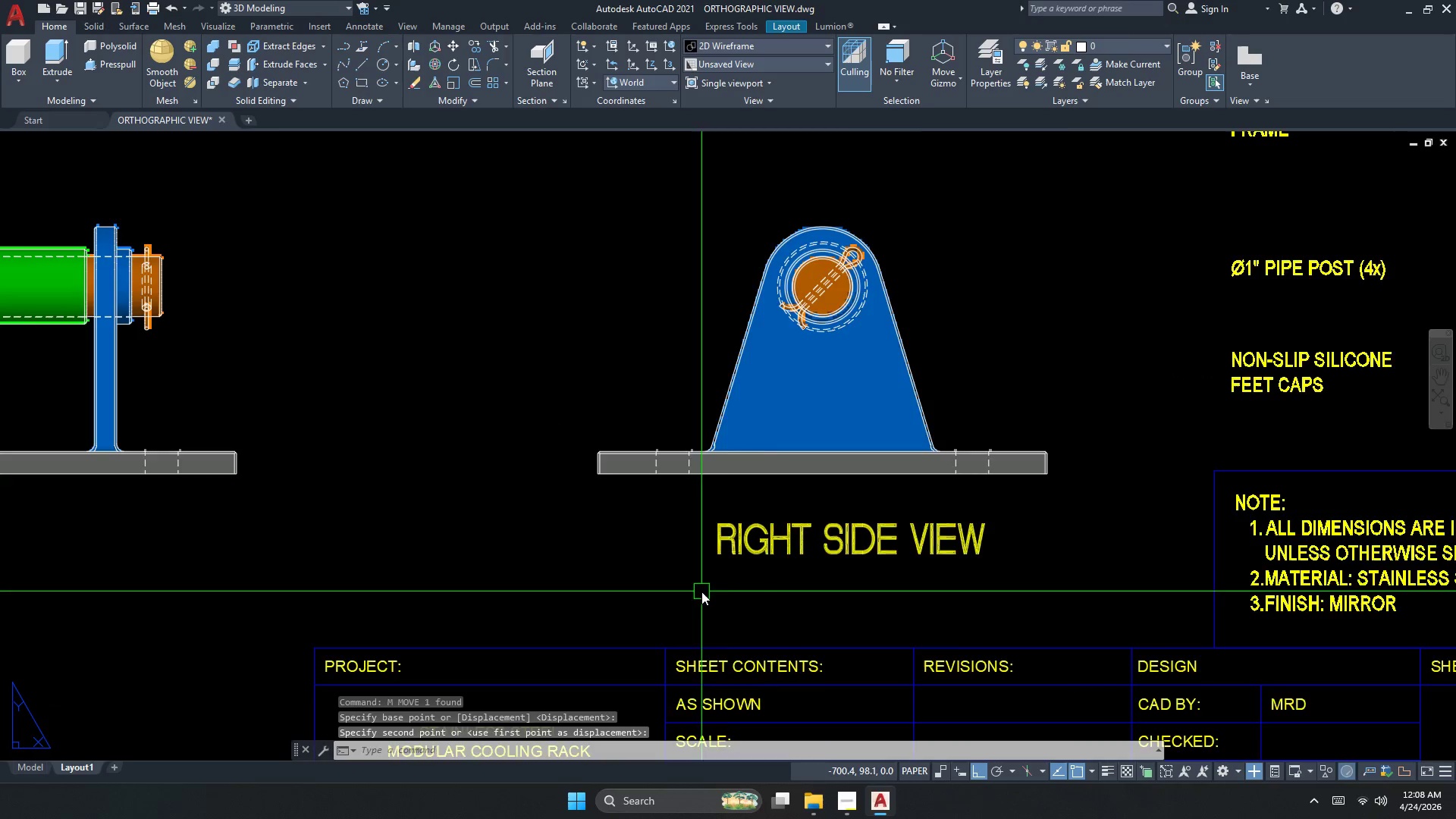 
left_click([778, 559])
 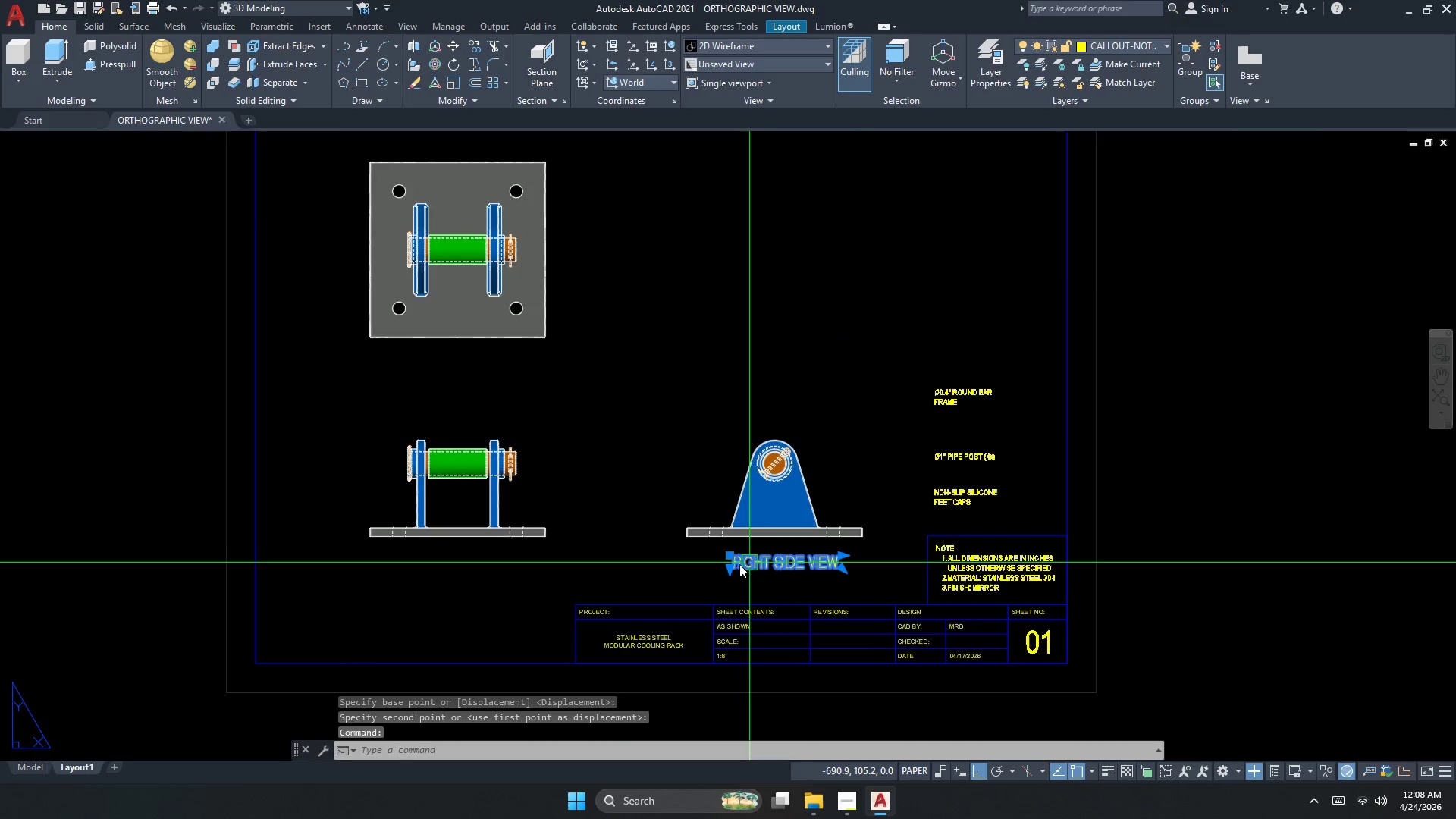 
scroll: coordinate [745, 578], scroll_direction: down, amount: 2.0
 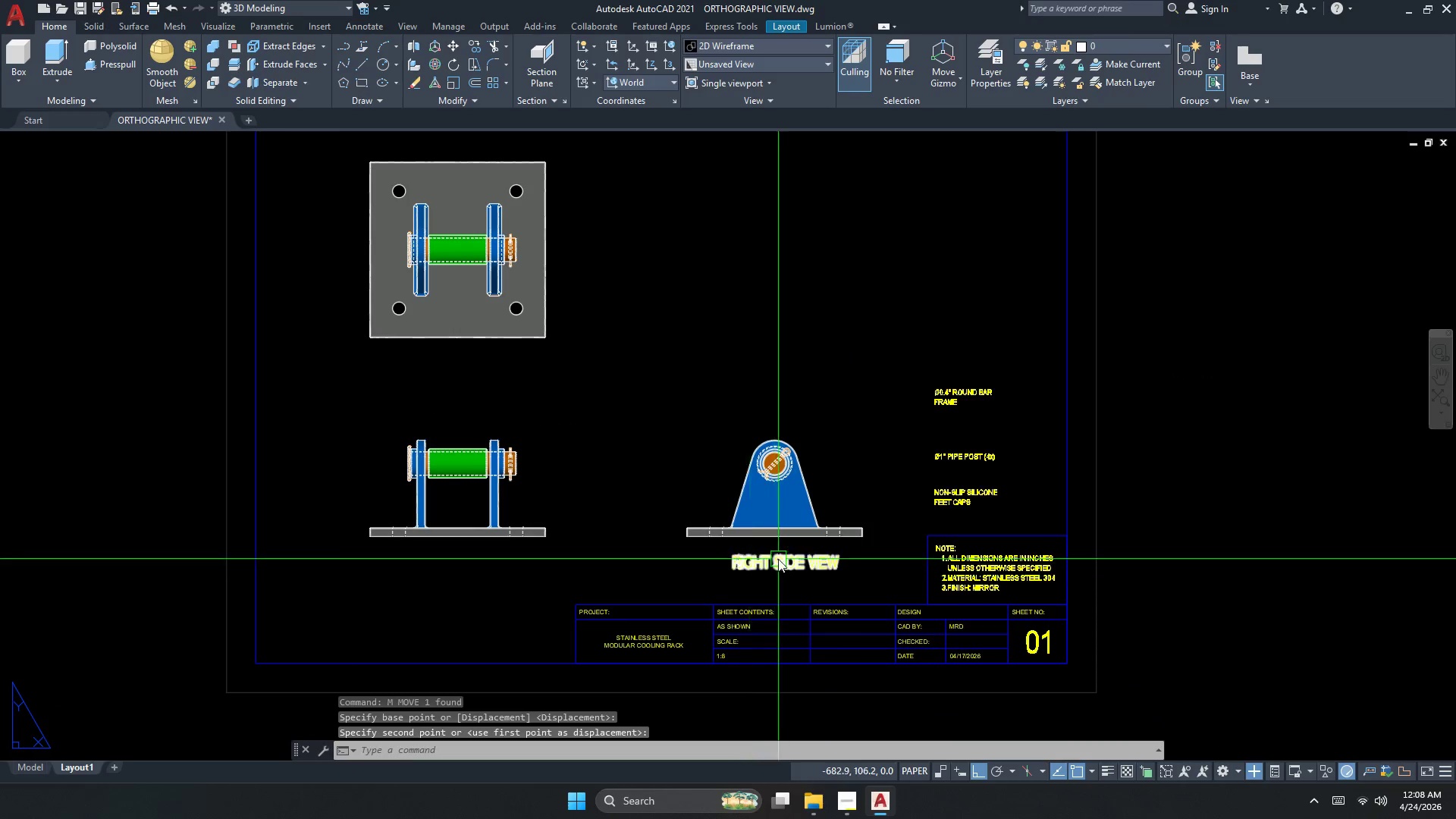 
key(Space)
 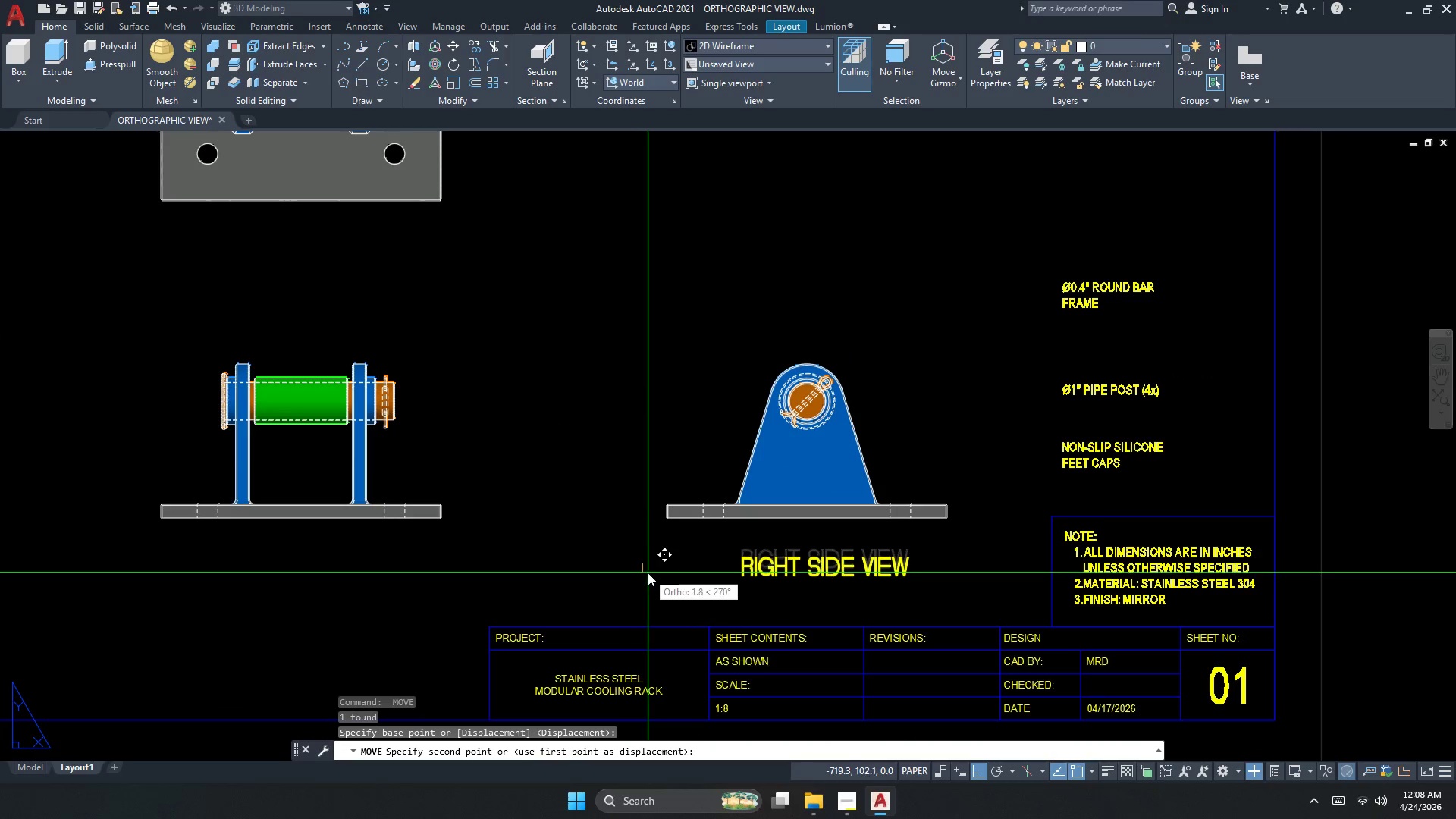 
scroll: coordinate [719, 570], scroll_direction: up, amount: 1.0
 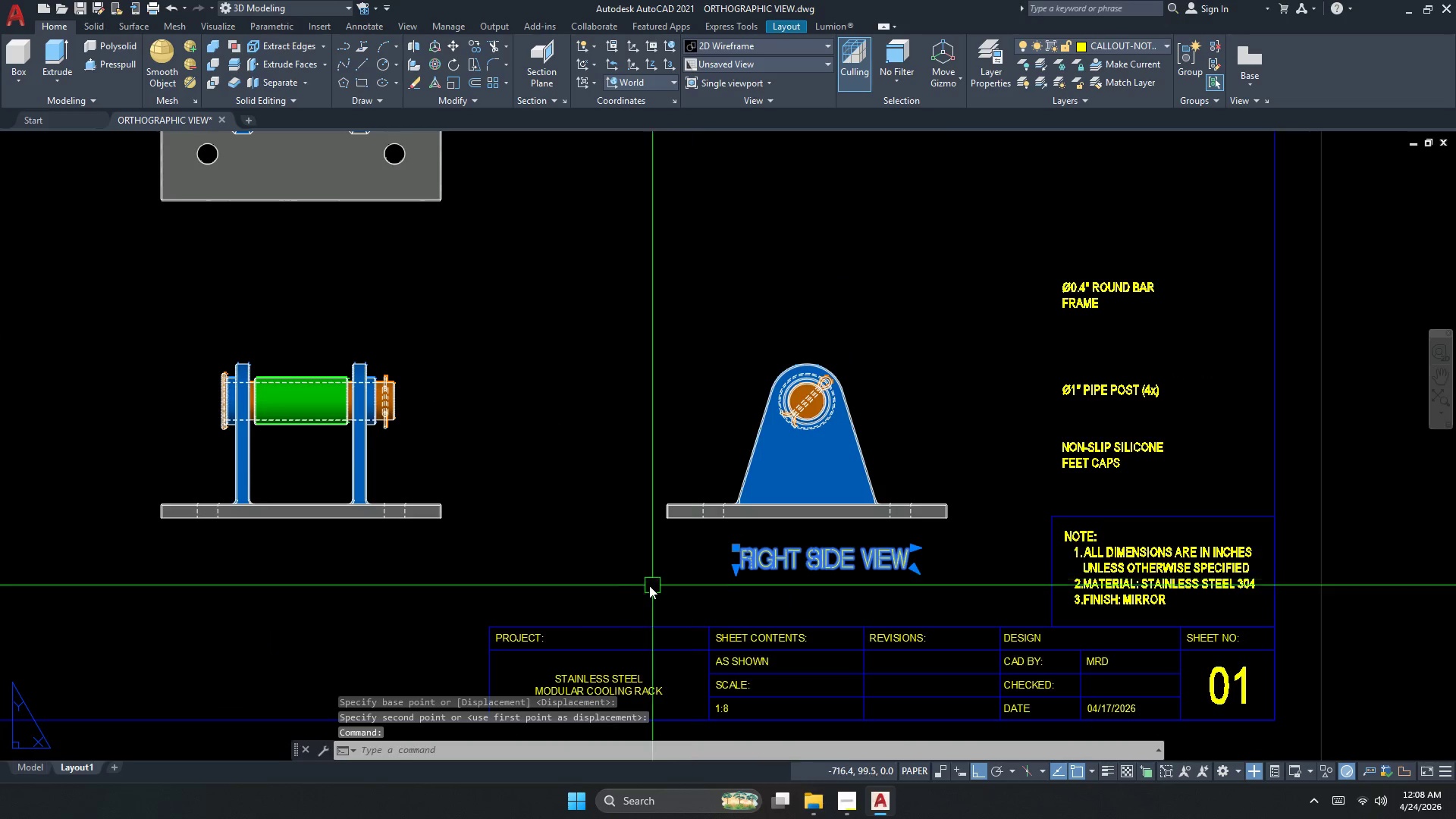 
key(Escape)
 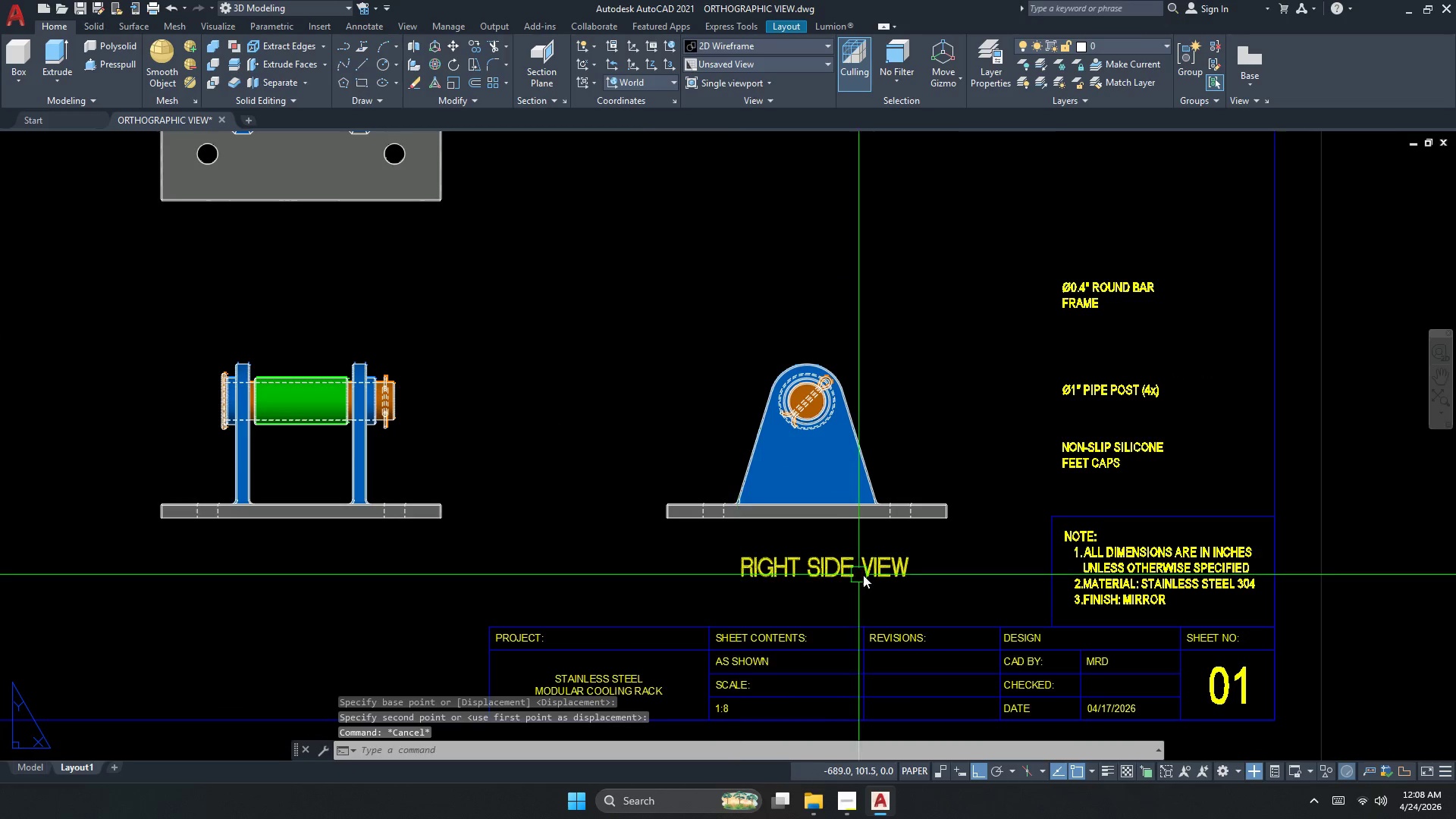 
double_click([867, 575])
 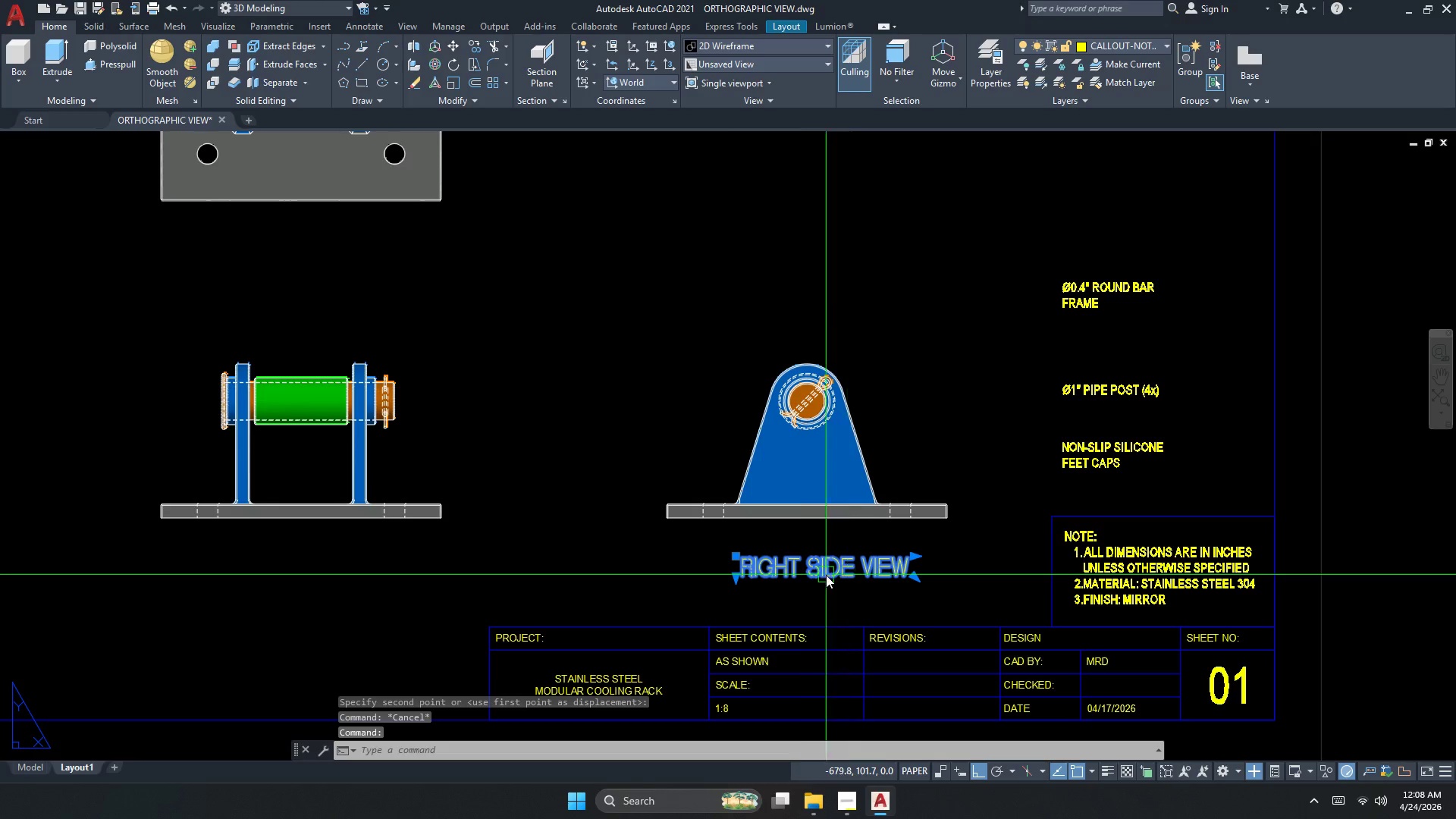 
type(CO )
 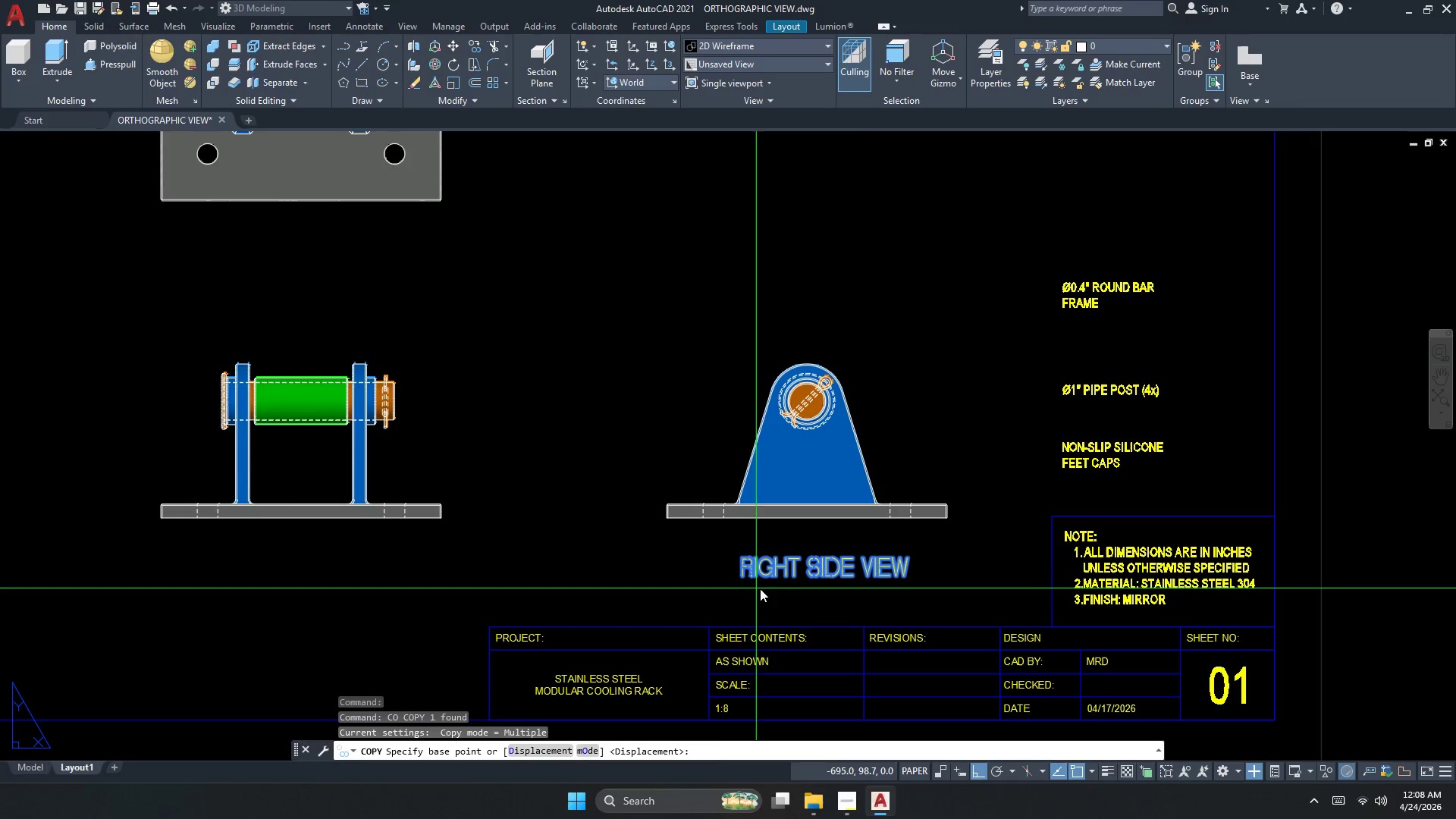 
left_click_drag(start_coordinate=[780, 588], to_coordinate=[755, 587])
 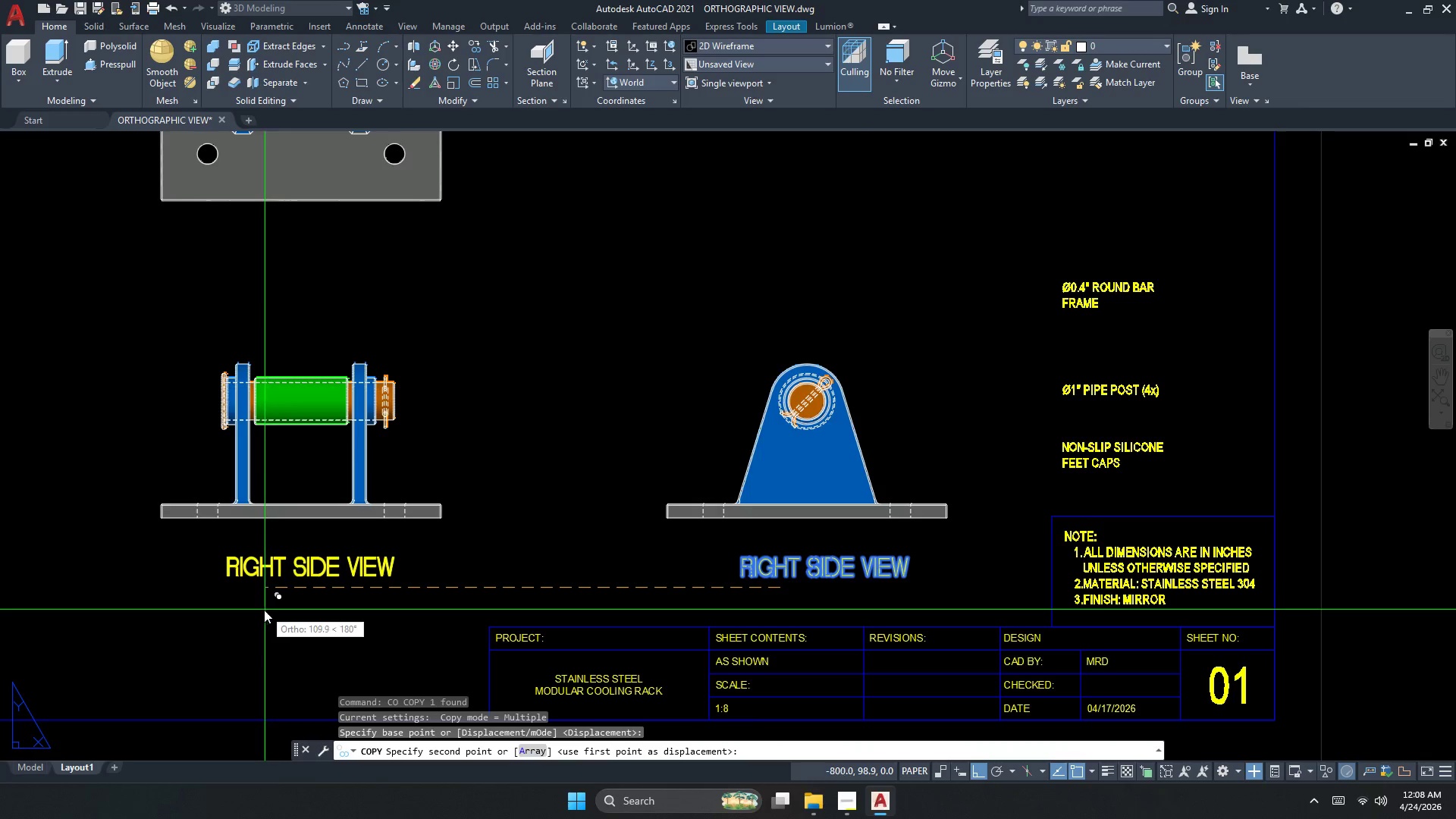 
left_click([262, 610])
 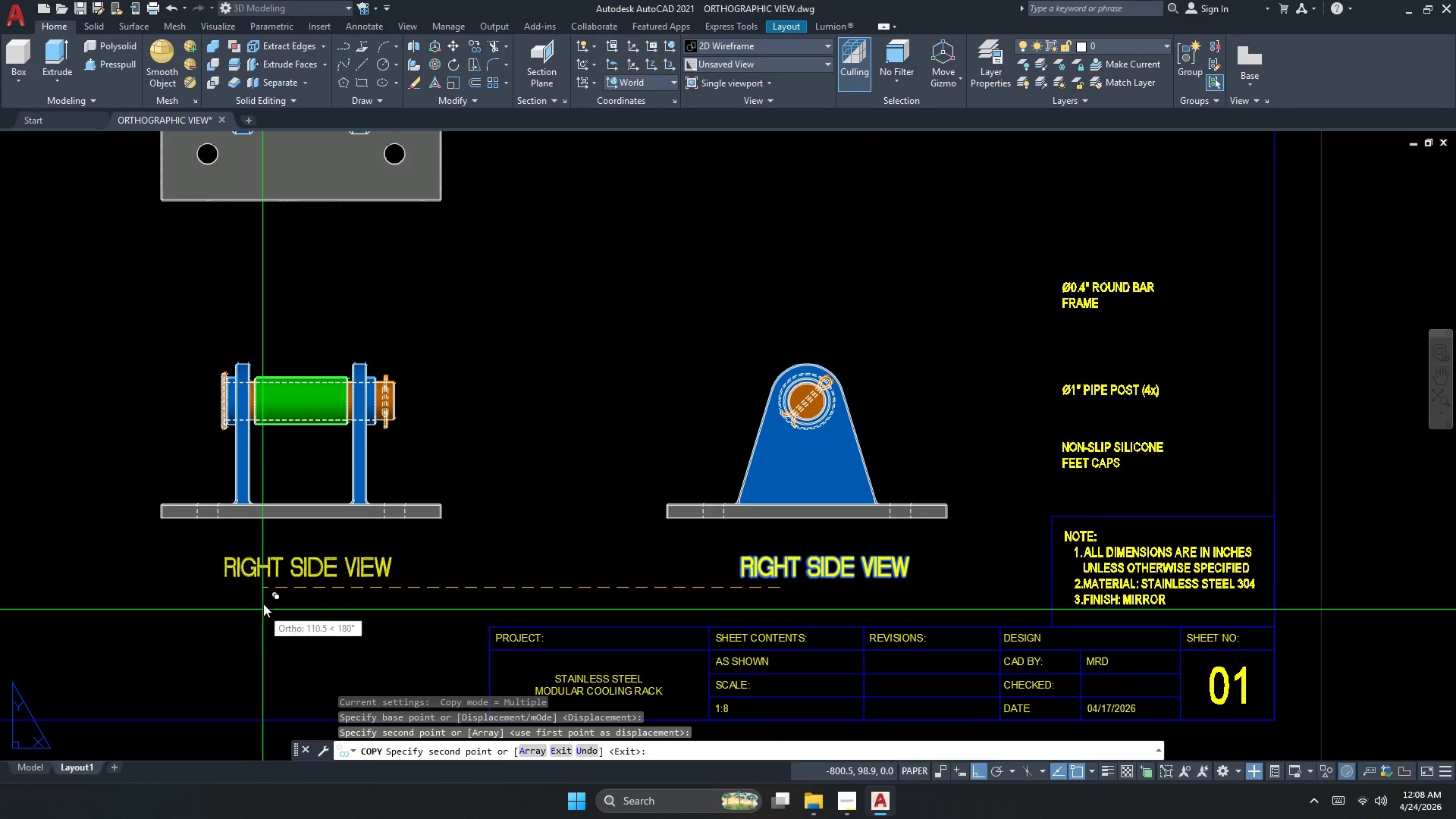 
key(Escape)
 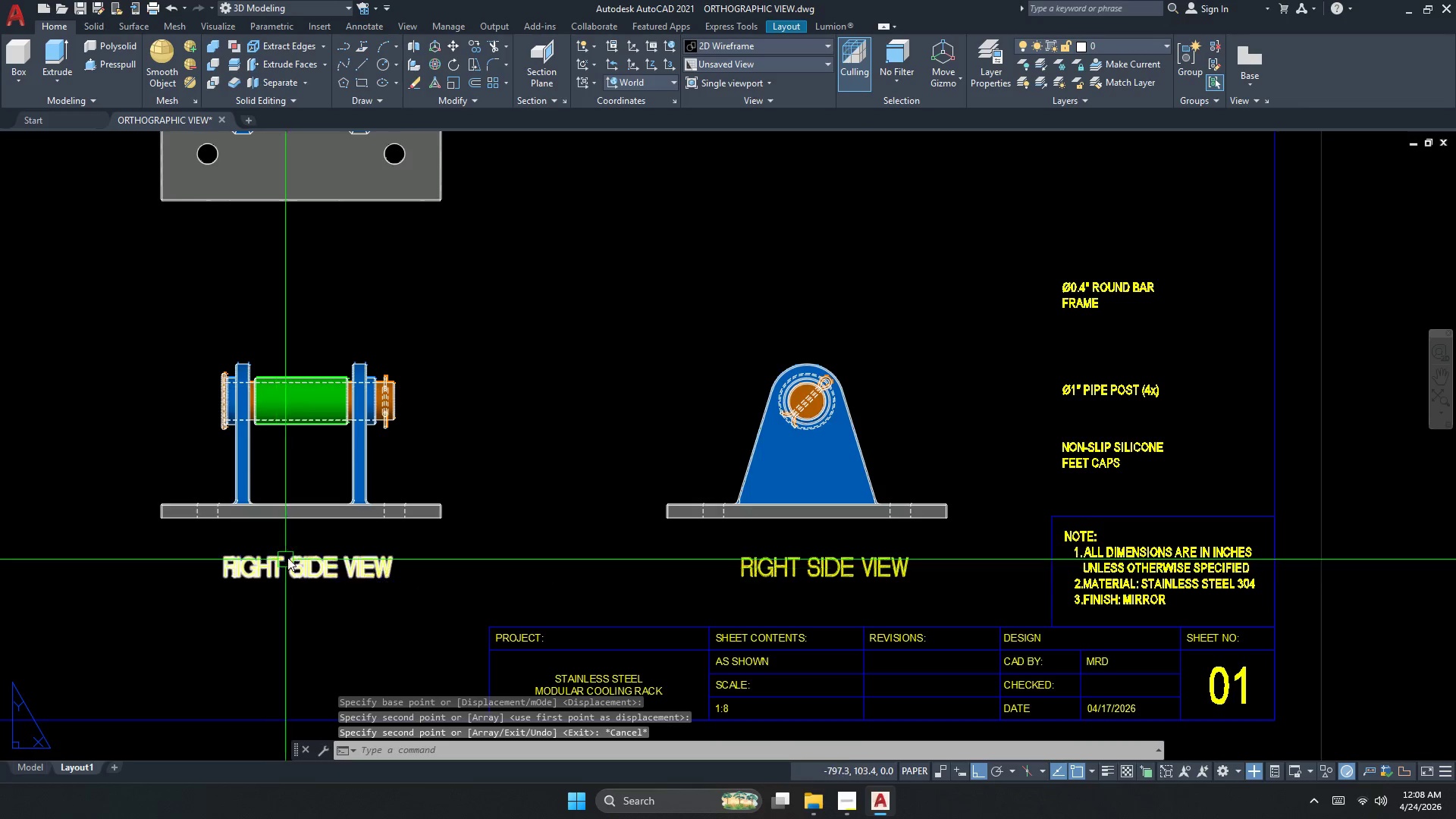 
double_click([288, 556])
 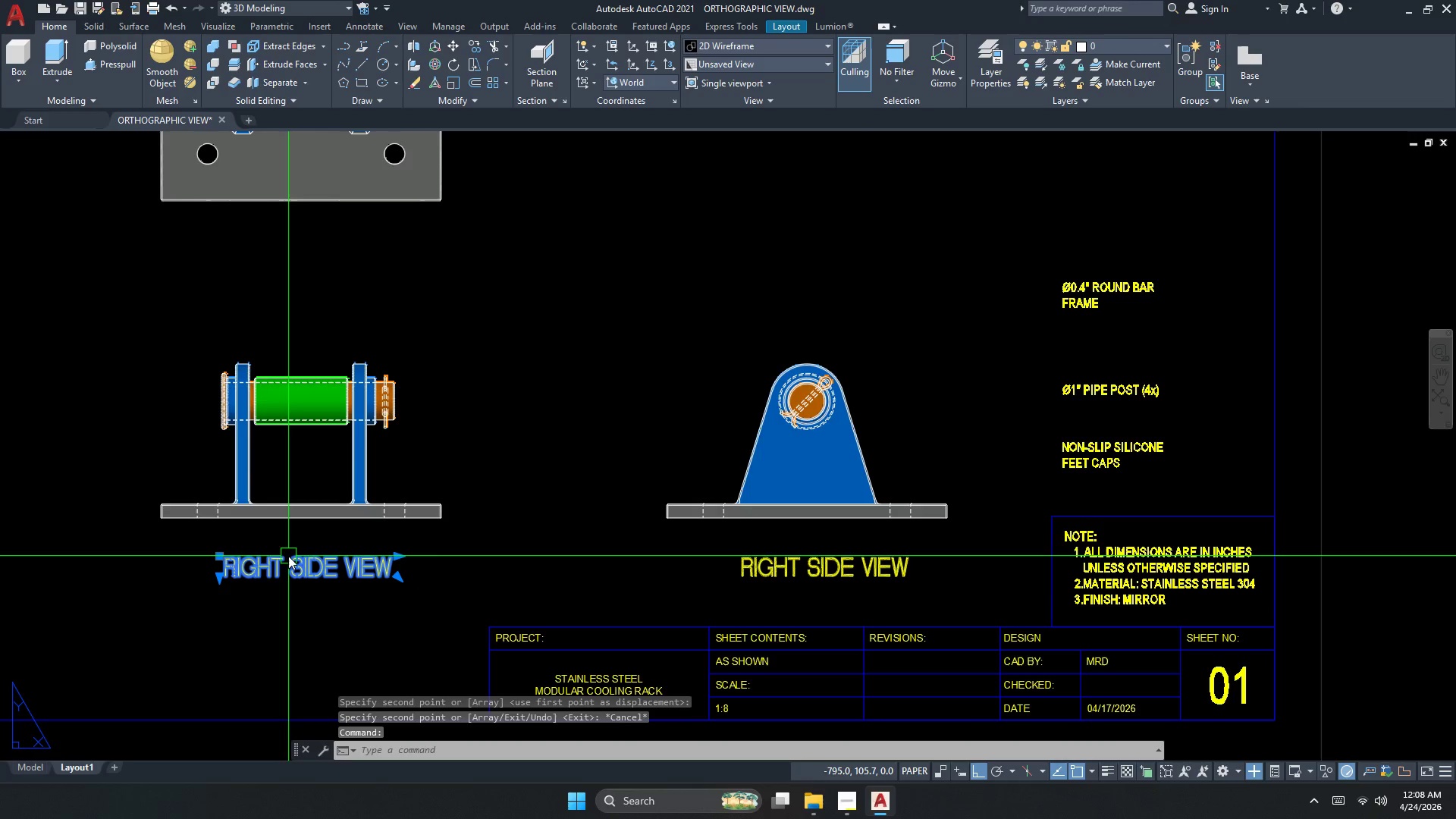 
triple_click([288, 556])
 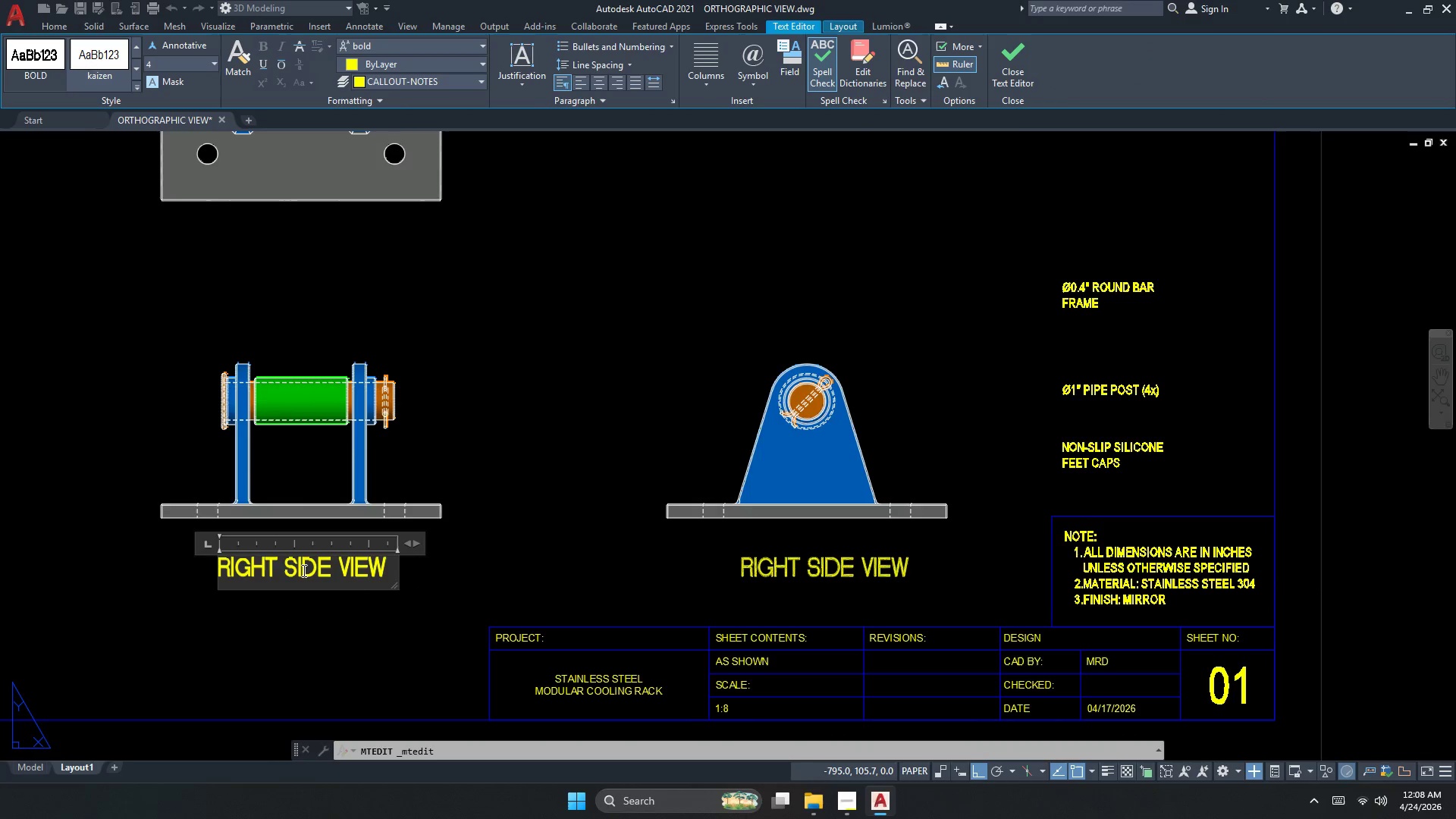 
key(Control+A)
 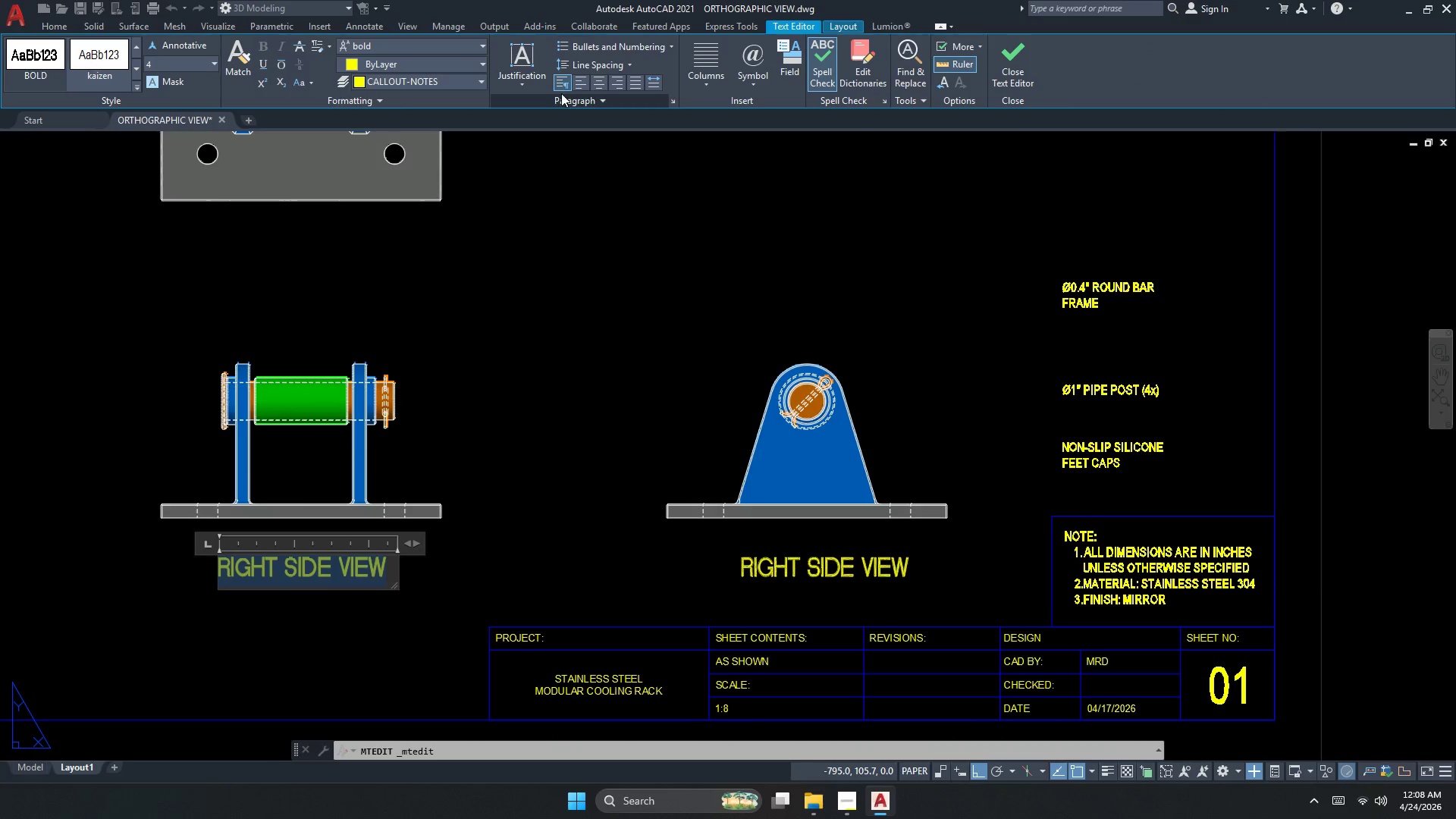 
left_click([602, 87])
 